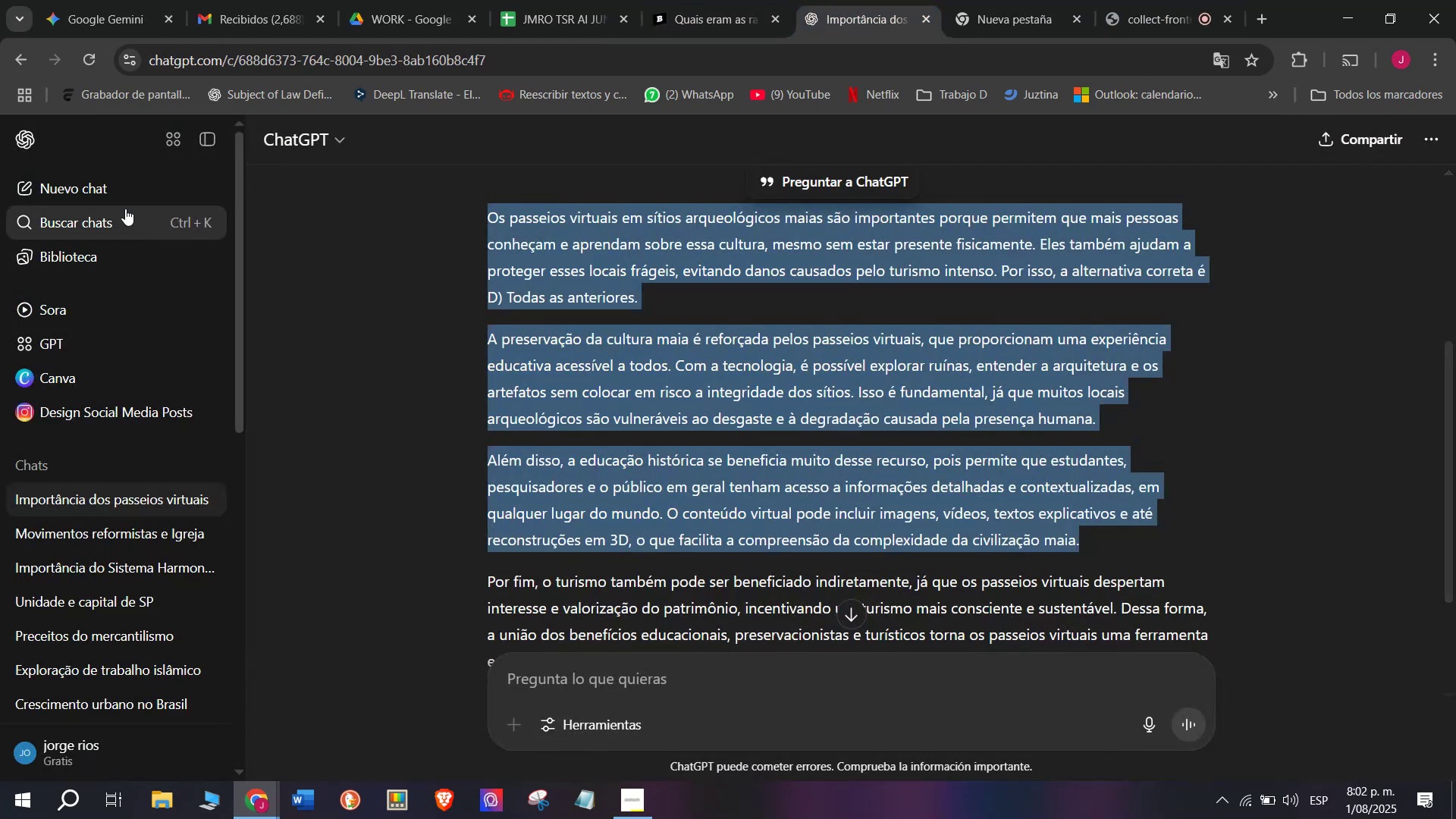 
left_click([83, 195])
 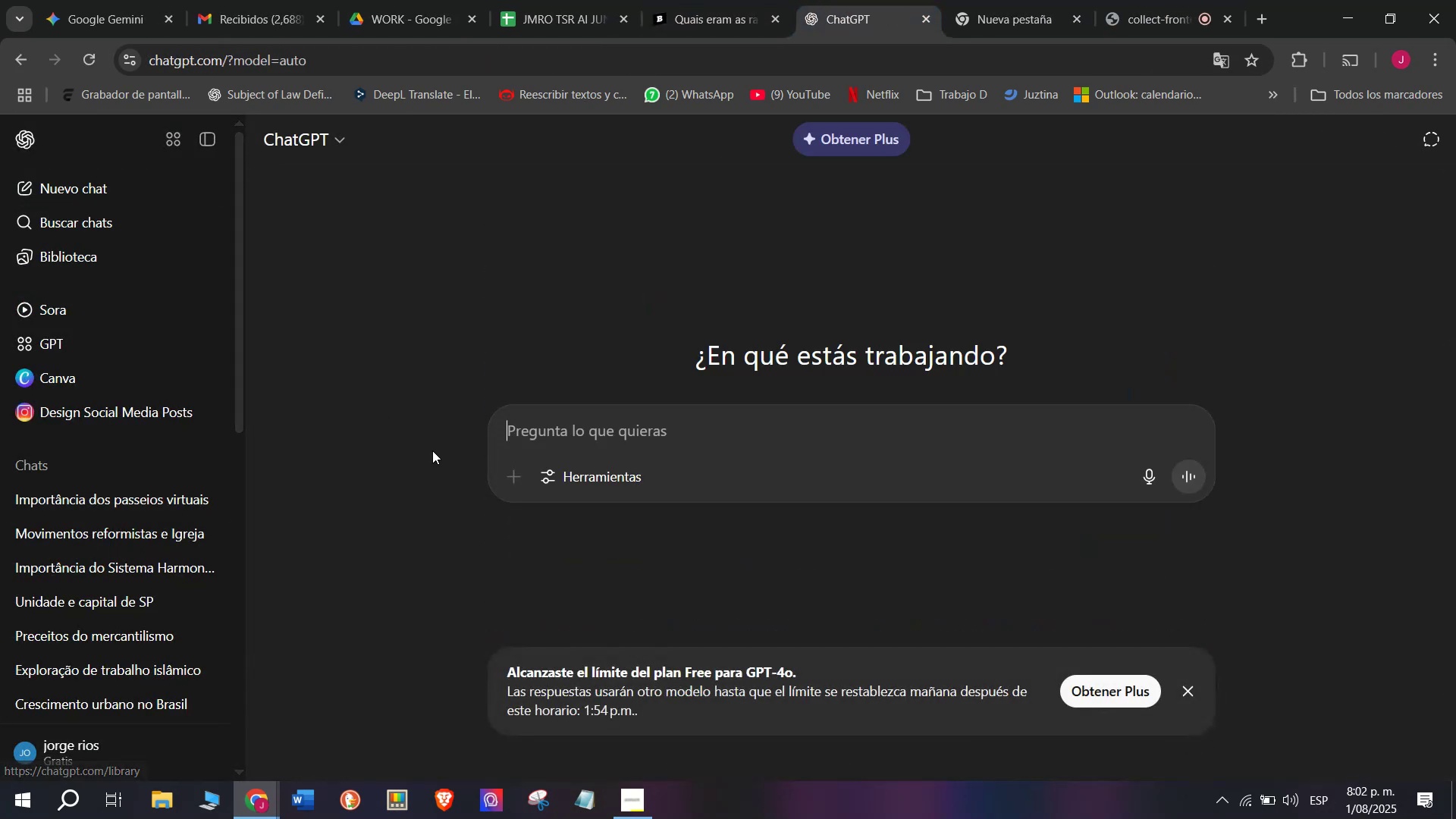 
key(Meta+MetaLeft)
 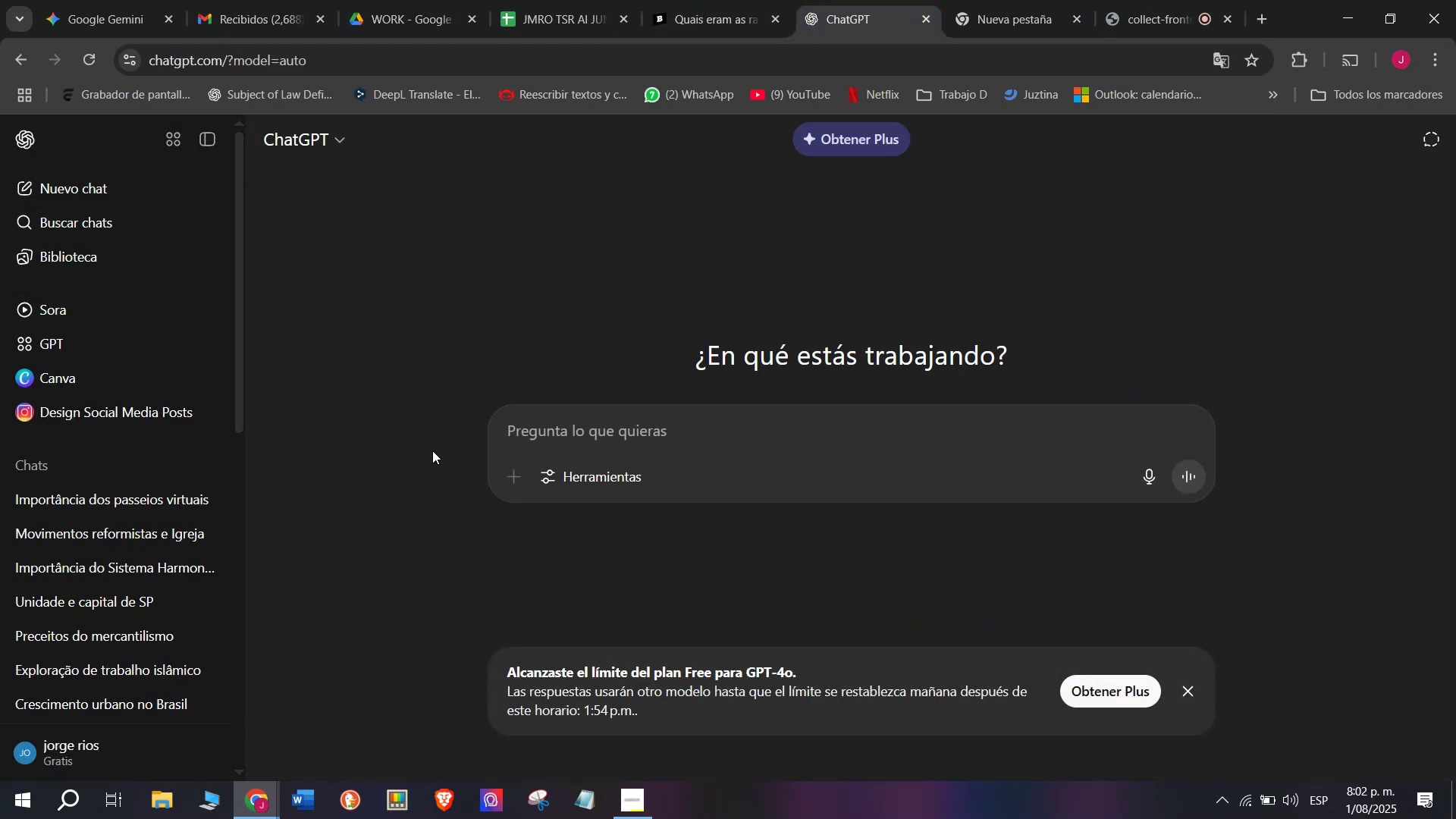 
key(Meta+V)
 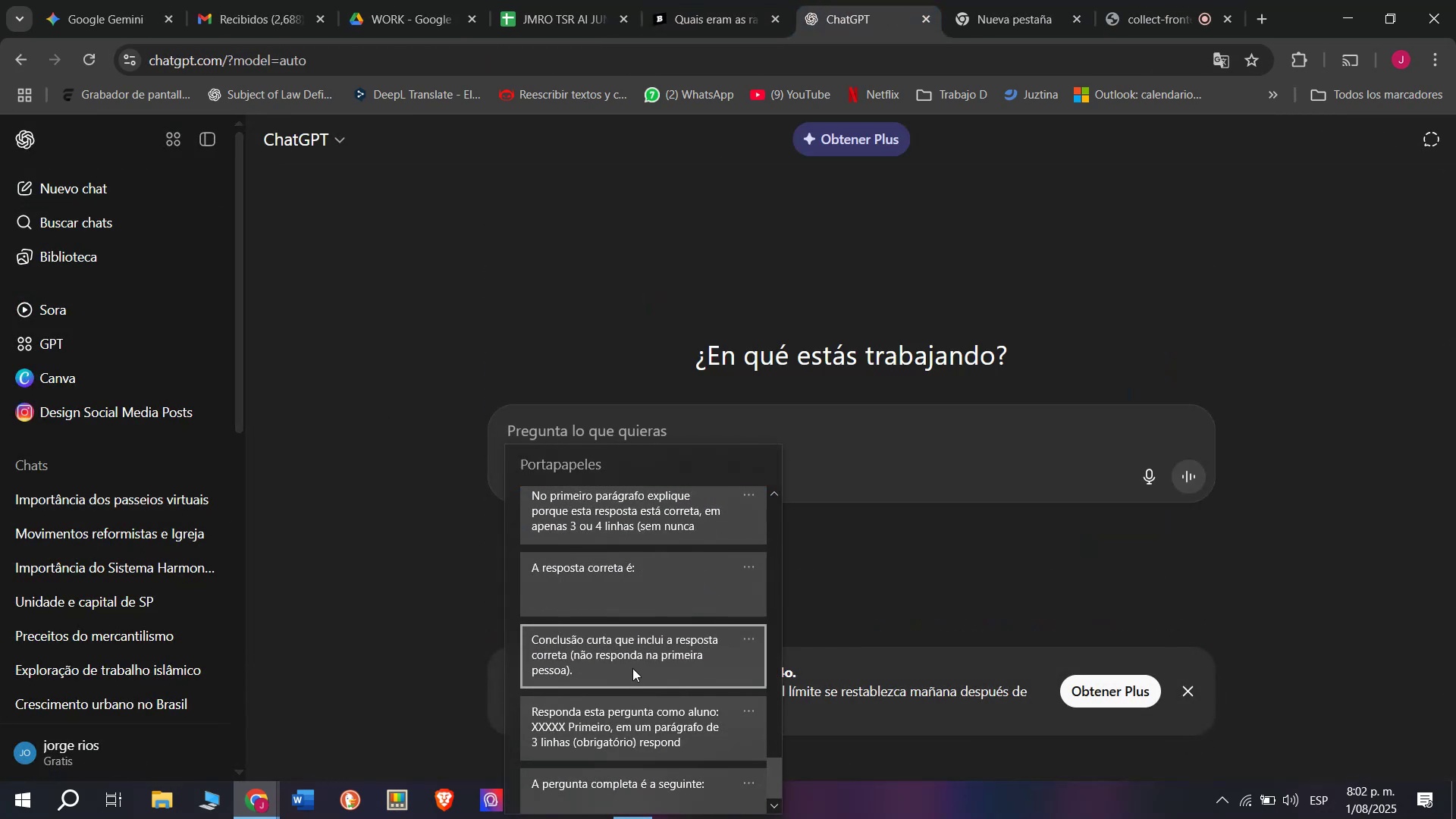 
key(Control+ControlLeft)
 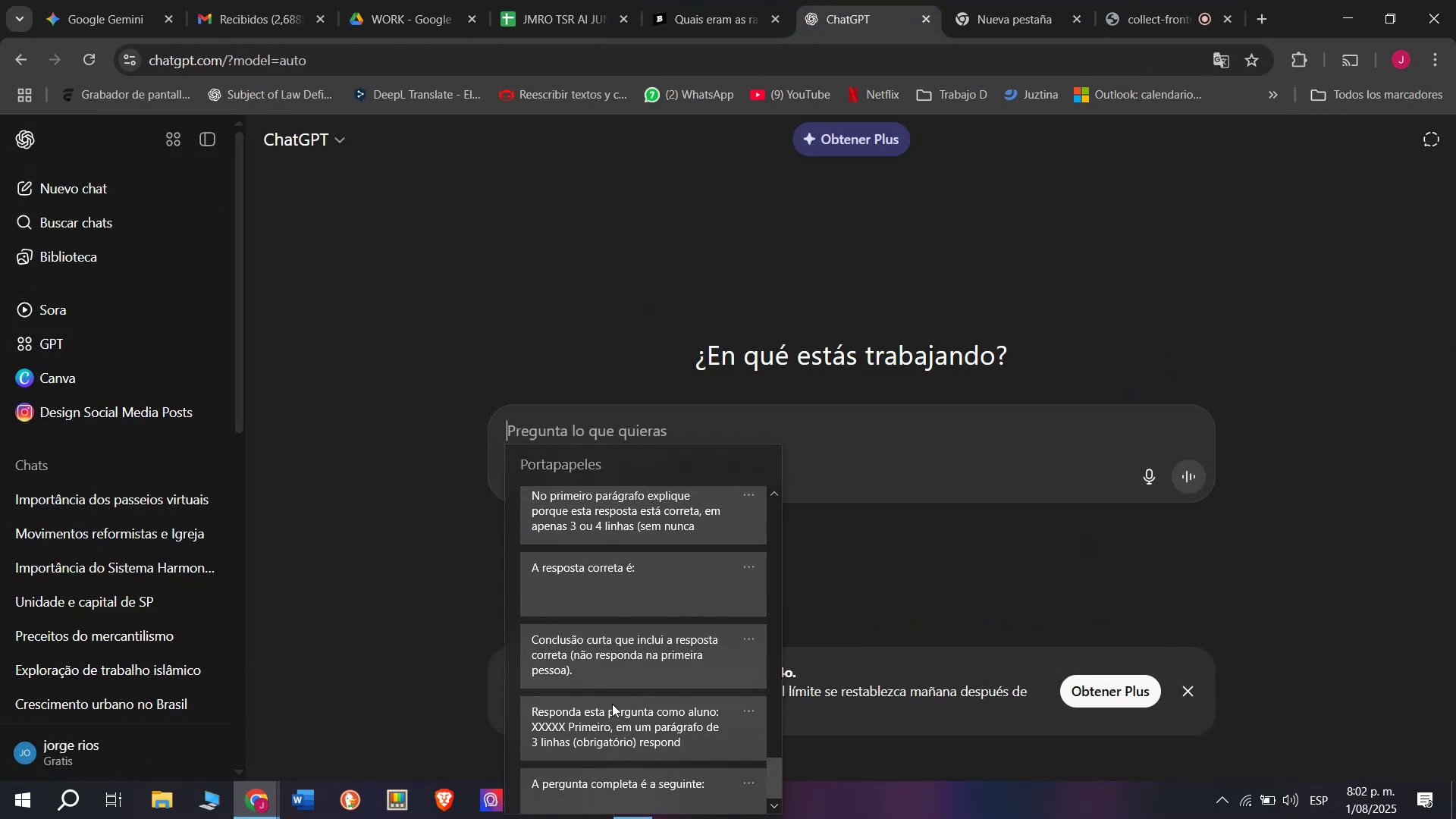 
key(Control+V)
 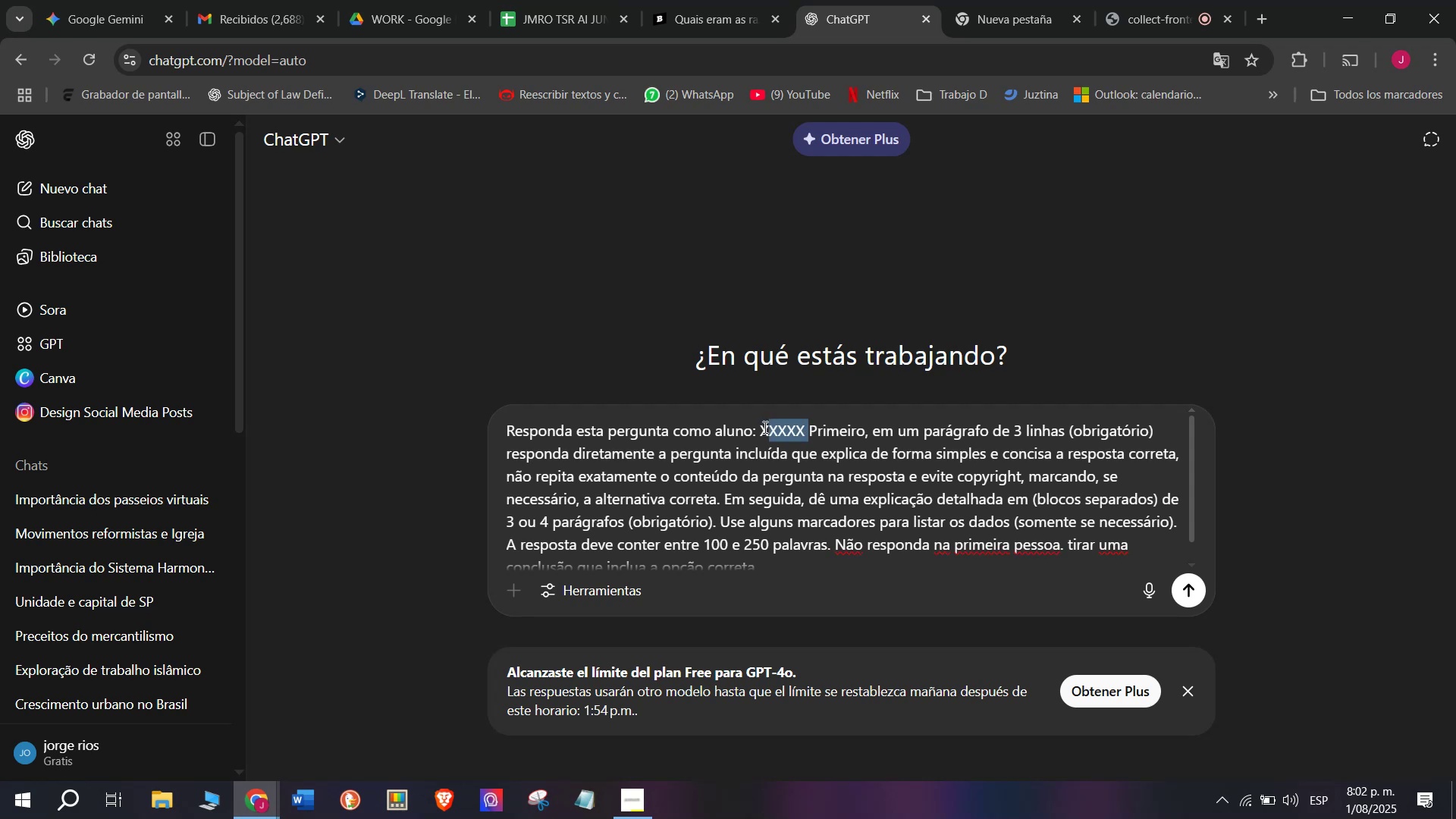 
key(Meta+MetaLeft)
 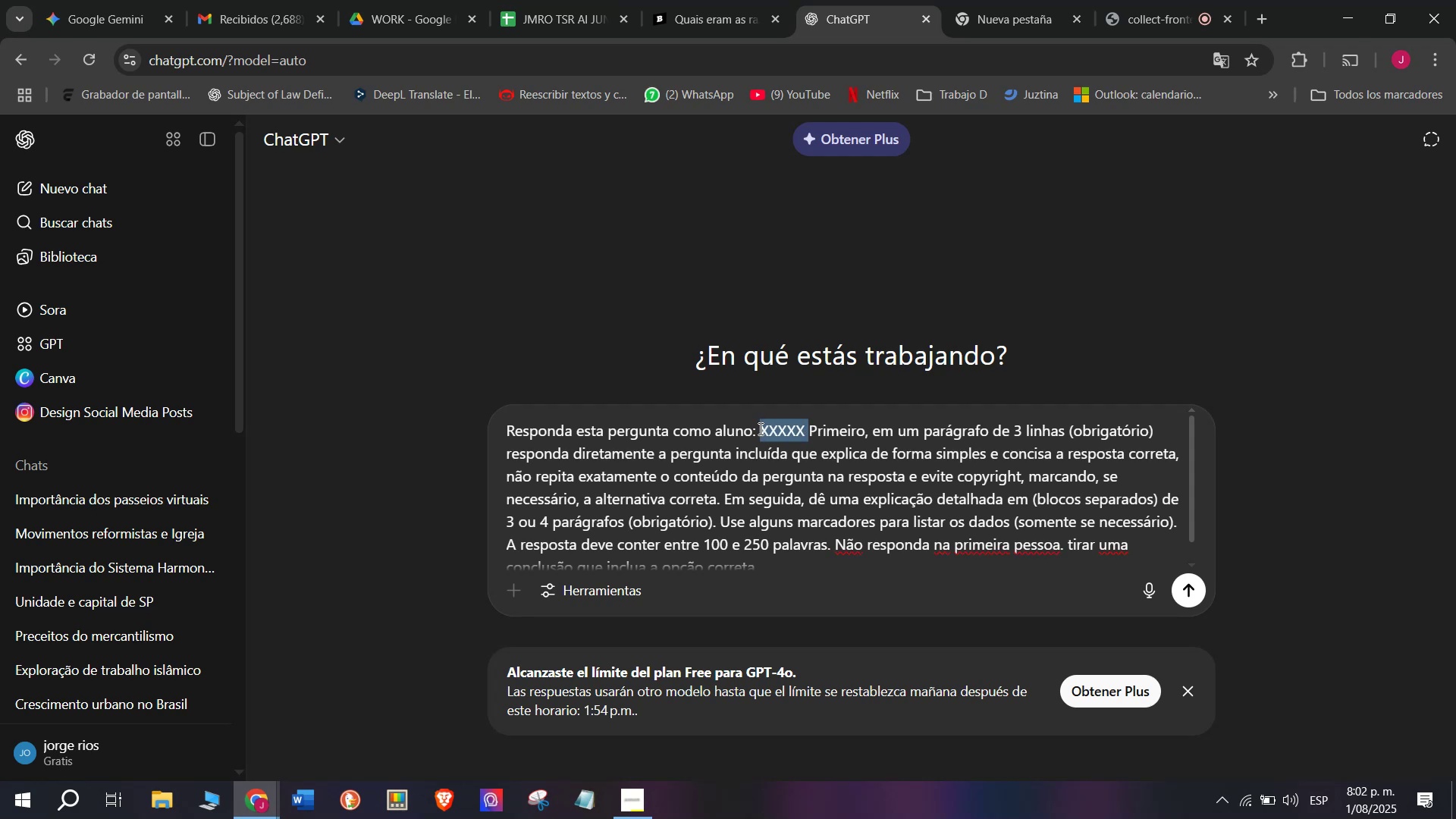 
key(Meta+V)
 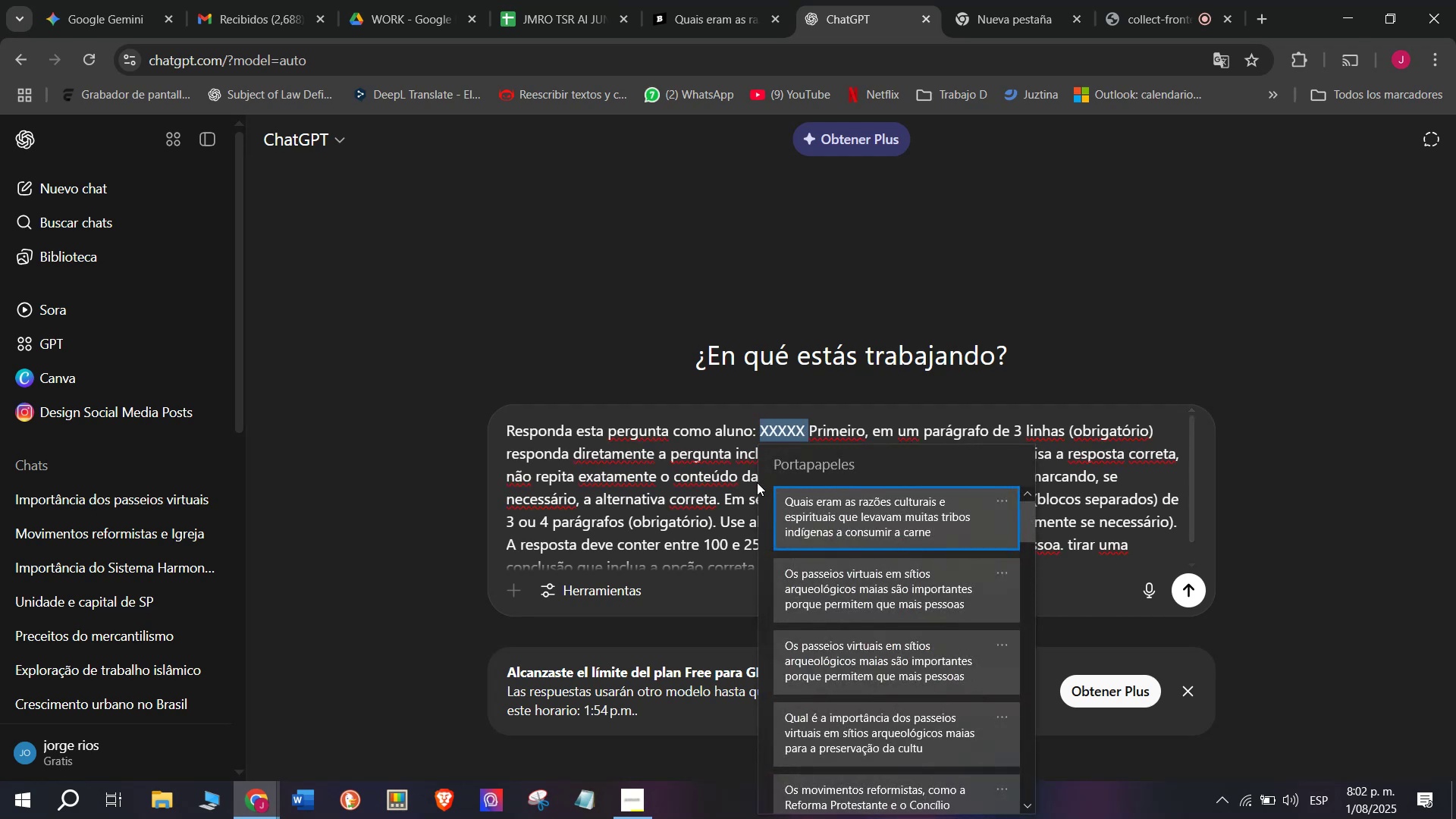 
left_click([809, 520])
 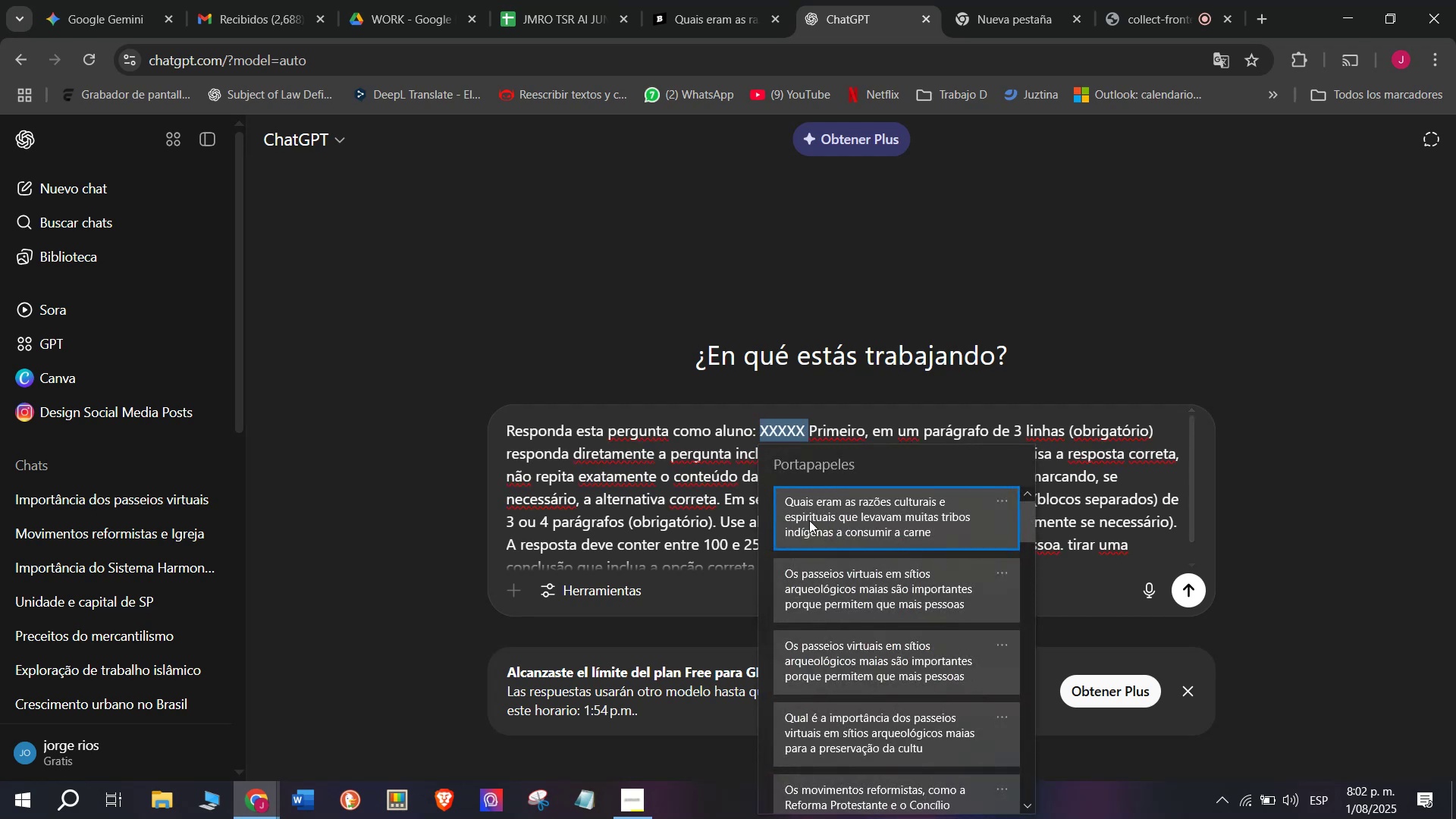 
key(Control+ControlLeft)
 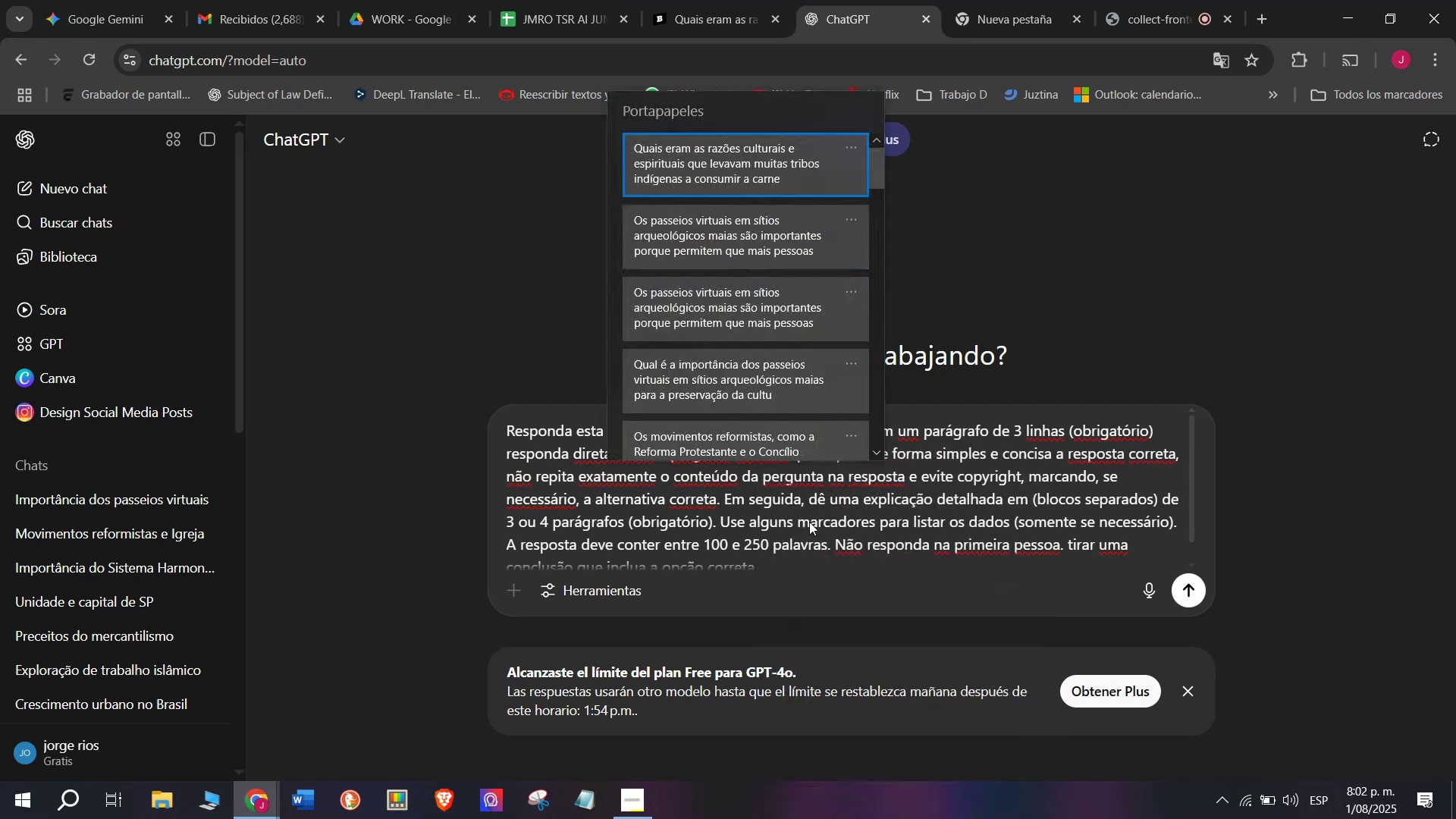 
key(Control+V)
 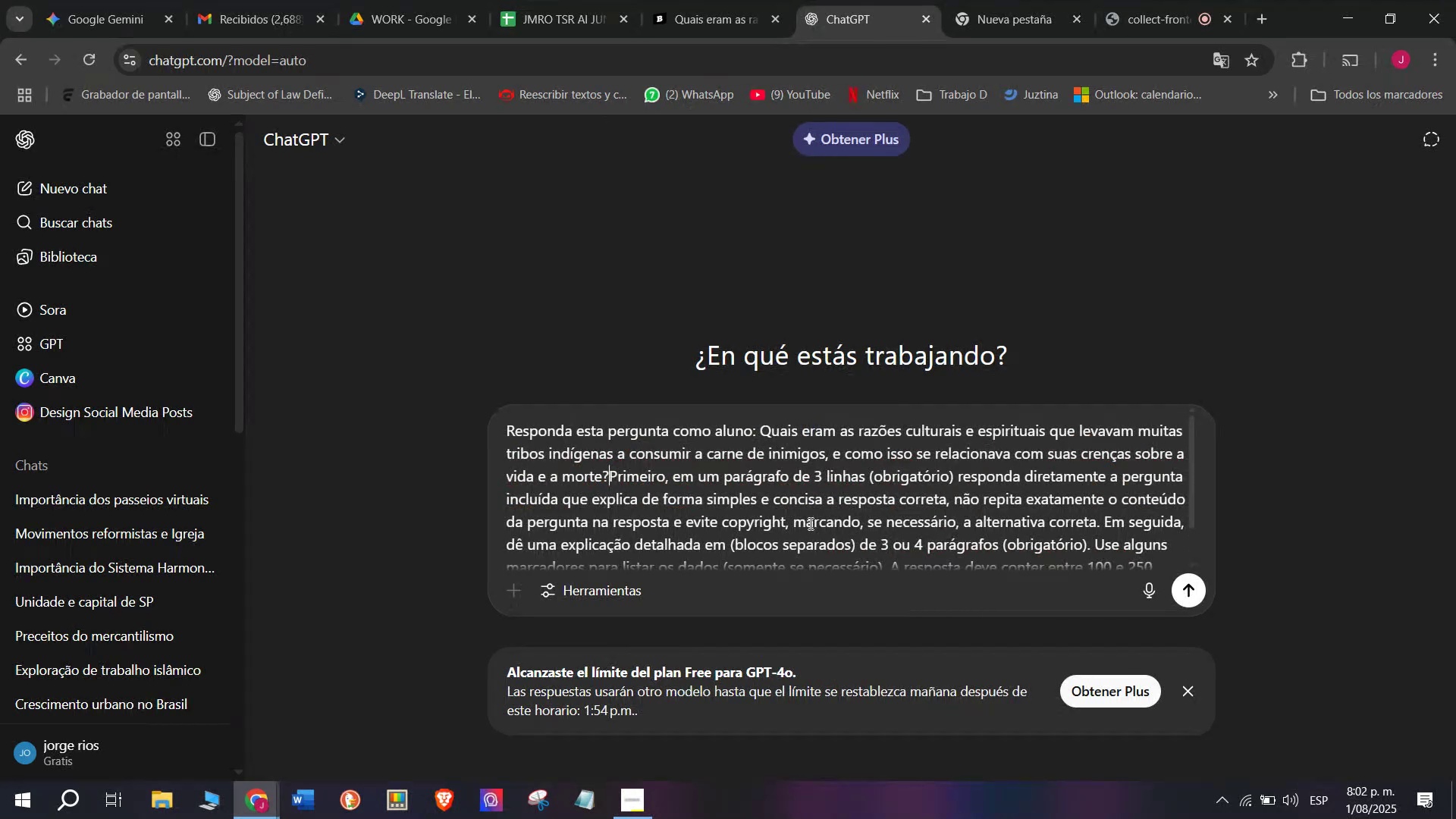 
key(Enter)
 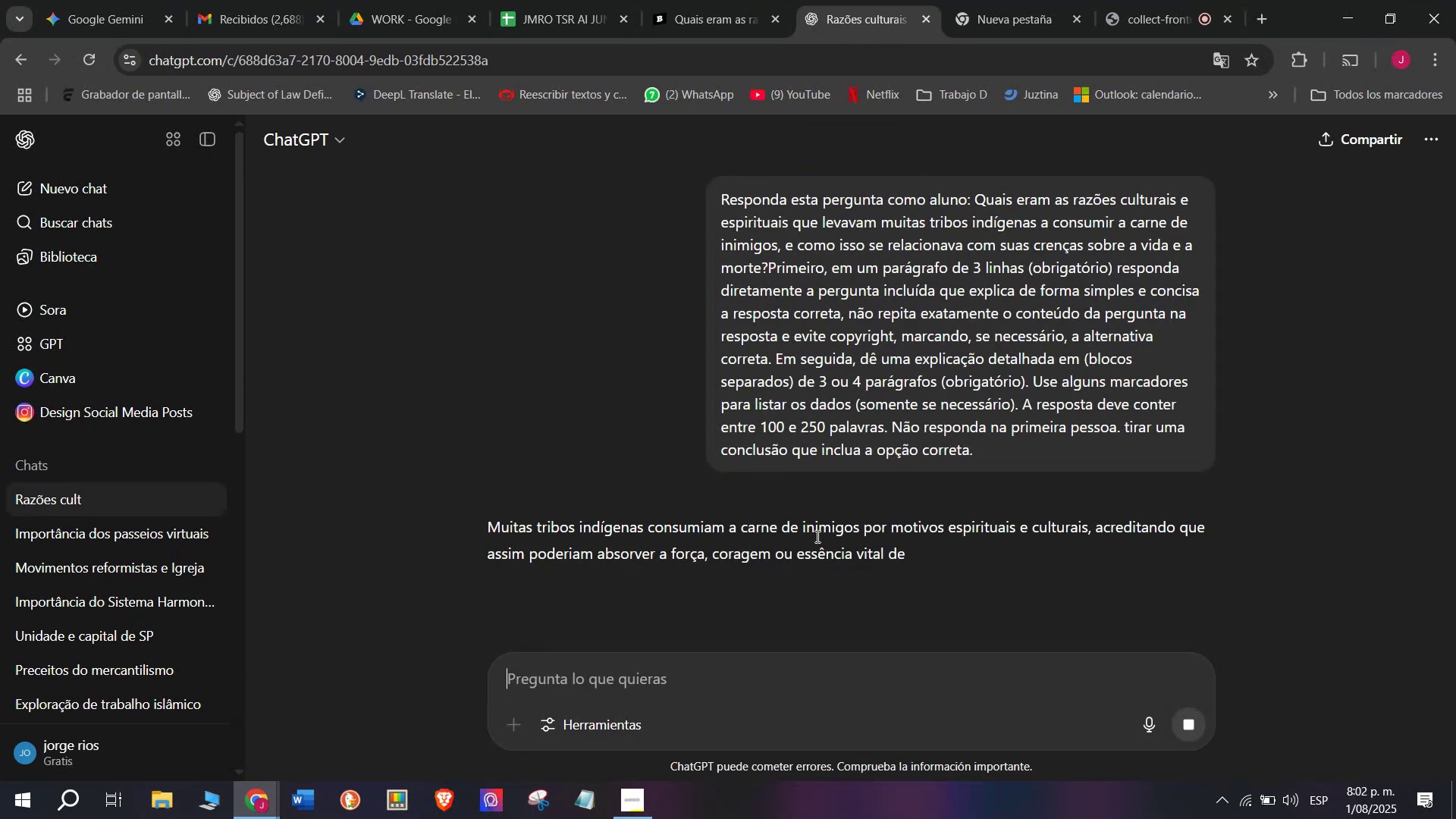 
scroll: coordinate [725, 473], scroll_direction: down, amount: 3.0
 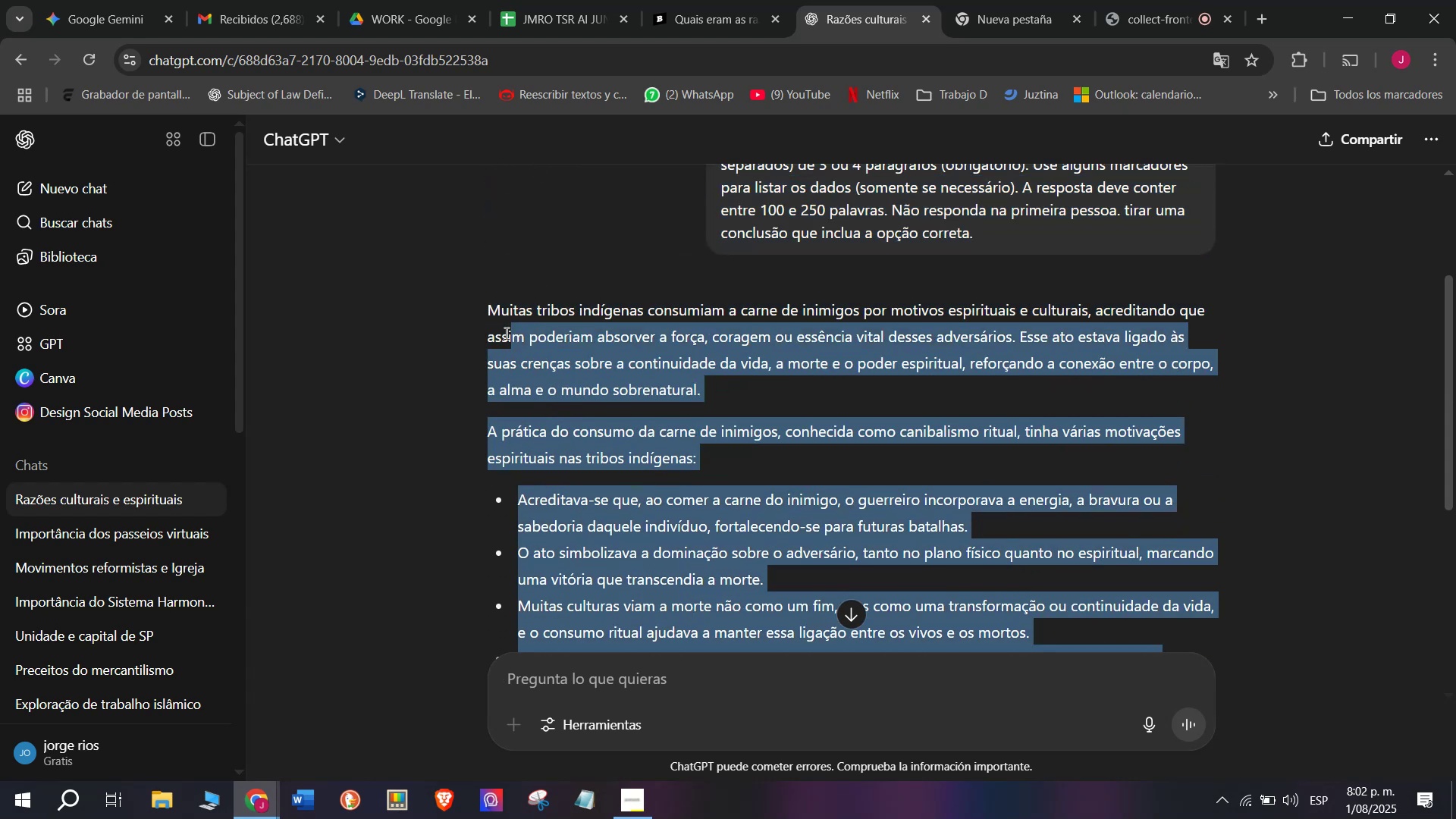 
key(Control+C)
 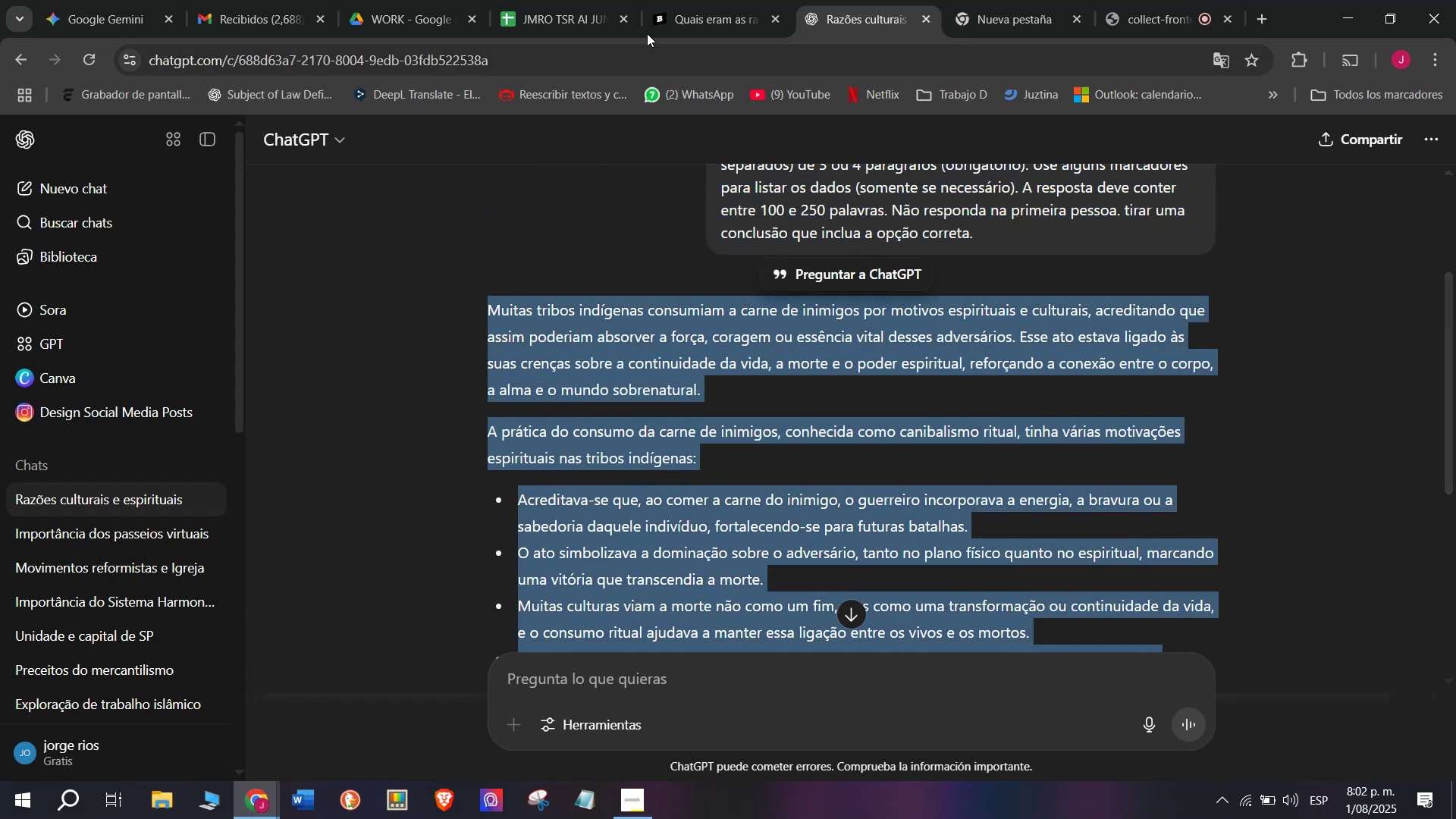 
left_click([700, 0])
 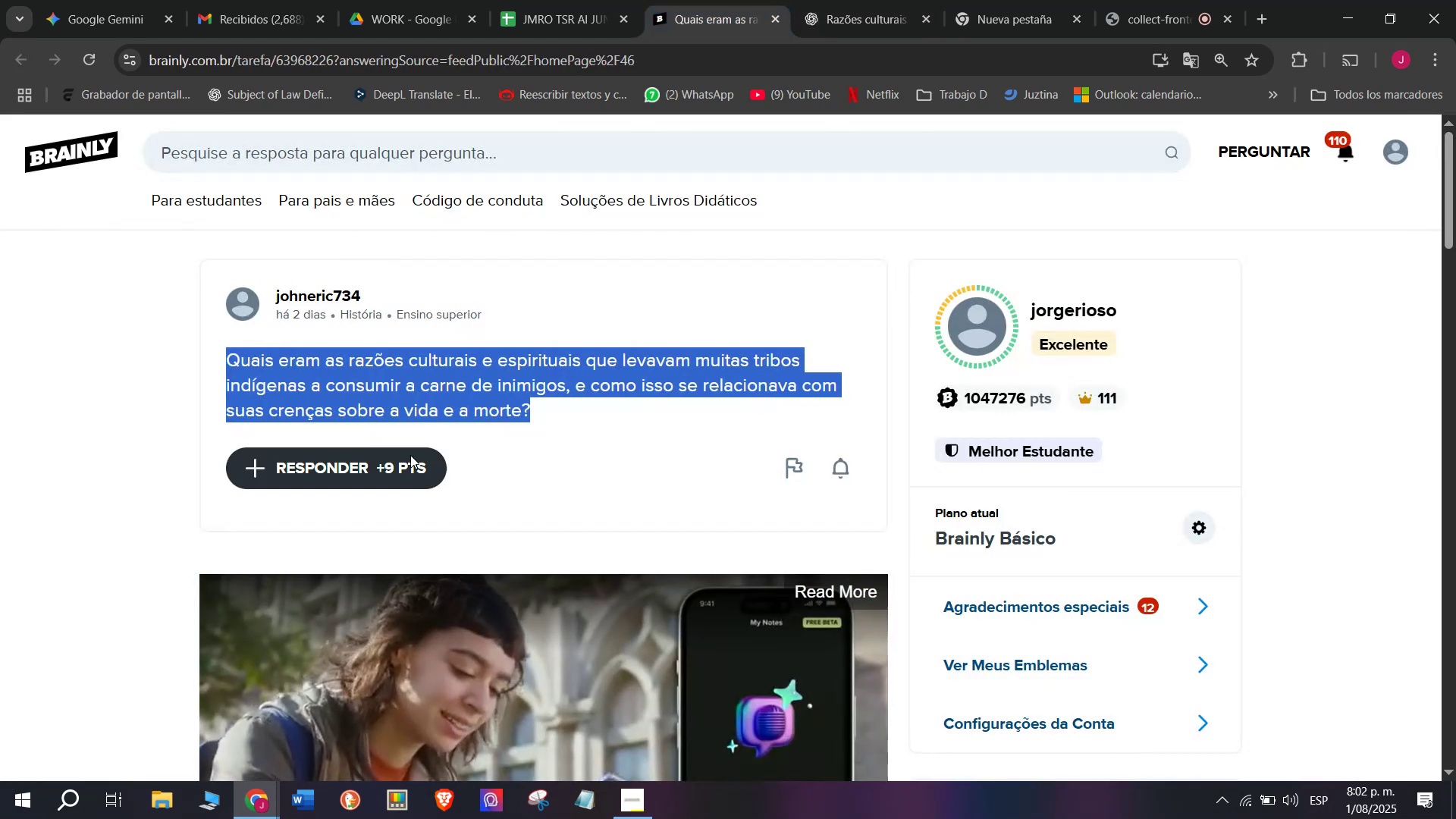 
left_click([386, 489])
 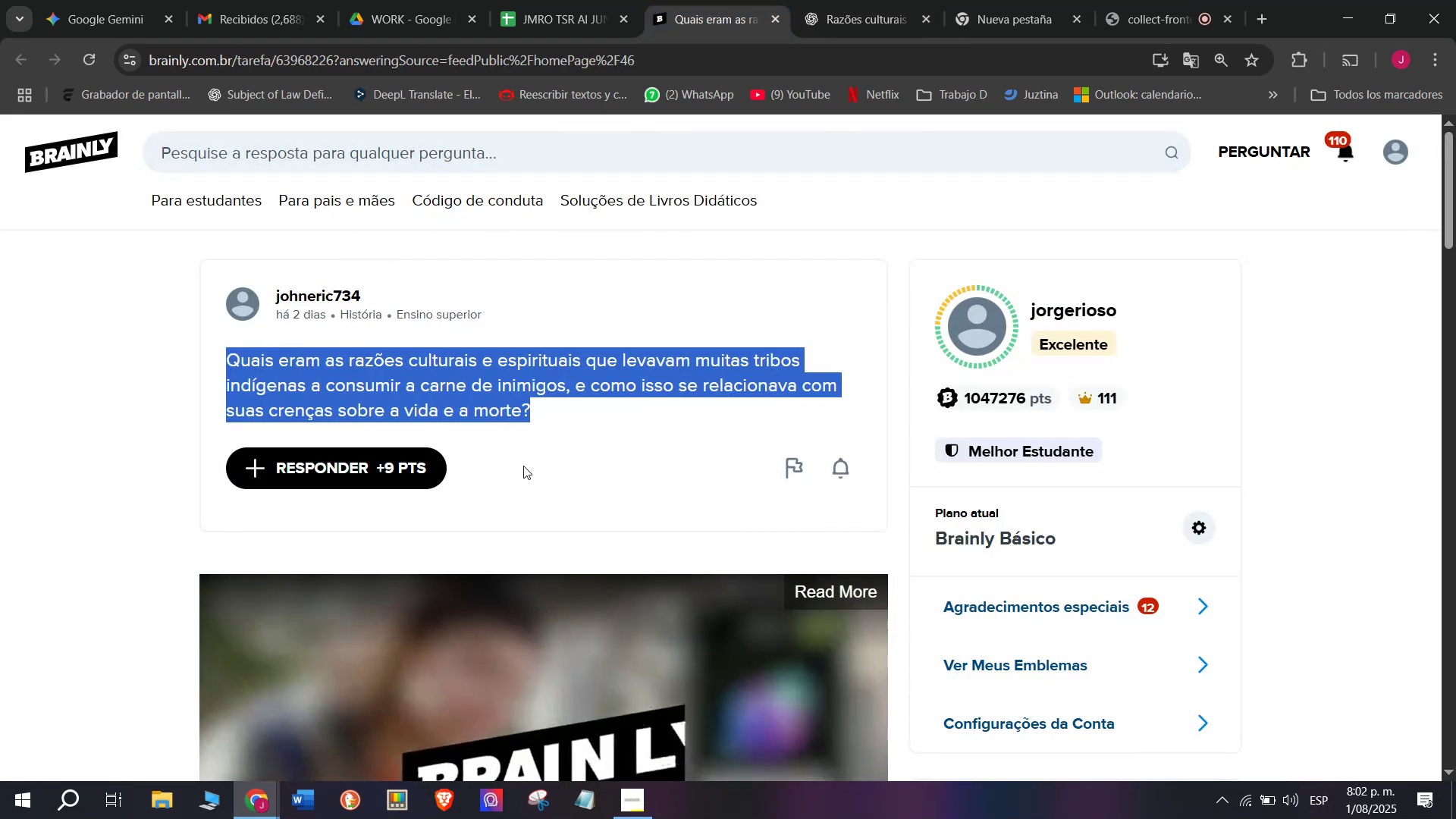 
left_click([400, 475])
 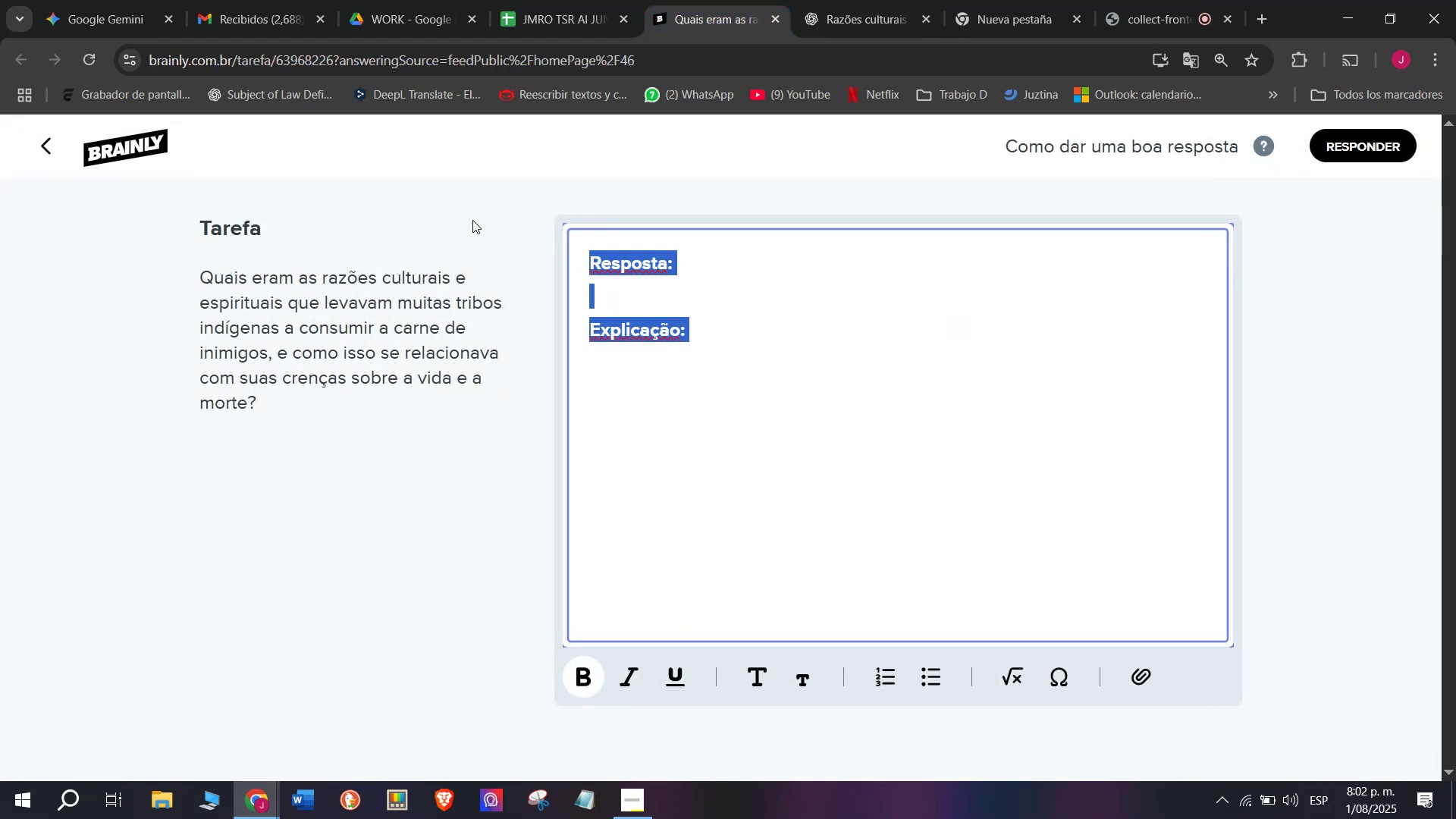 
key(Control+V)
 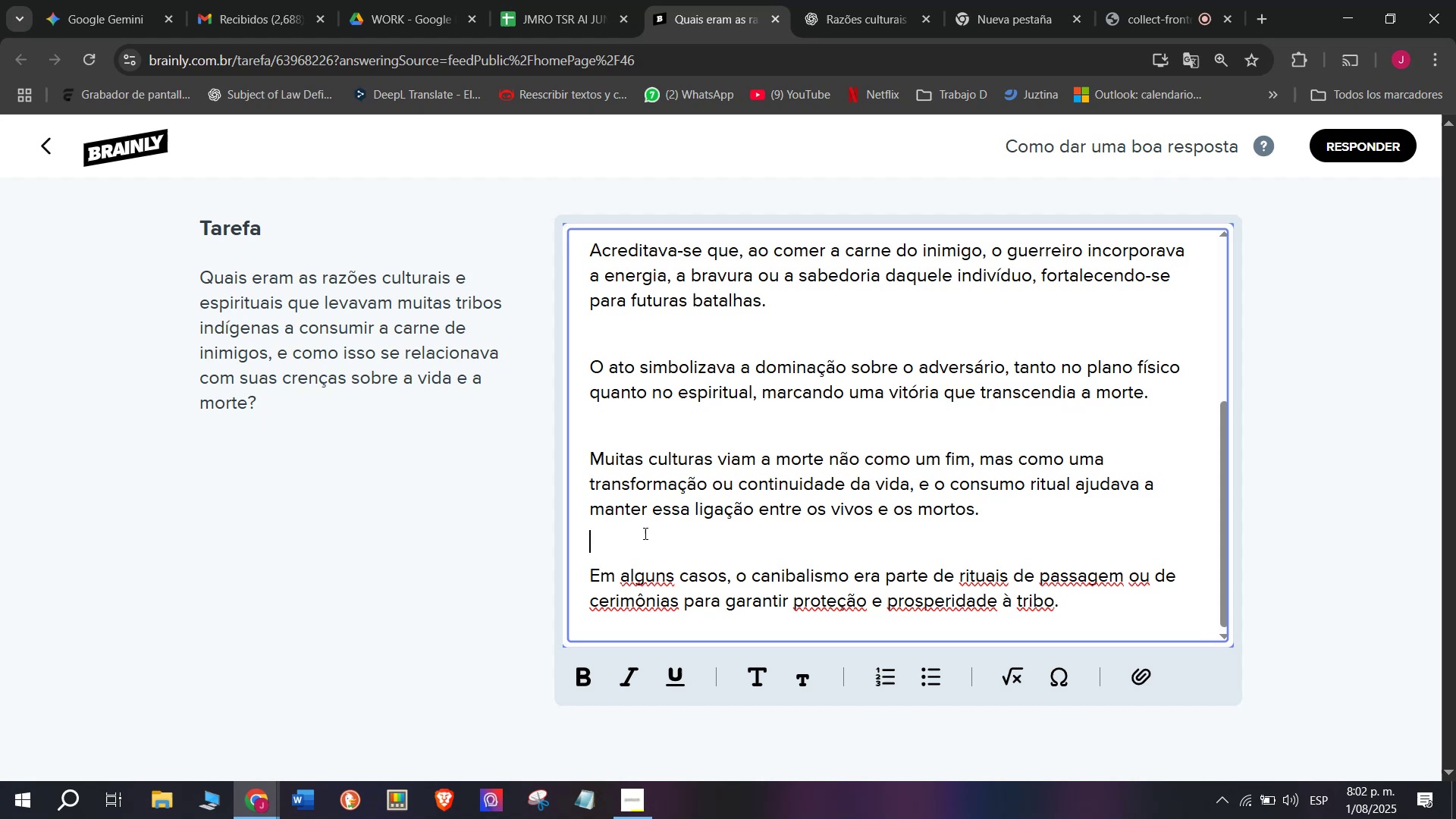 
key(Backspace)
 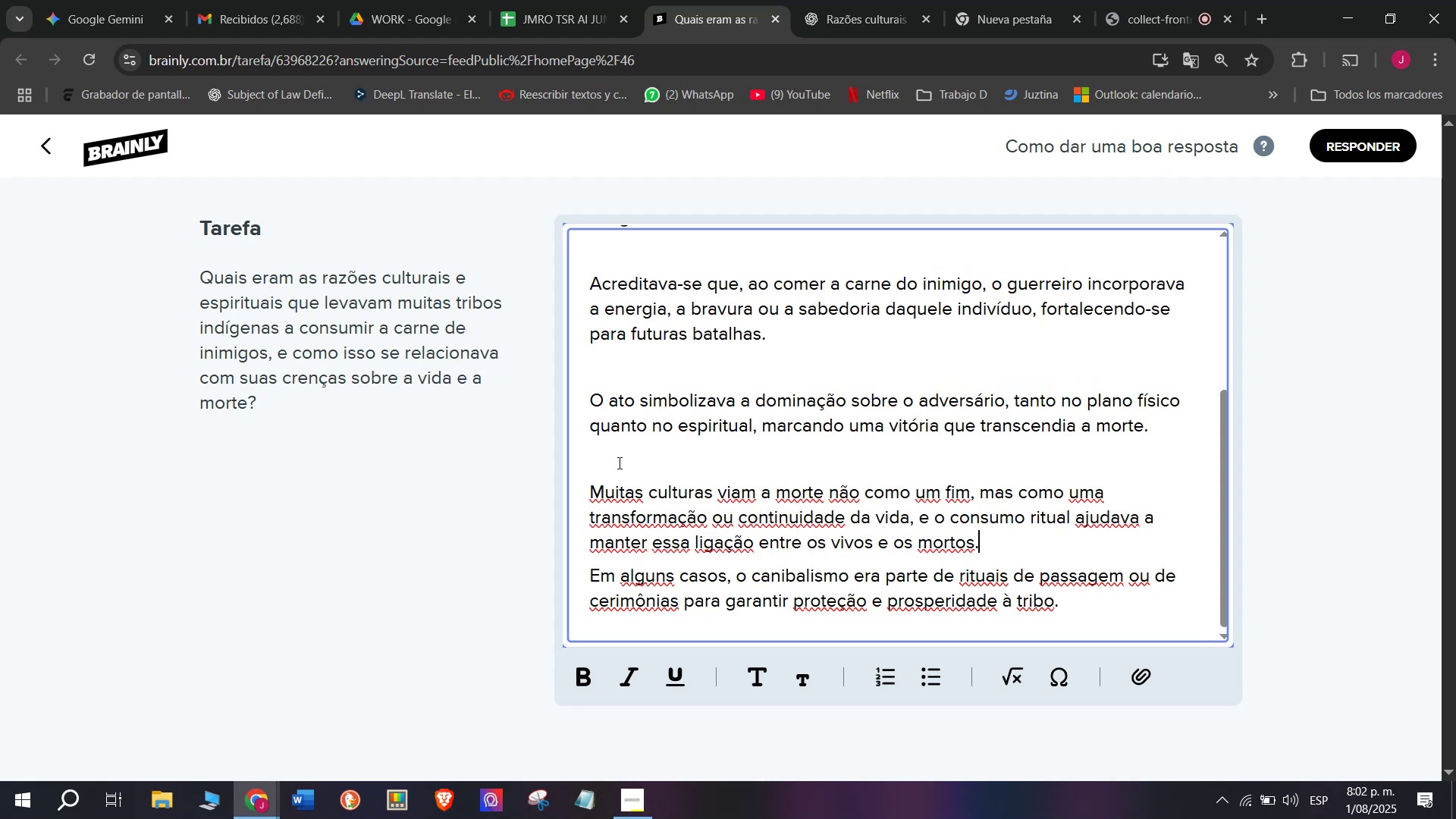 
key(Backspace)
 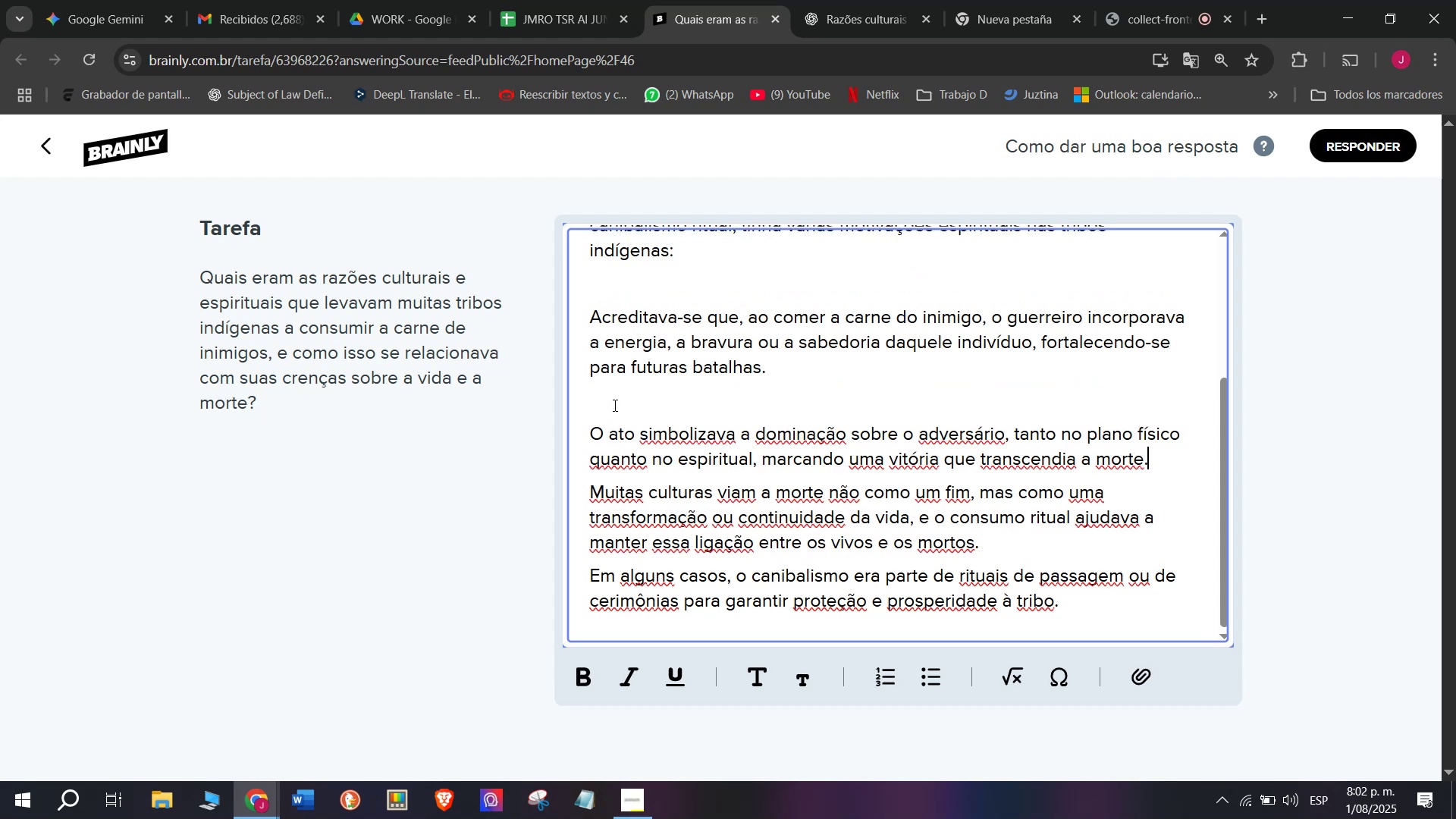 
left_click([611, 400])
 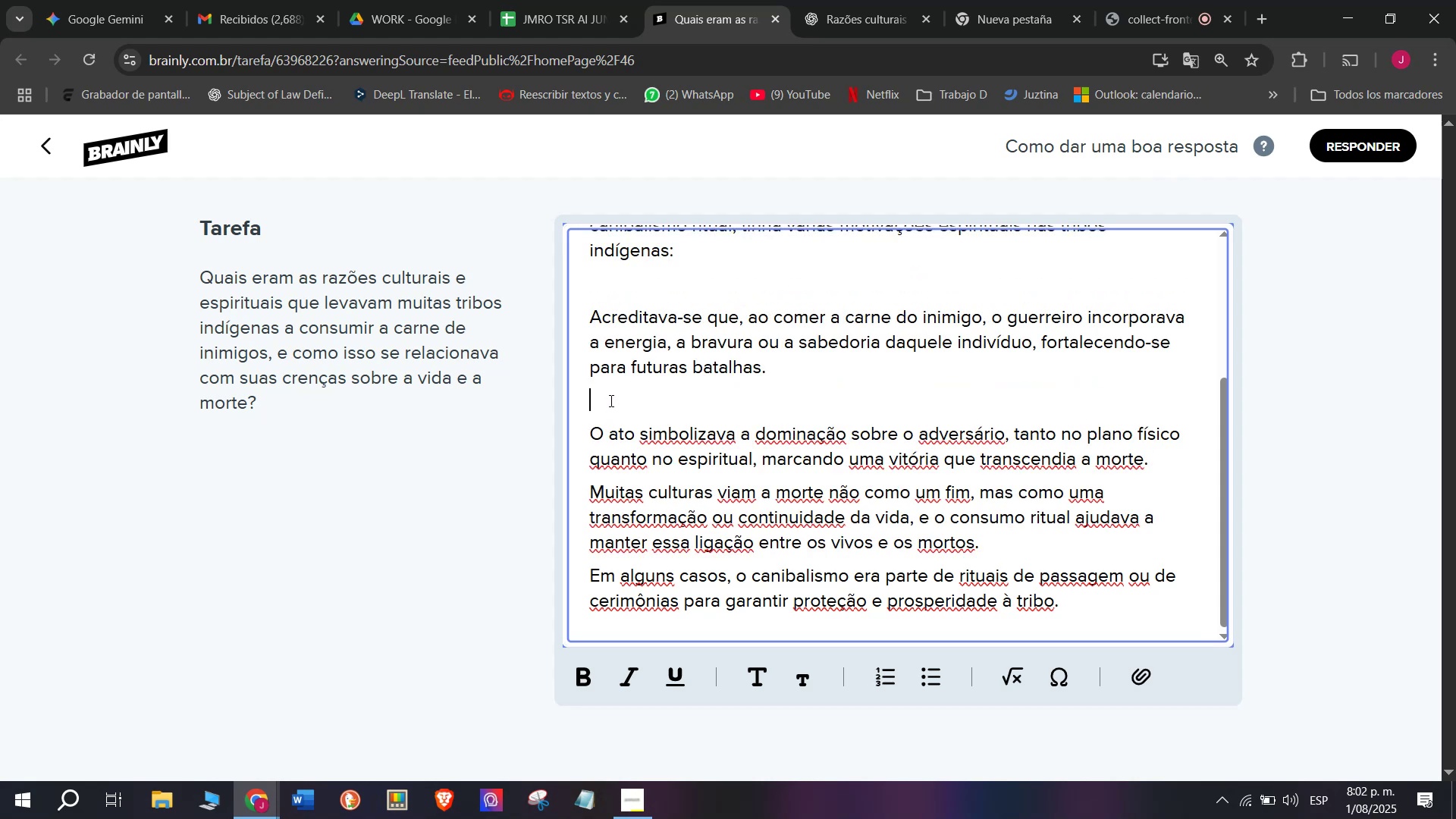 
key(Backspace)
 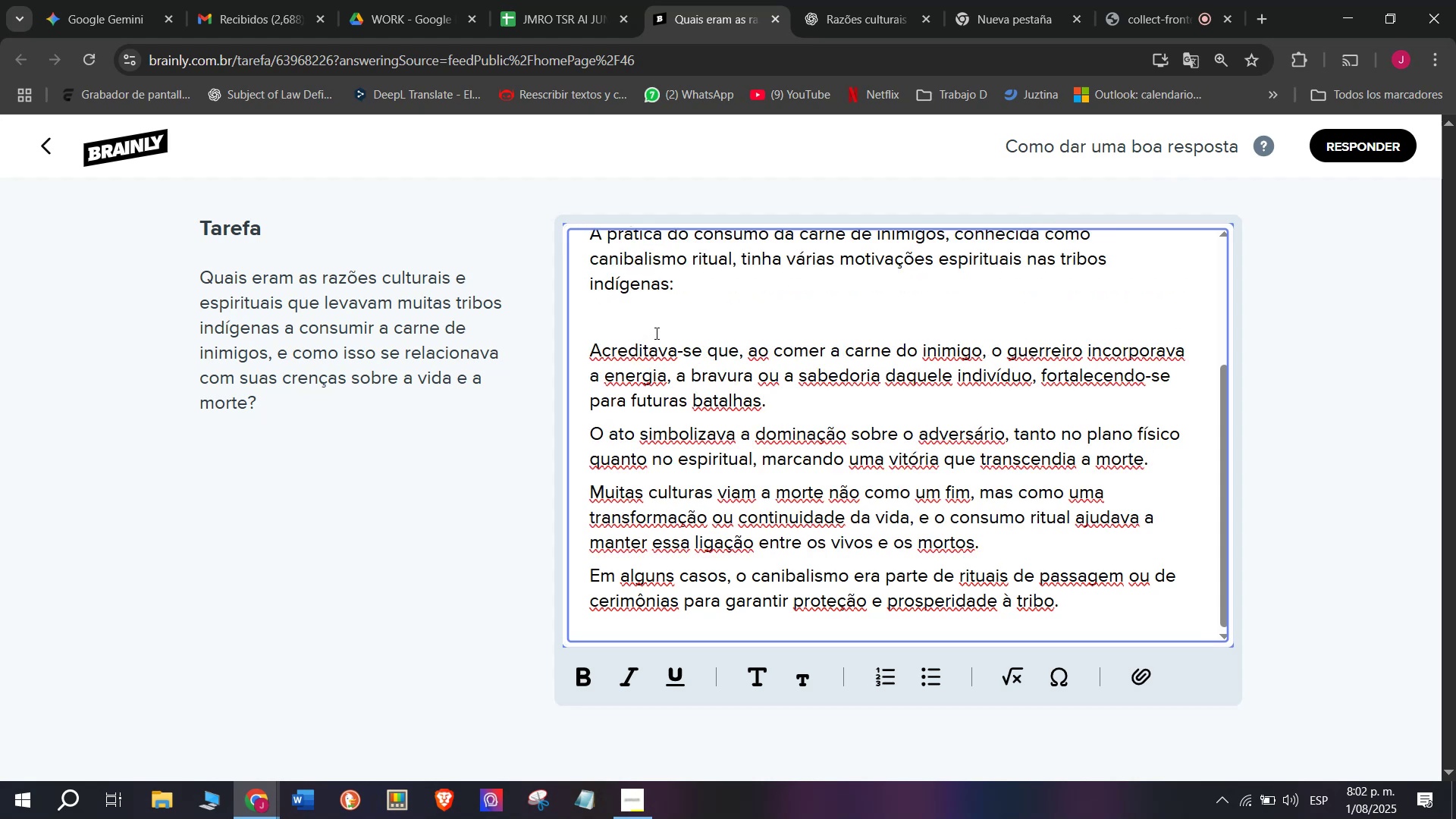 
left_click([620, 297])
 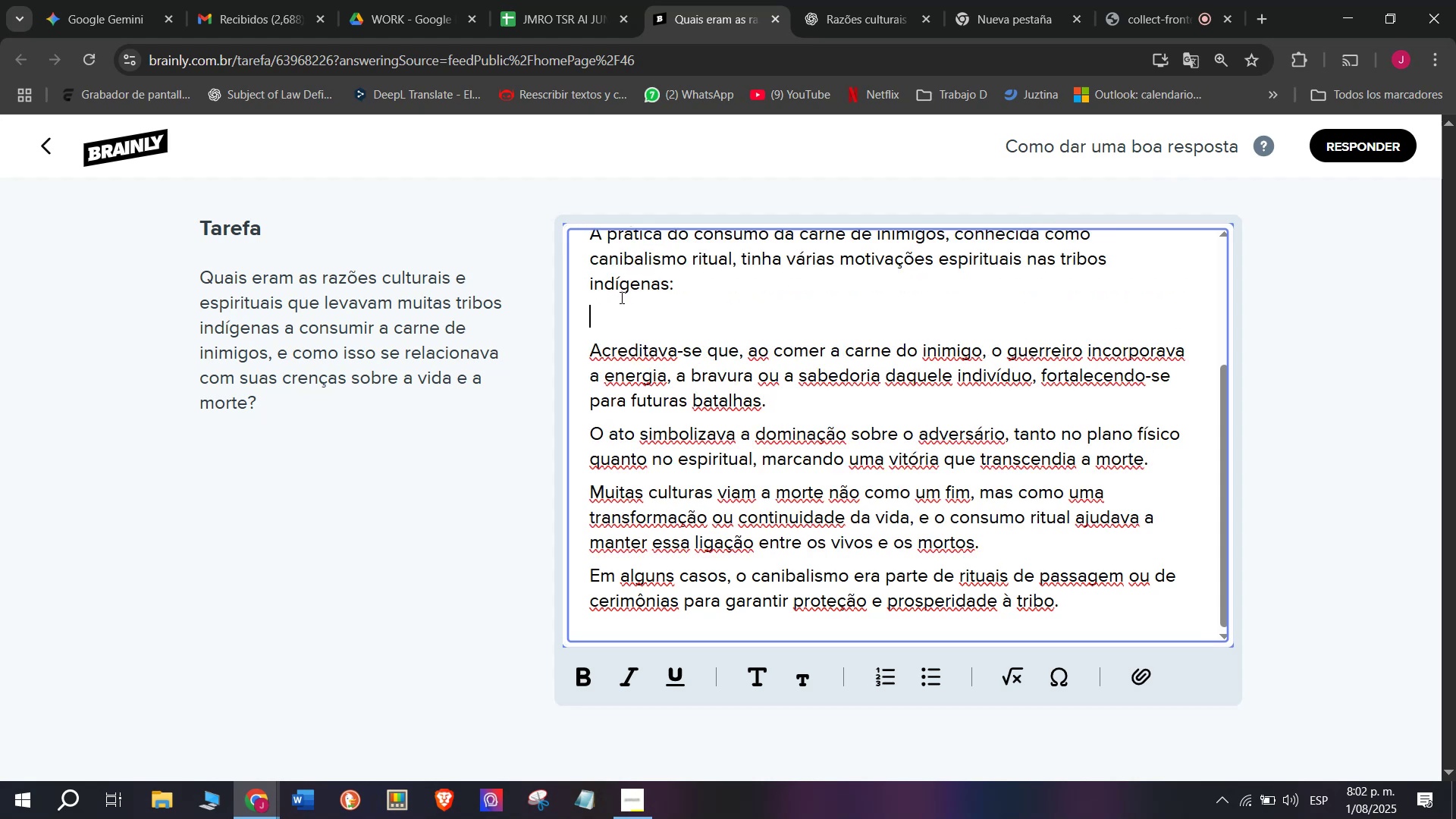 
key(Backspace)
 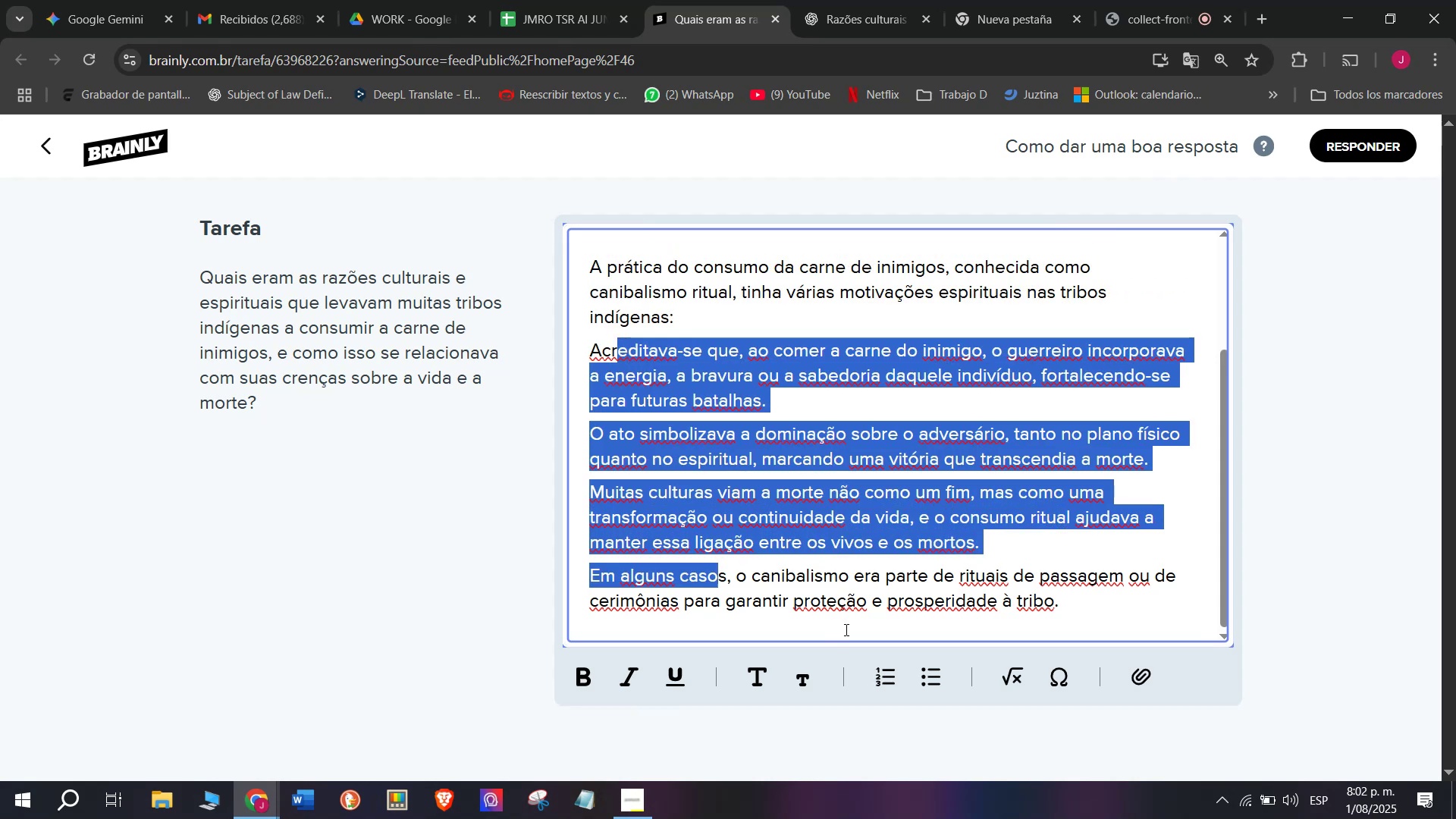 
left_click([915, 676])
 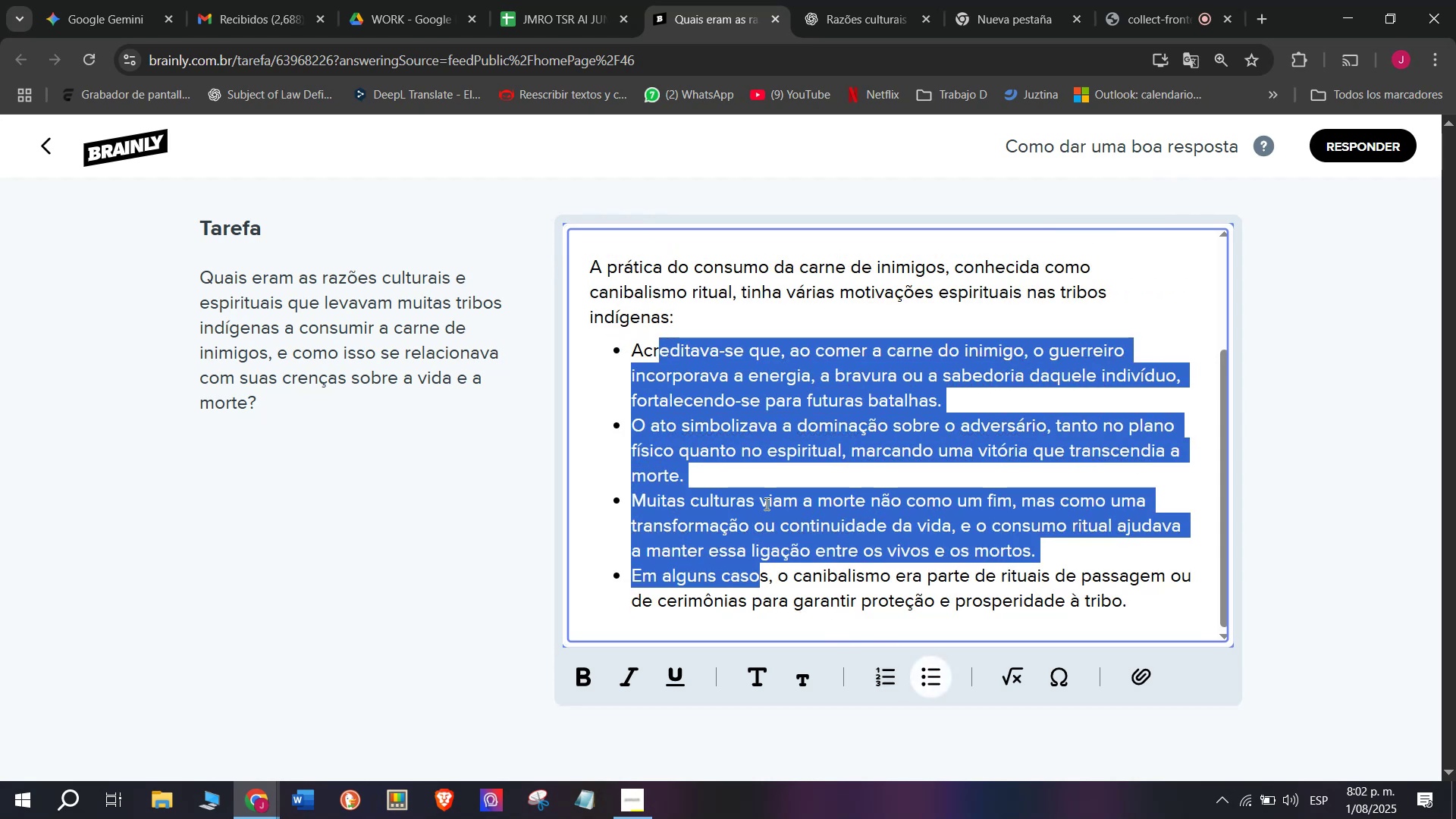 
scroll: coordinate [764, 491], scroll_direction: up, amount: 3.0
 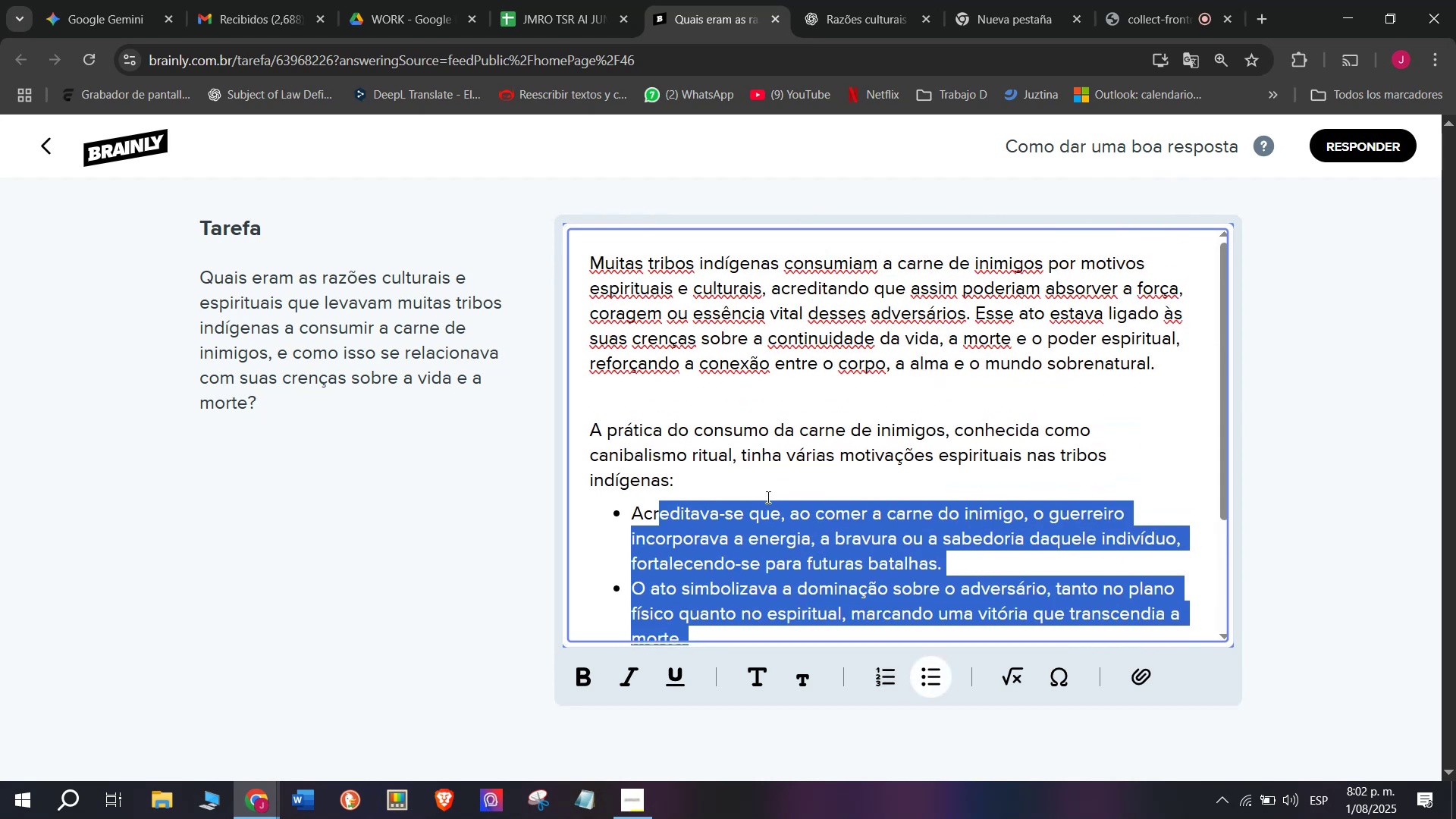 
scroll: coordinate [826, 397], scroll_direction: down, amount: 4.0
 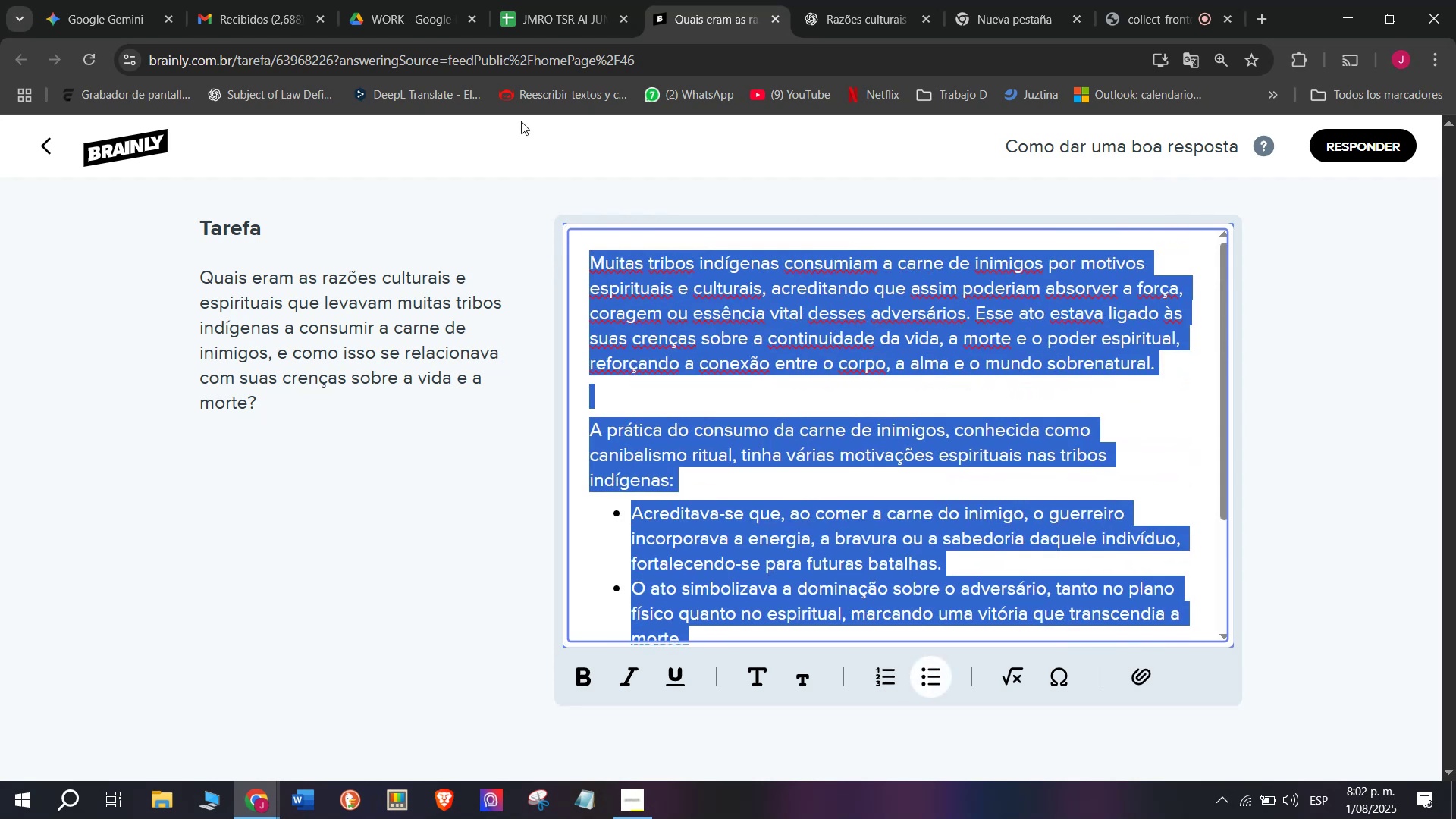 
key(Control+C)
 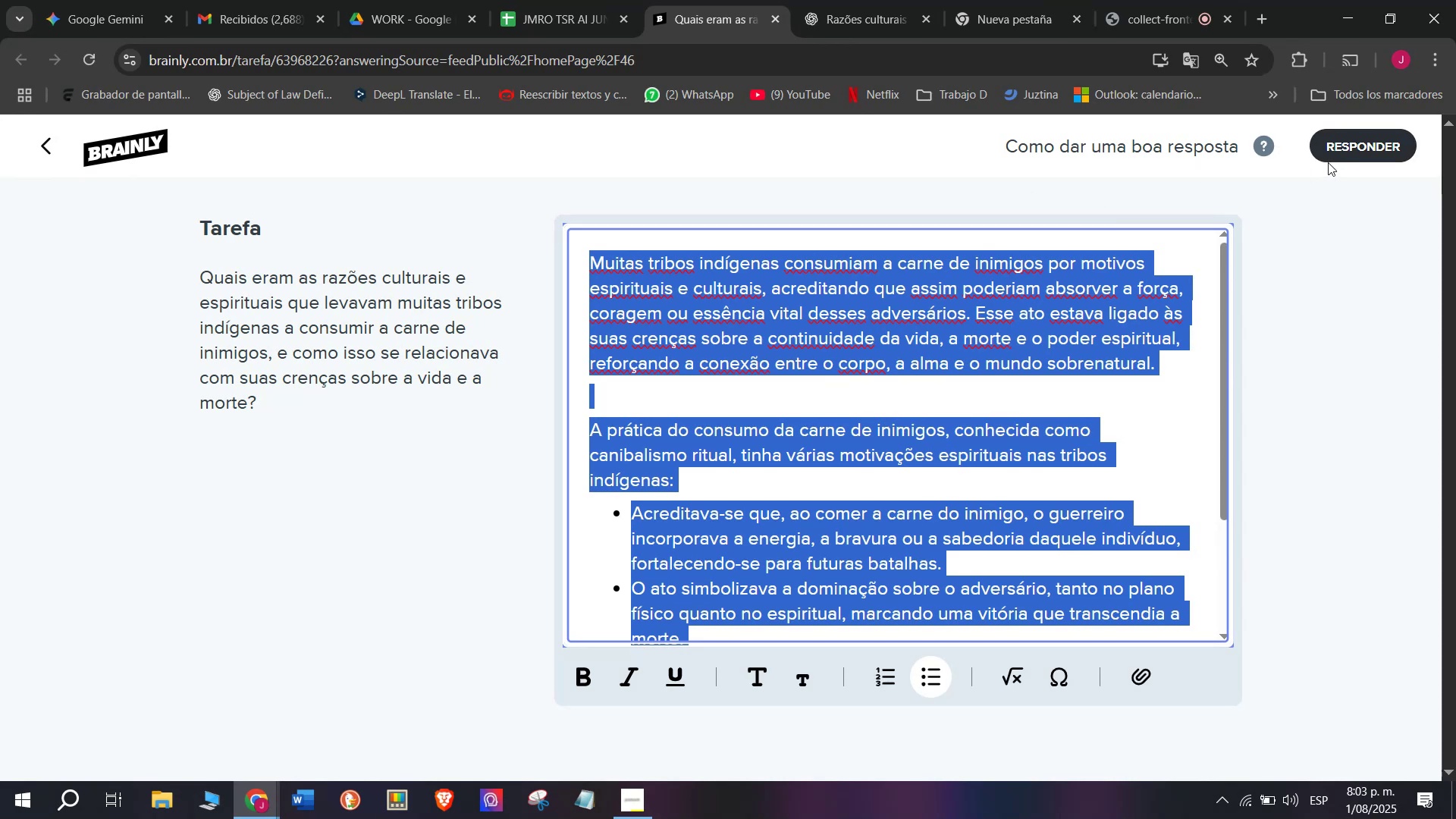 
left_click([1350, 149])
 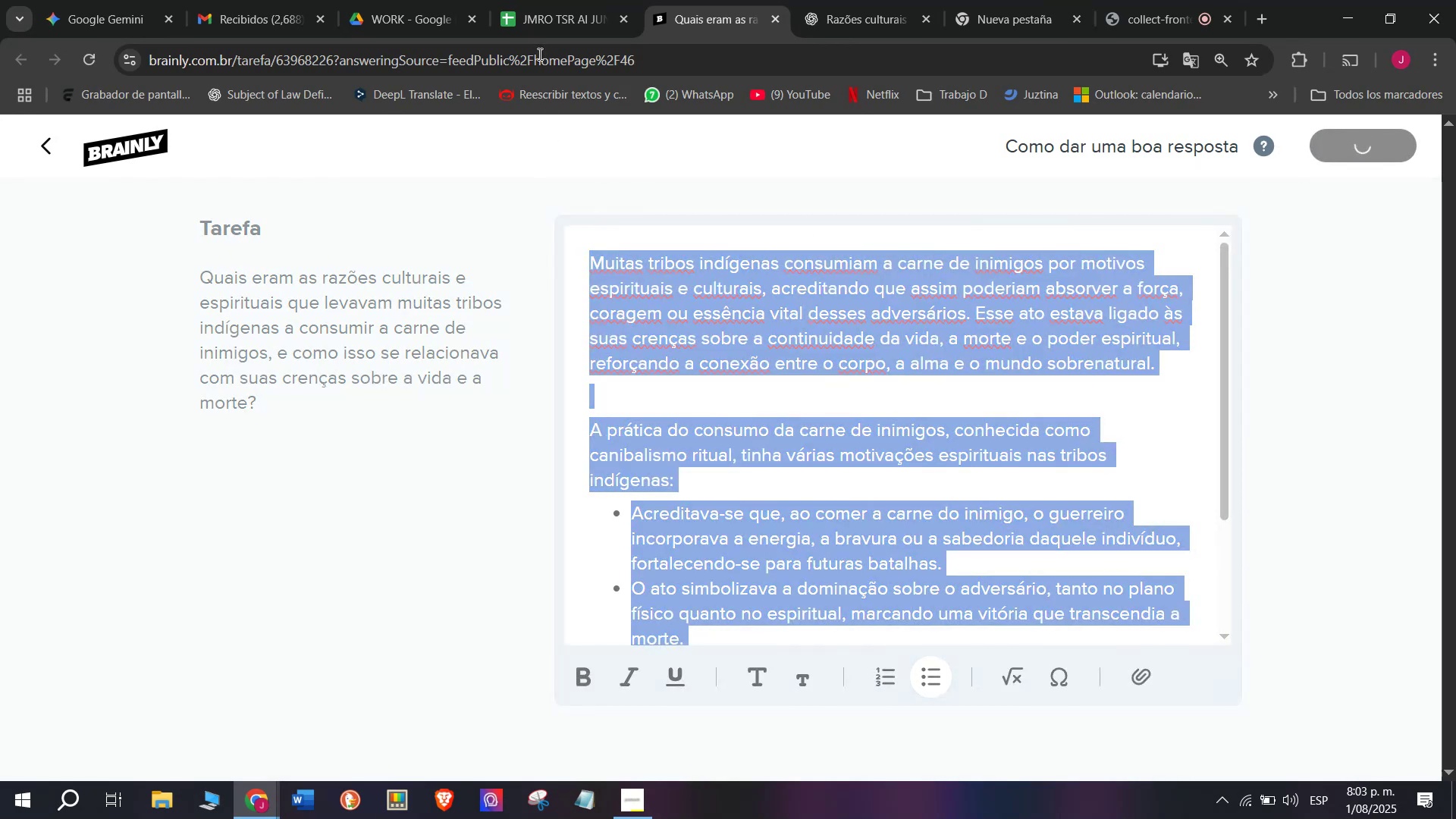 
left_click([546, 0])
 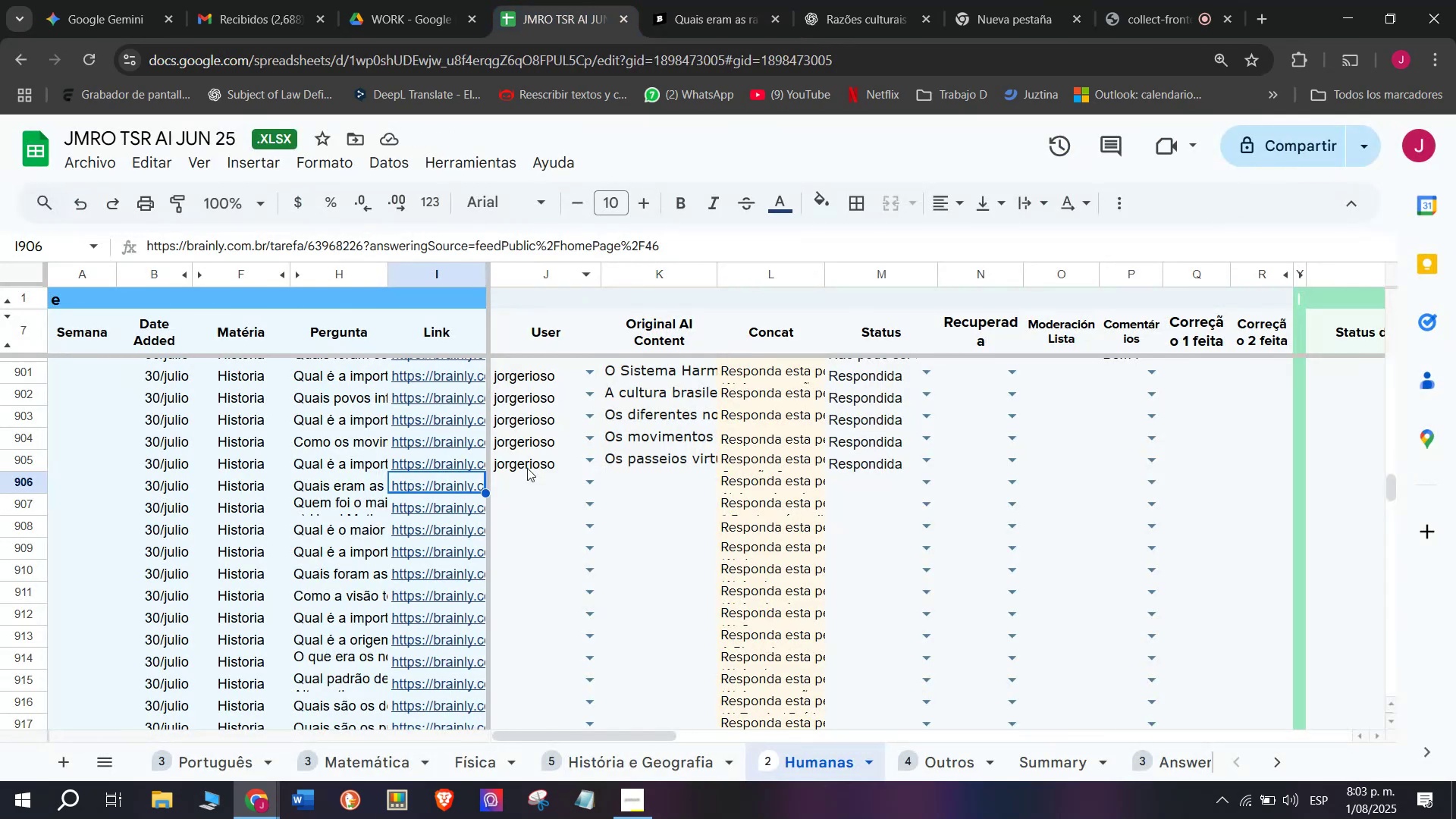 
left_click([513, 483])
 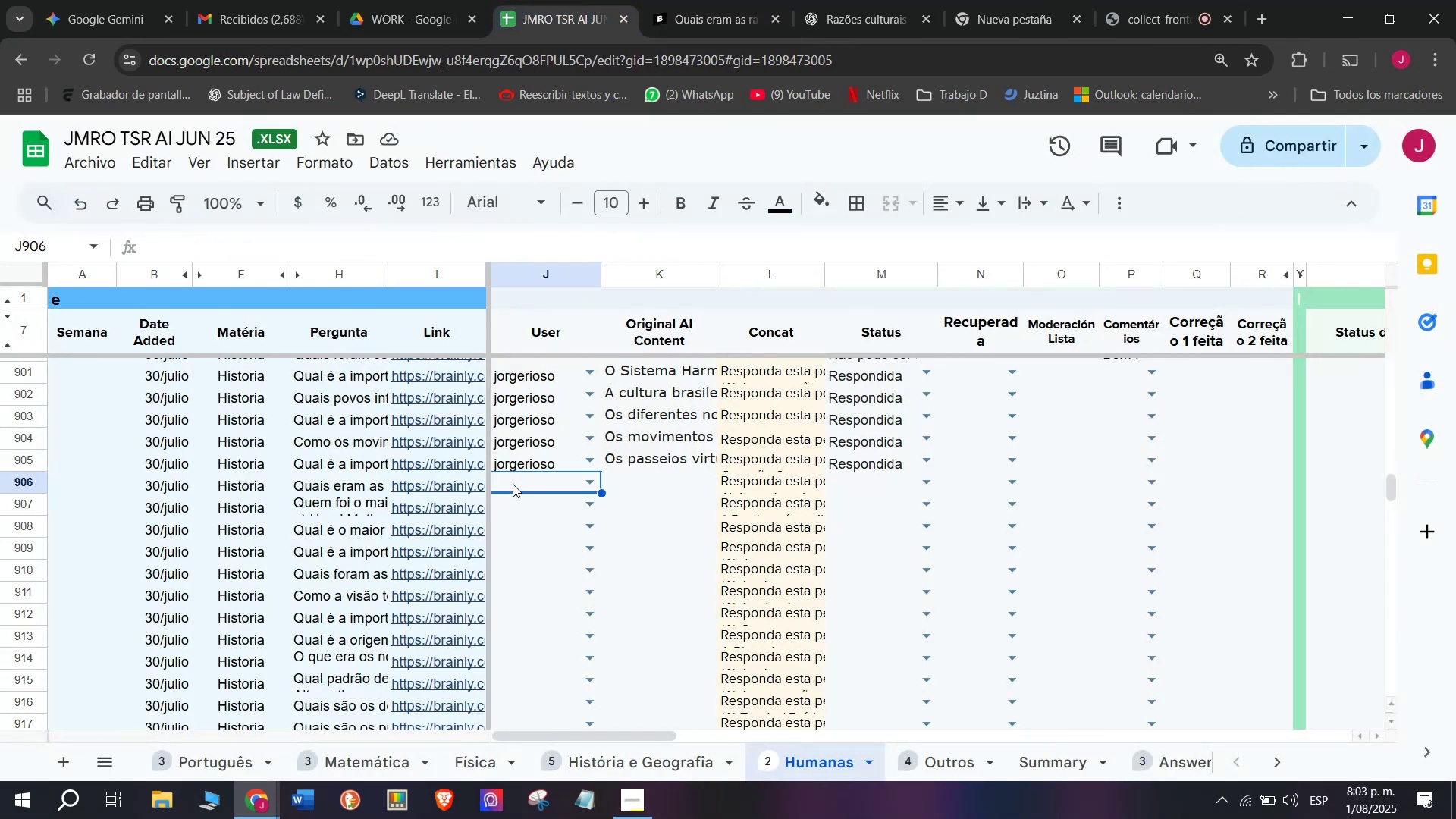 
key(J)
 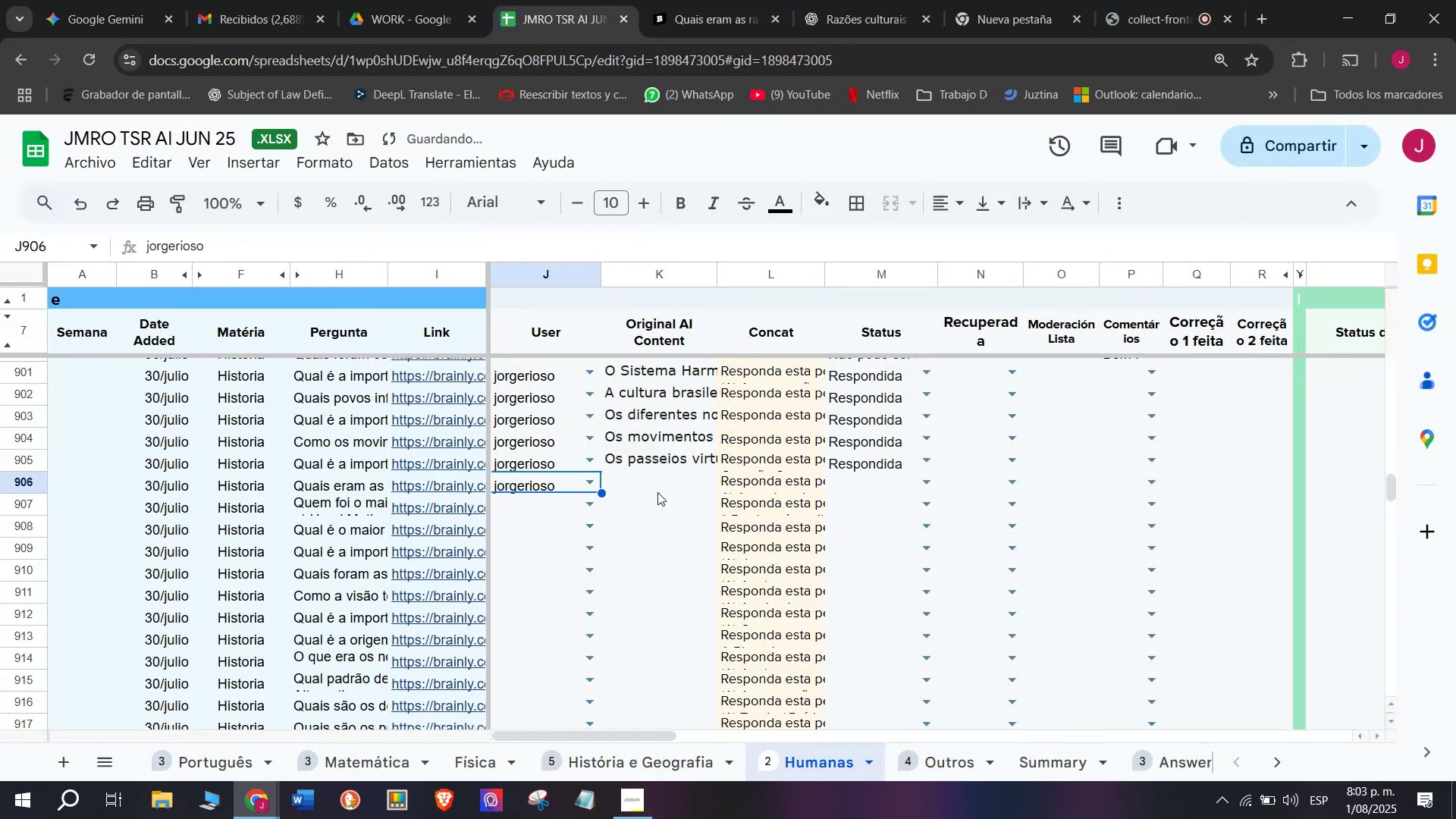 
double_click([657, 487])
 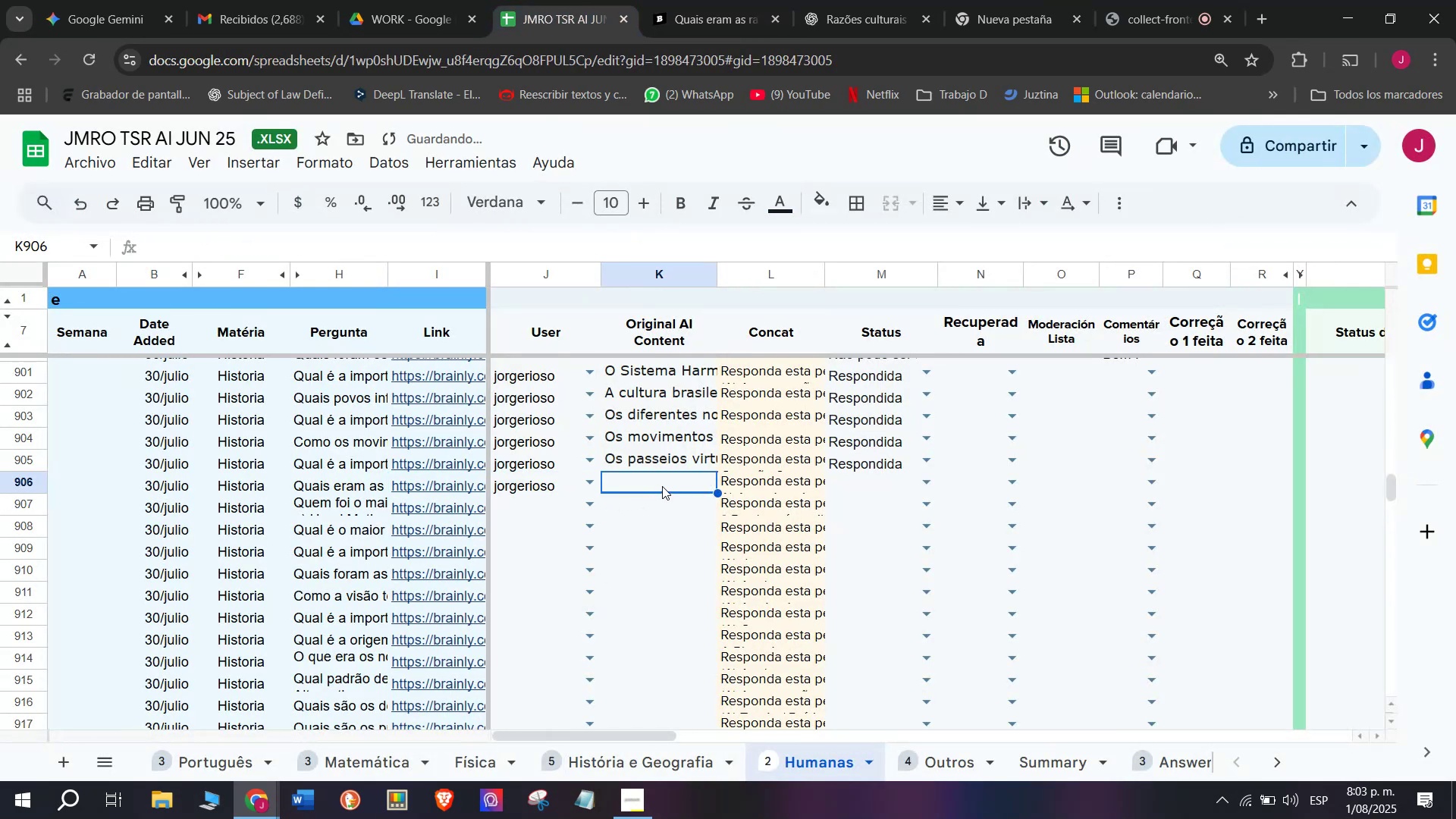 
double_click([662, 486])
 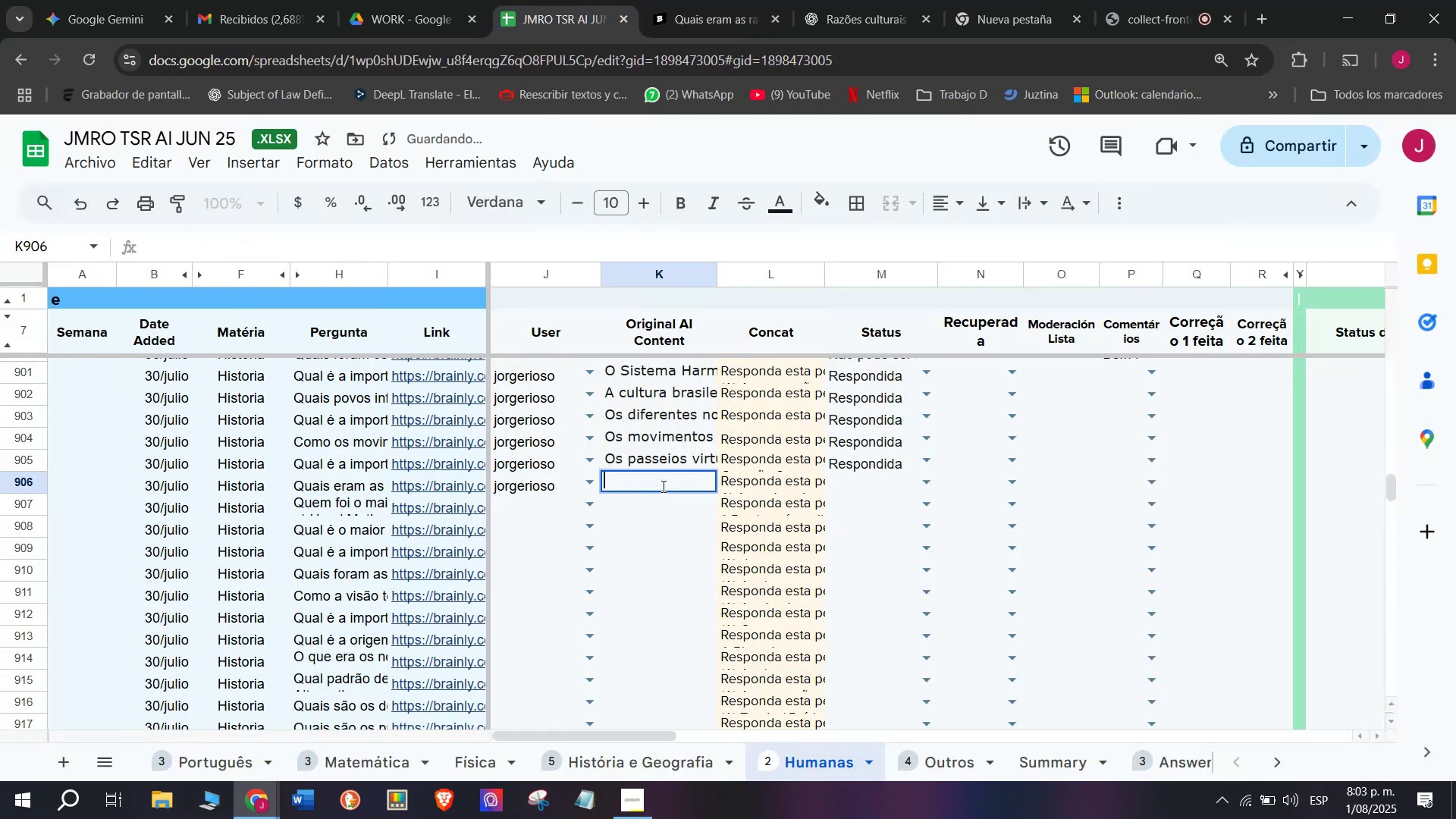 
key(Control+V)
 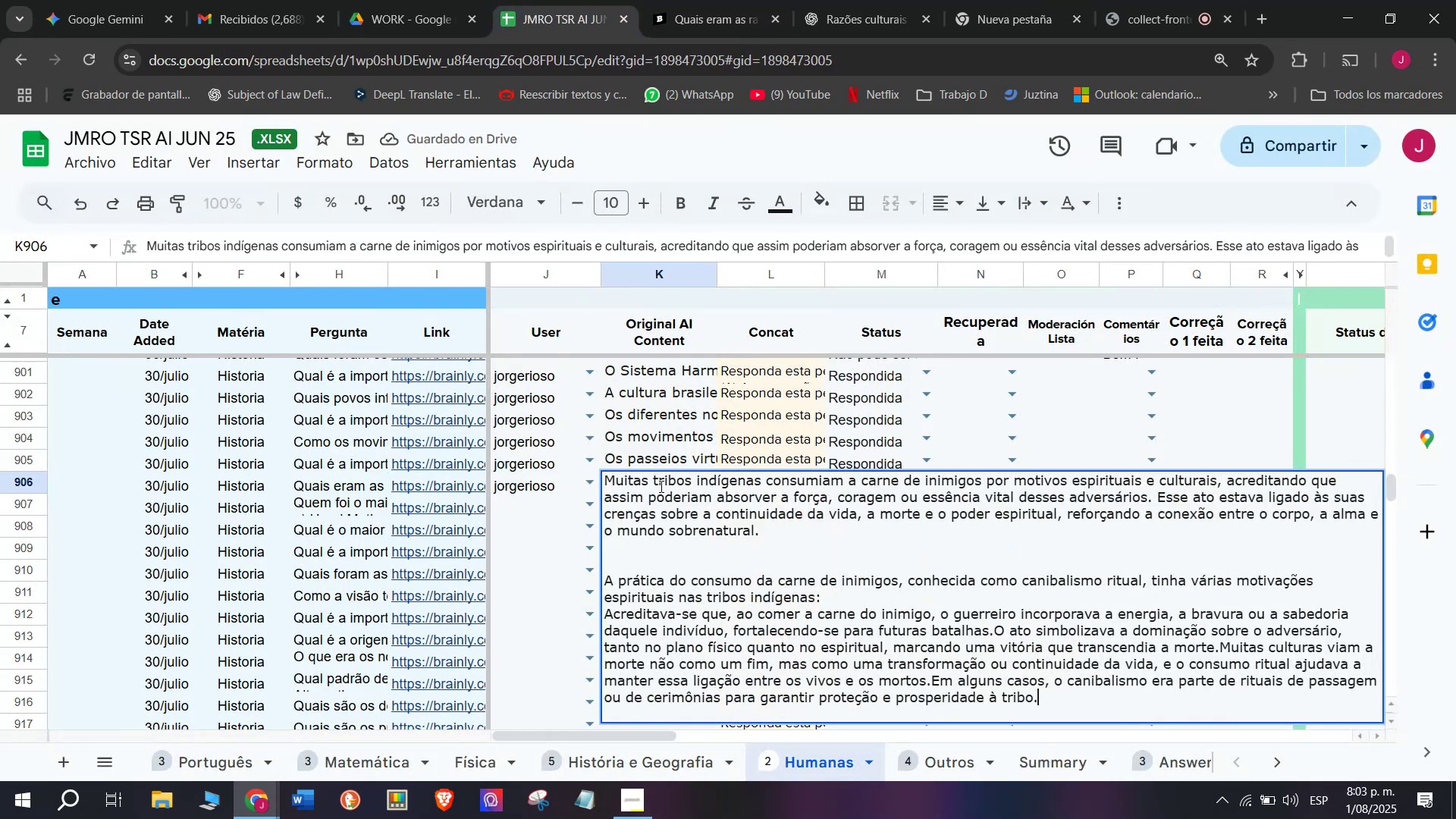 
key(Enter)
 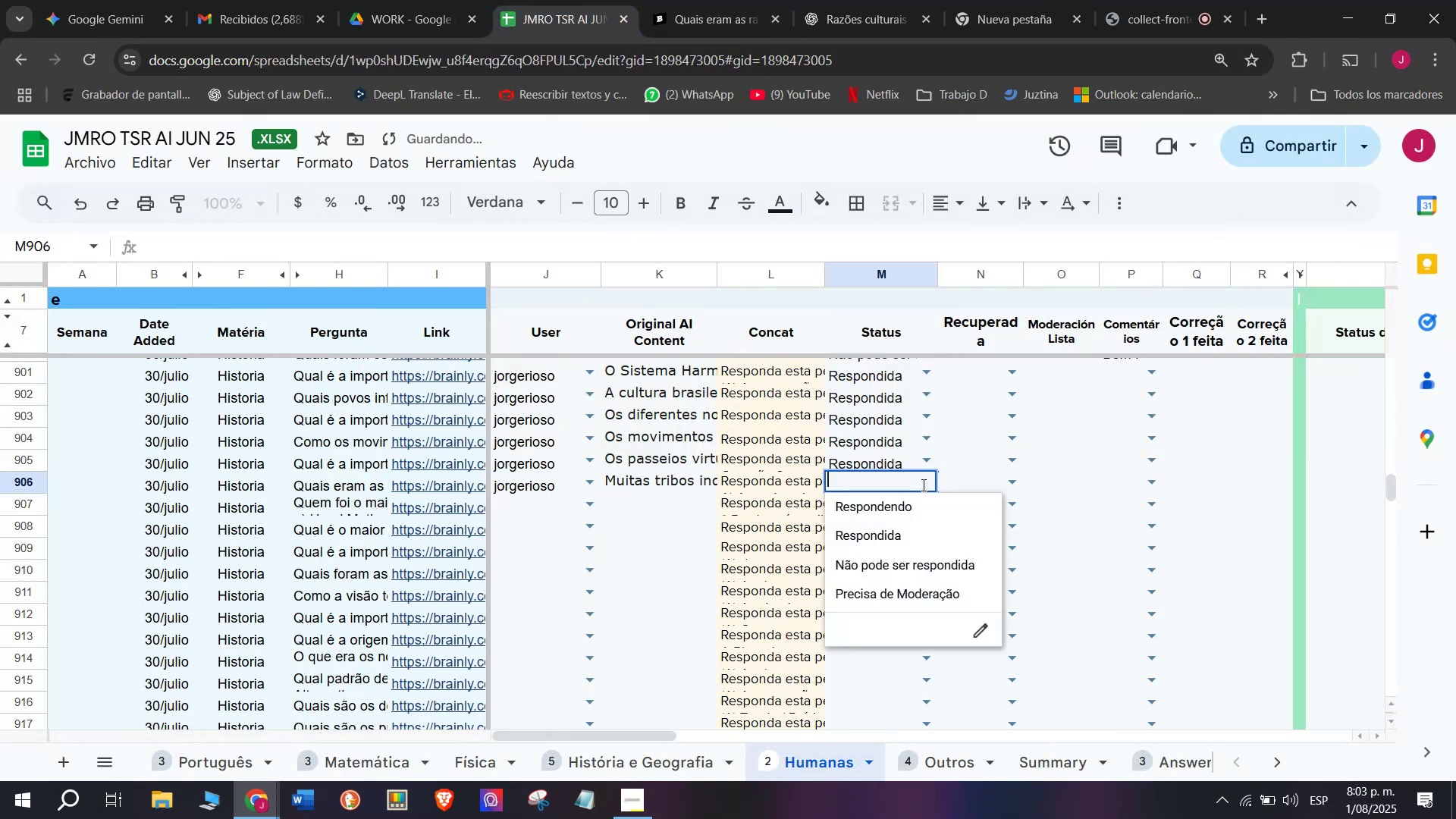 
double_click([868, 536])
 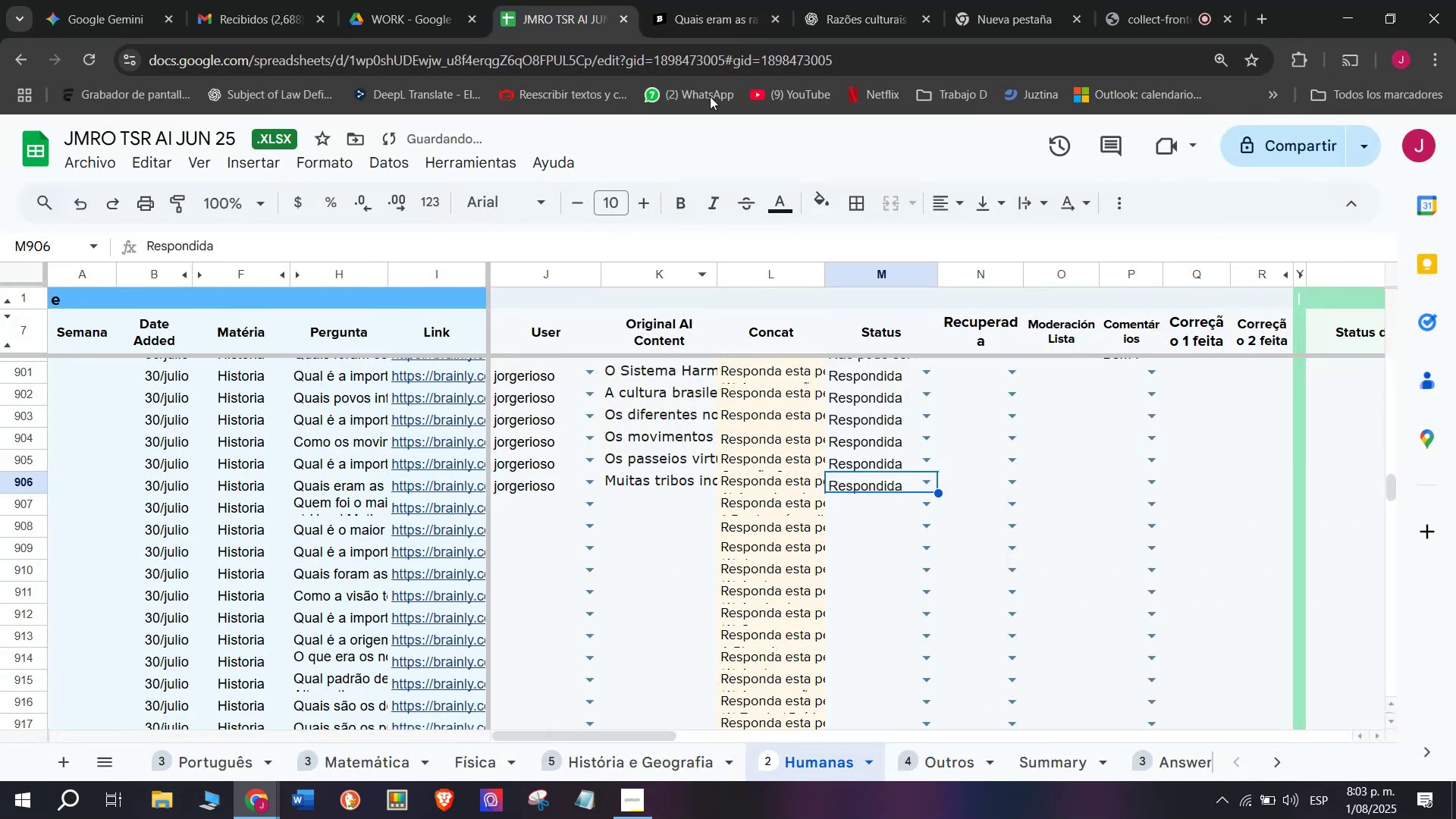 
left_click([719, 0])
 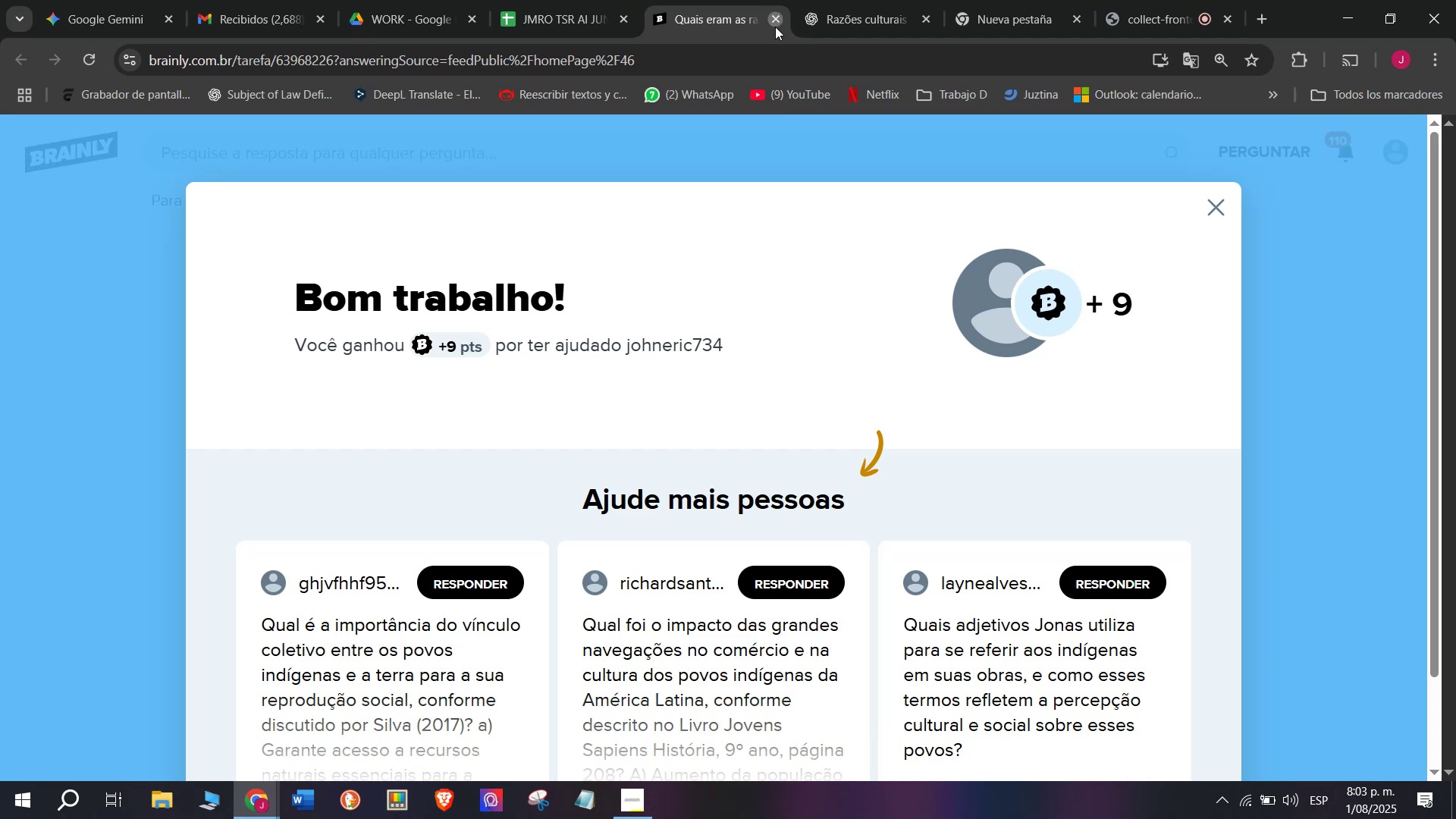 
double_click([541, 0])
 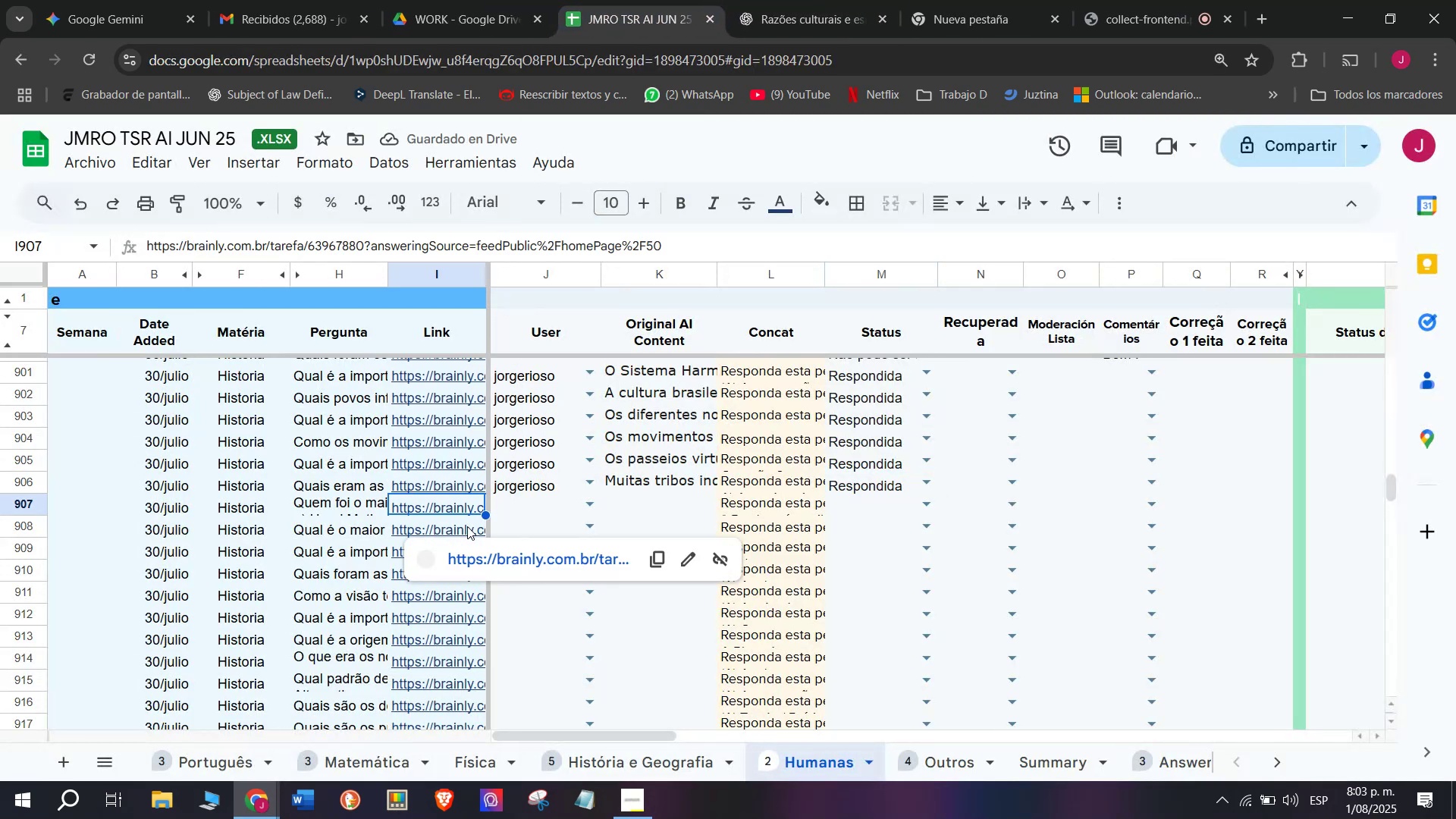 
left_click([469, 559])
 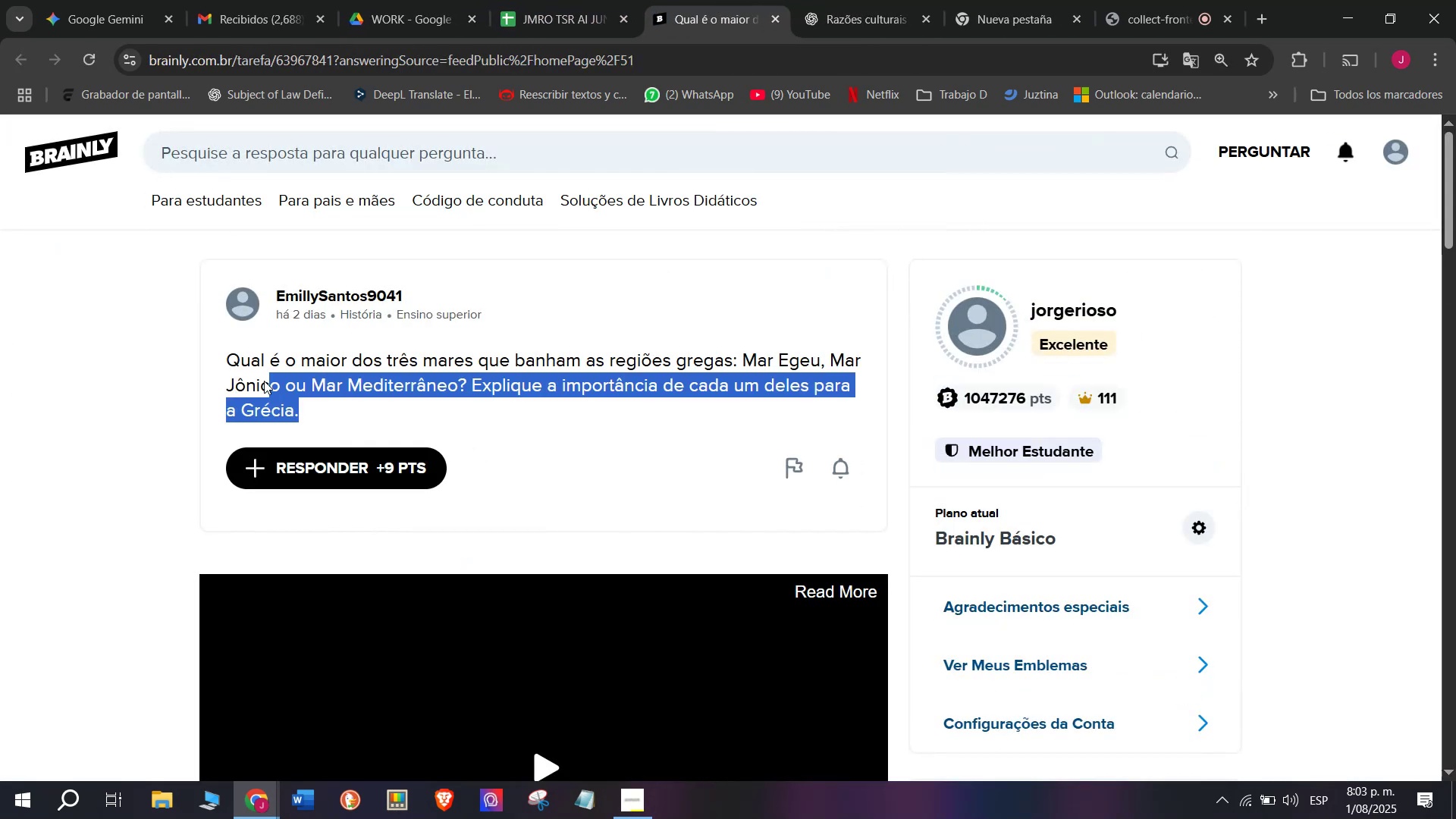 
key(Control+C)
 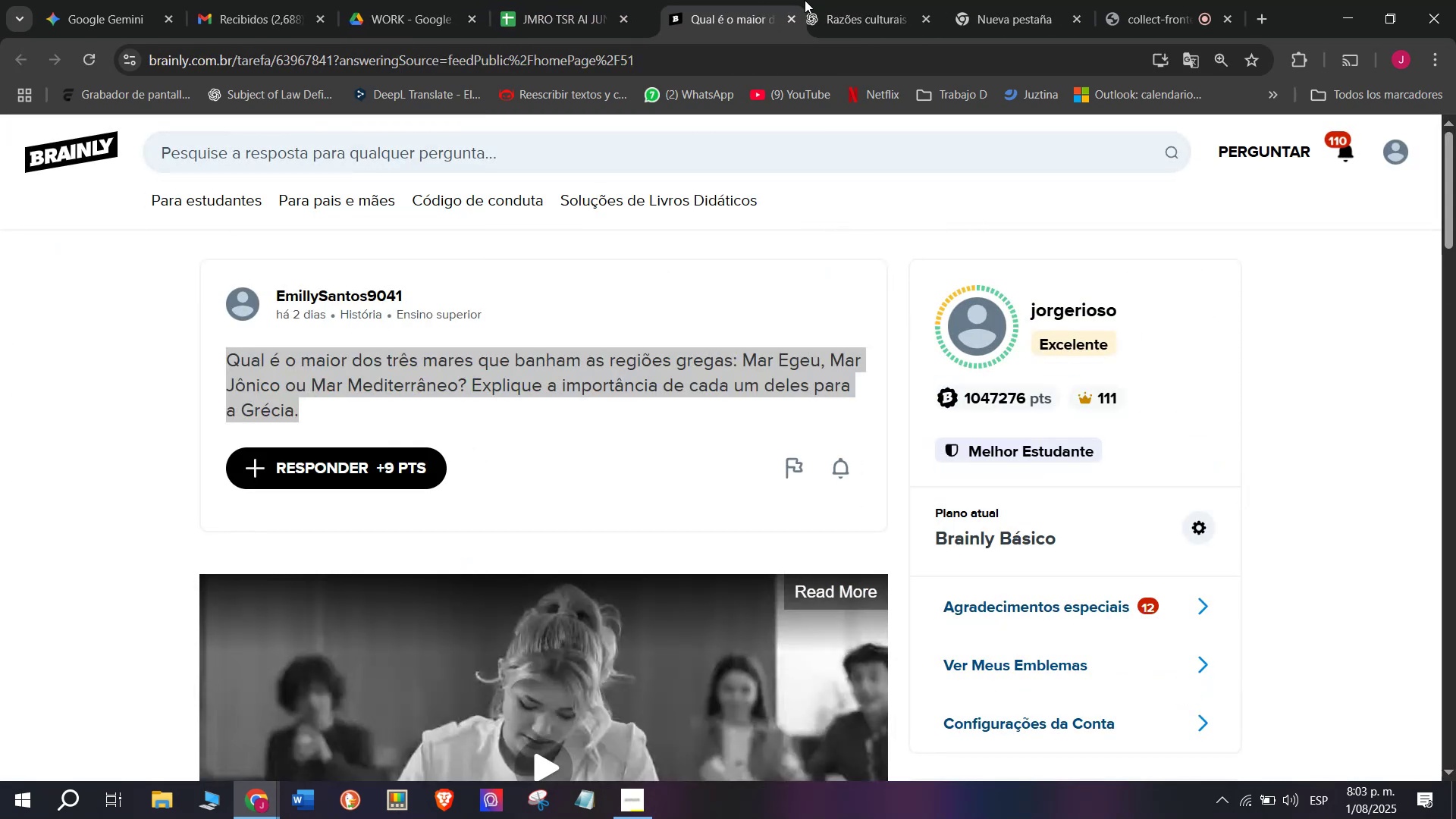 
double_click([843, 0])
 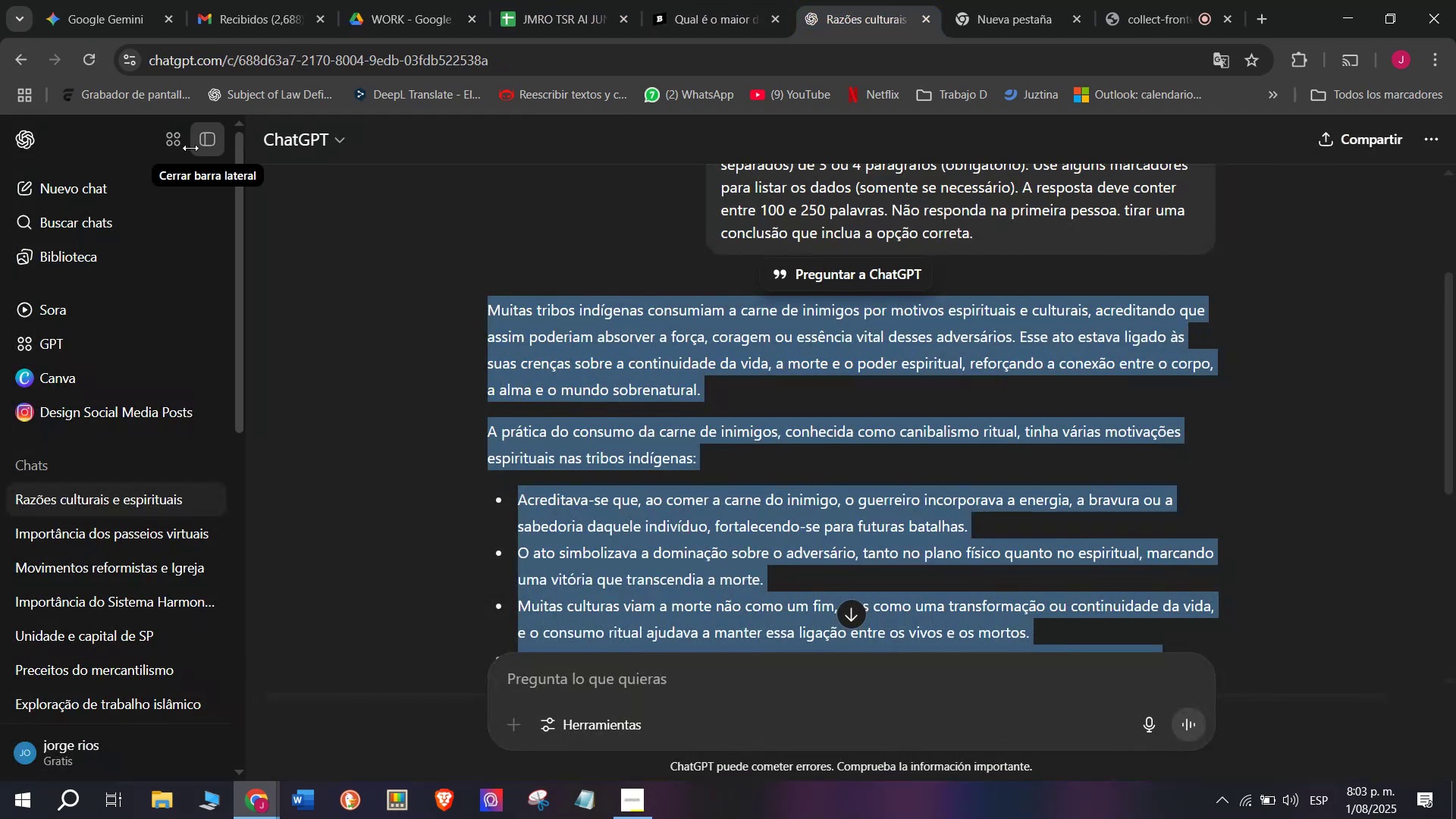 
left_click([94, 182])
 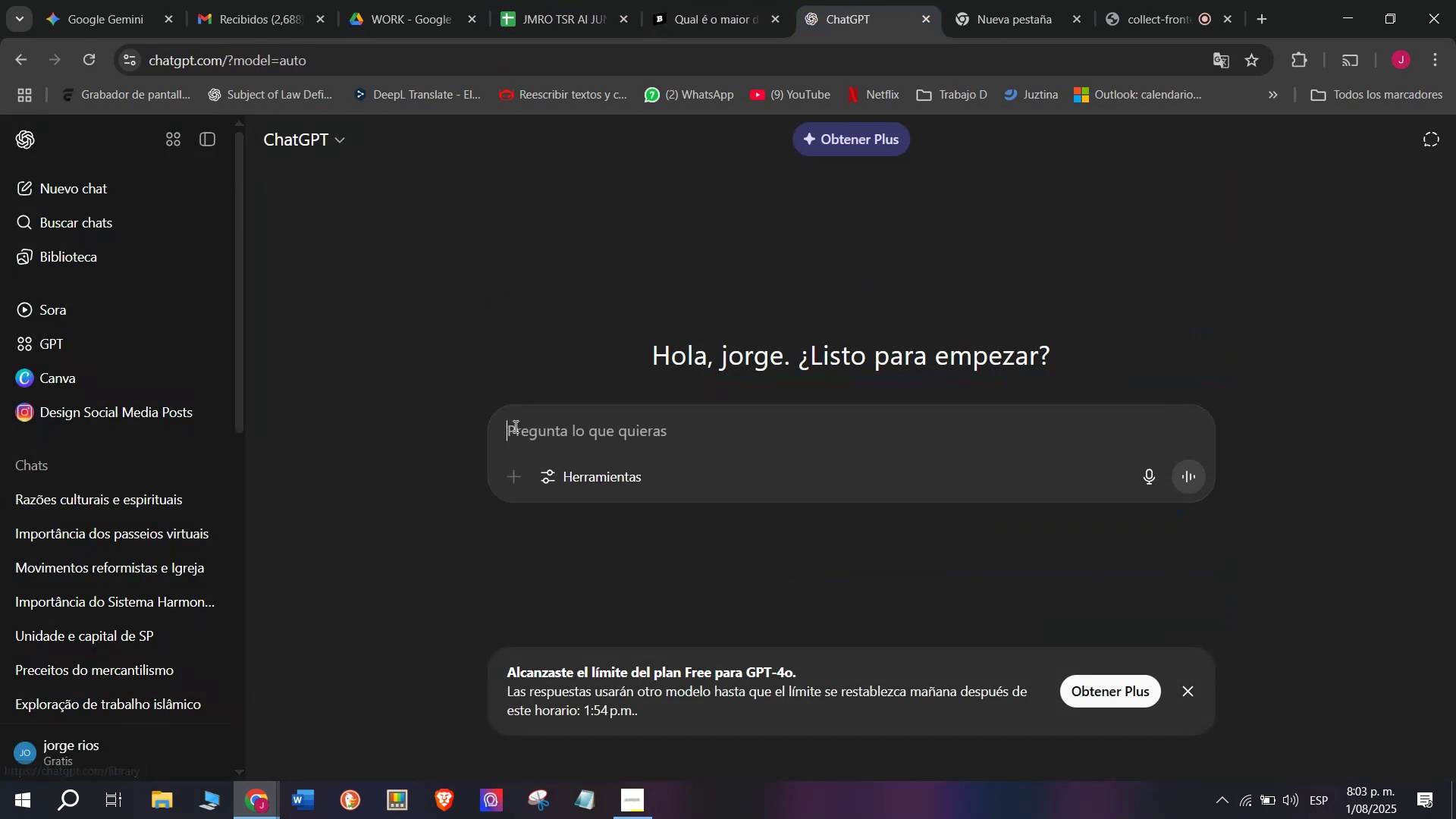 
key(Meta+MetaLeft)
 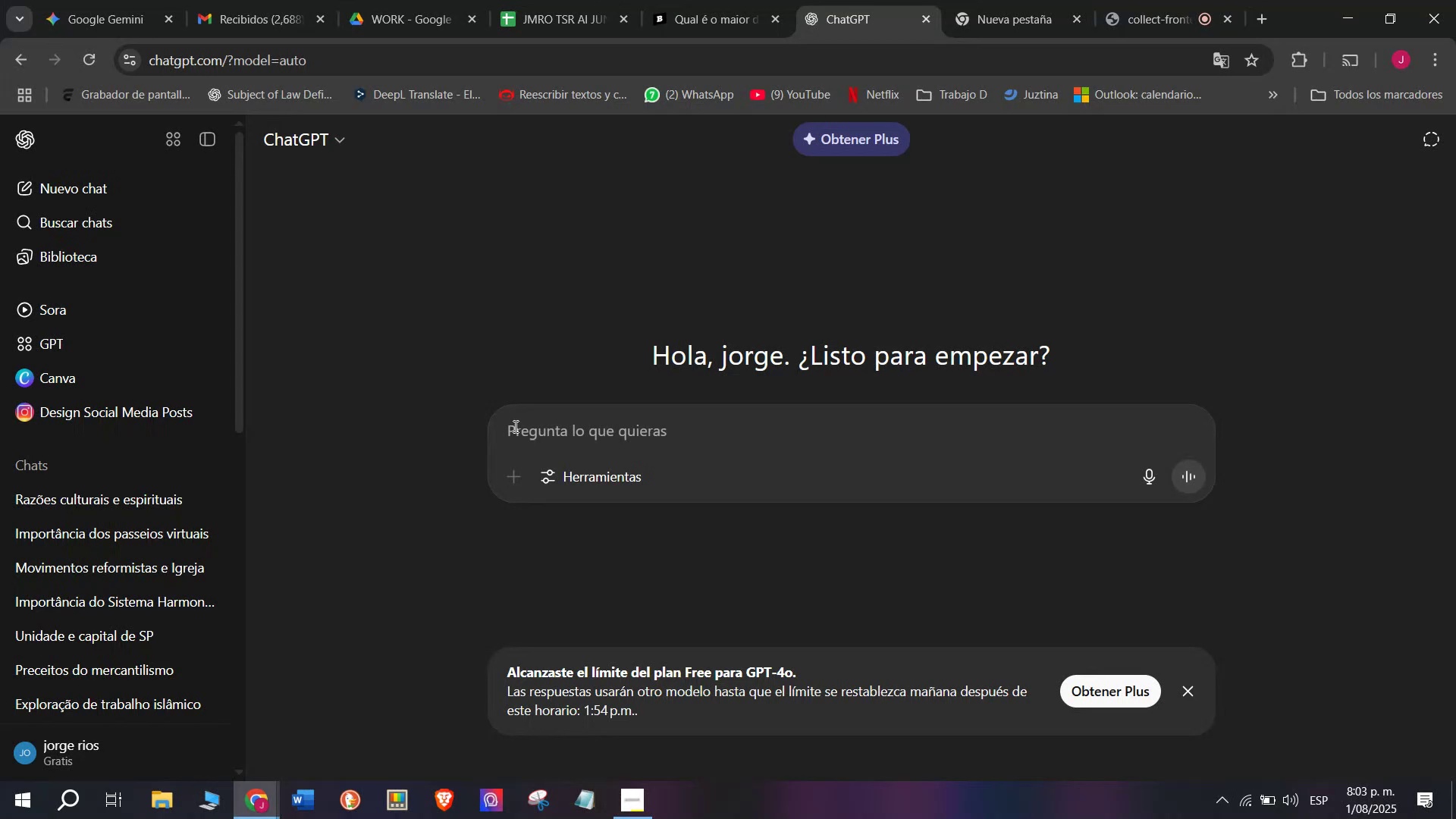 
key(Meta+V)
 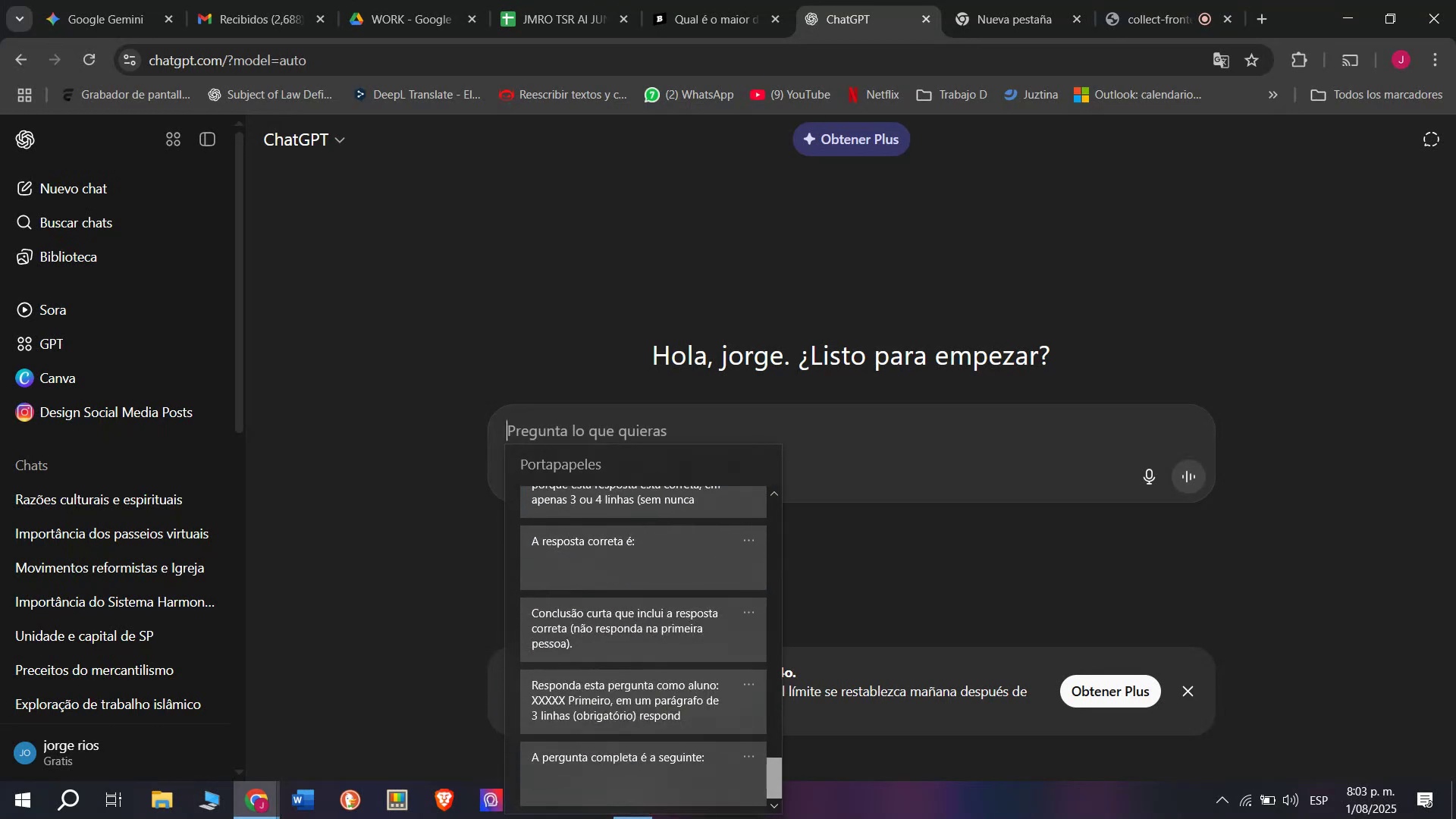 
key(Control+ControlLeft)
 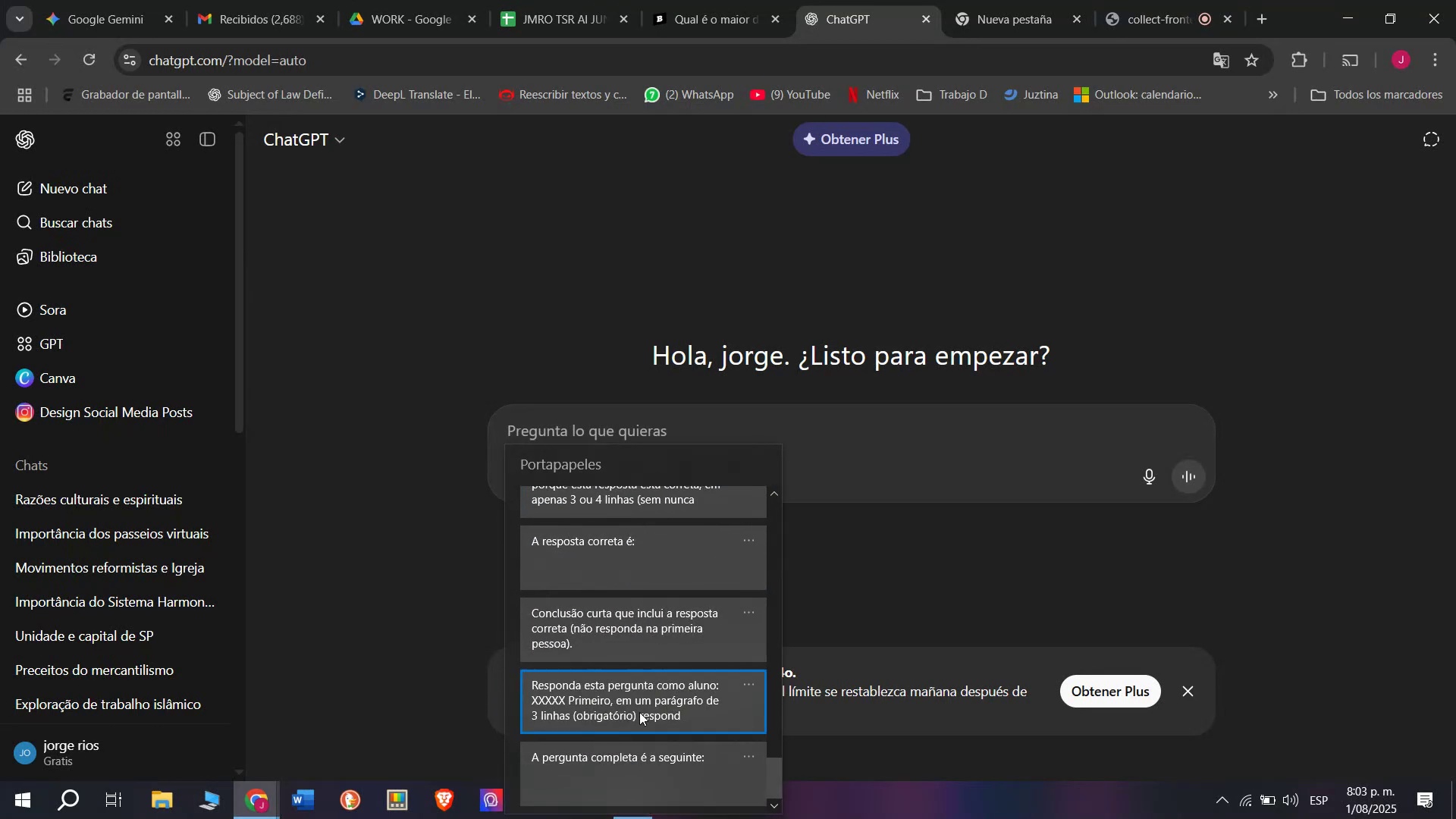 
key(Control+V)
 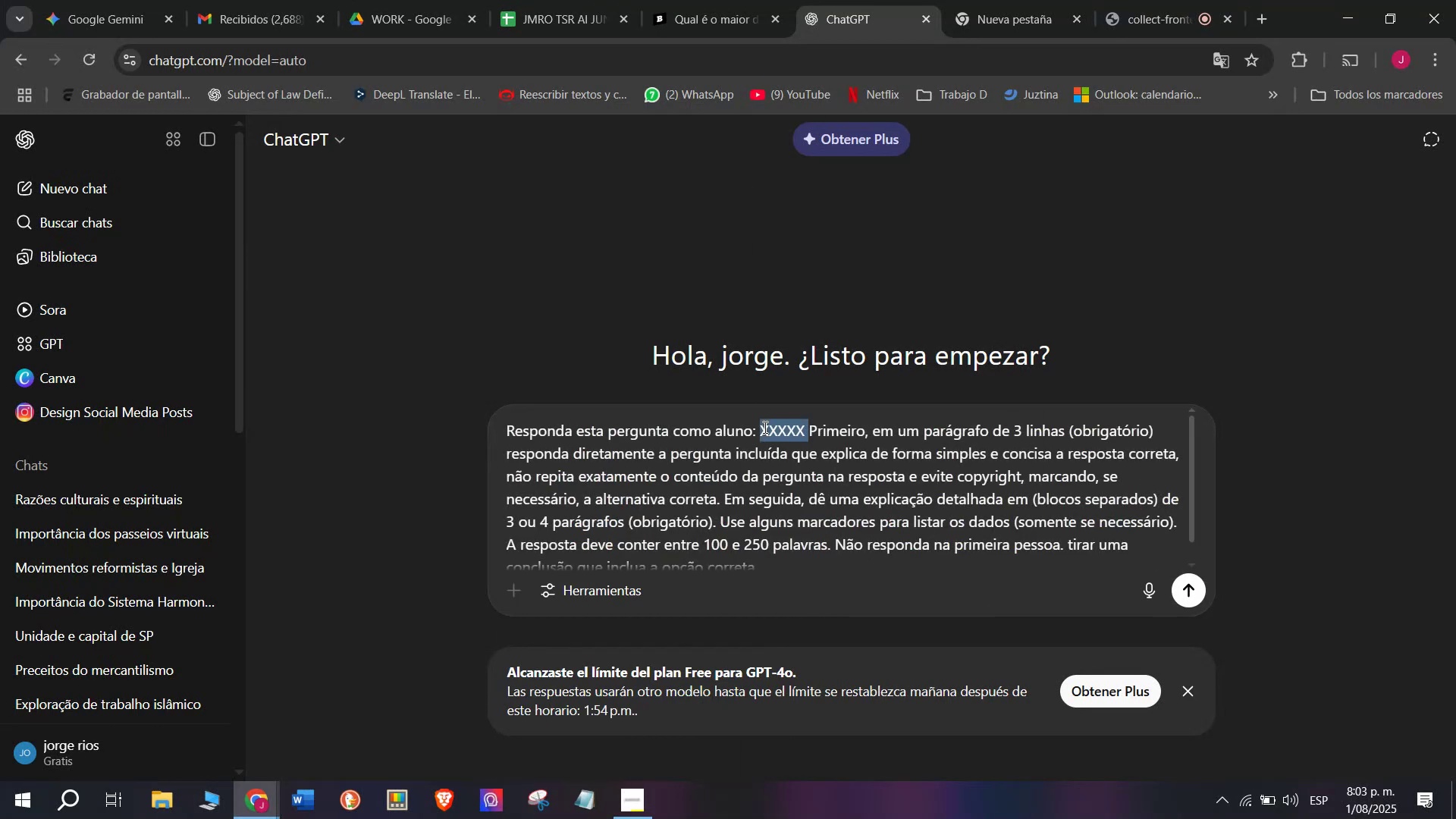 
key(Meta+MetaLeft)
 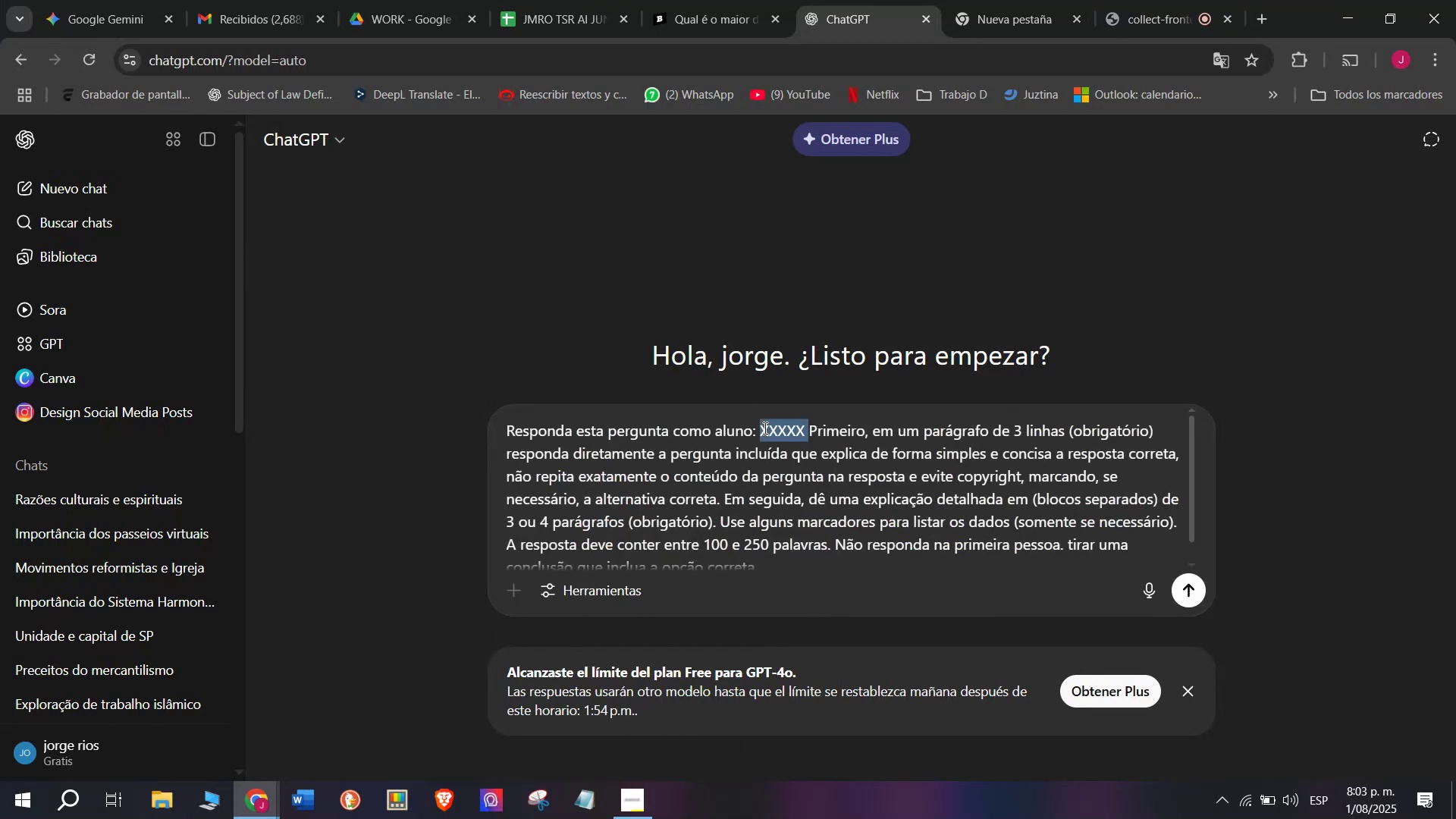 
key(Meta+V)
 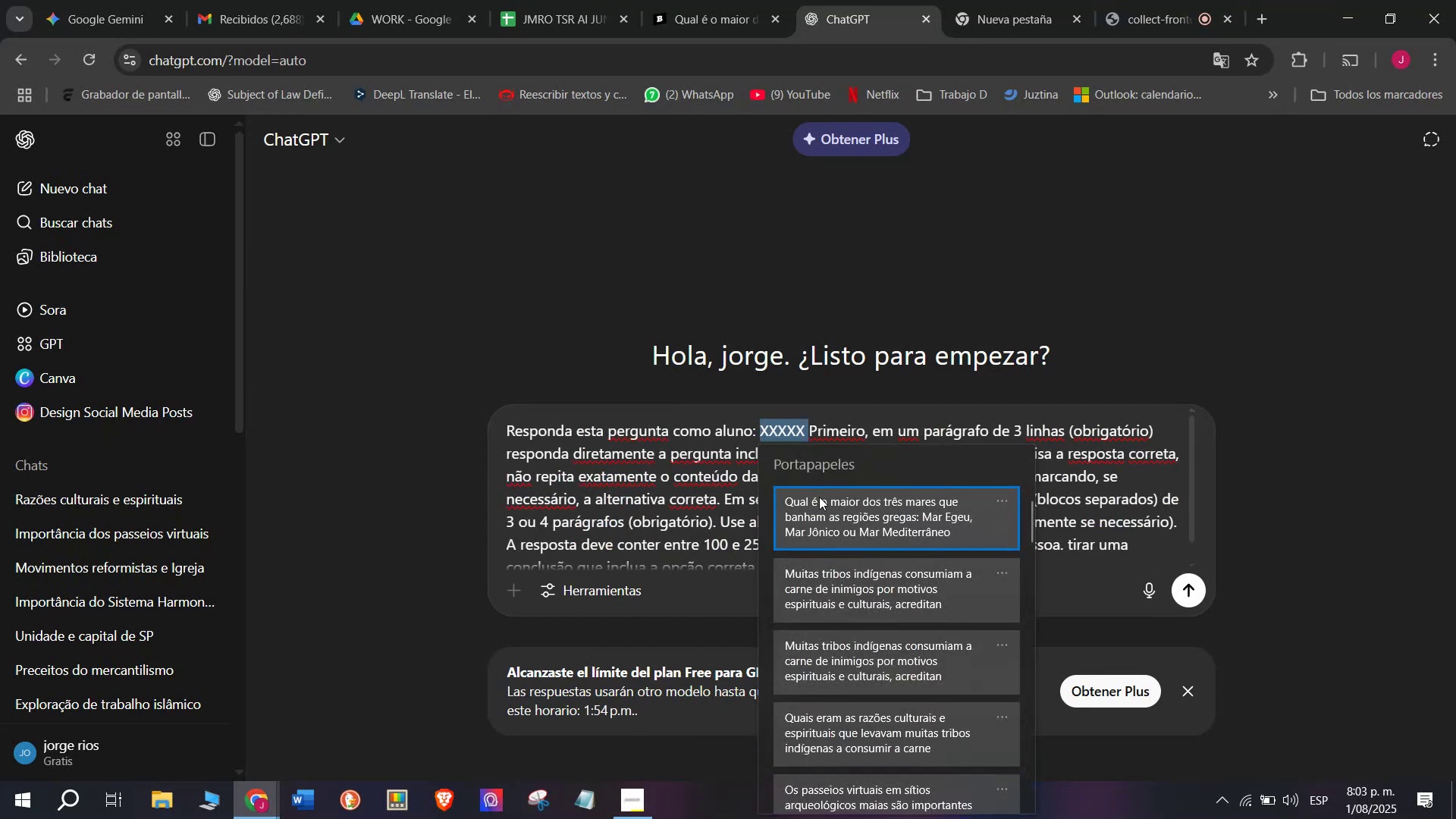 
left_click([822, 504])
 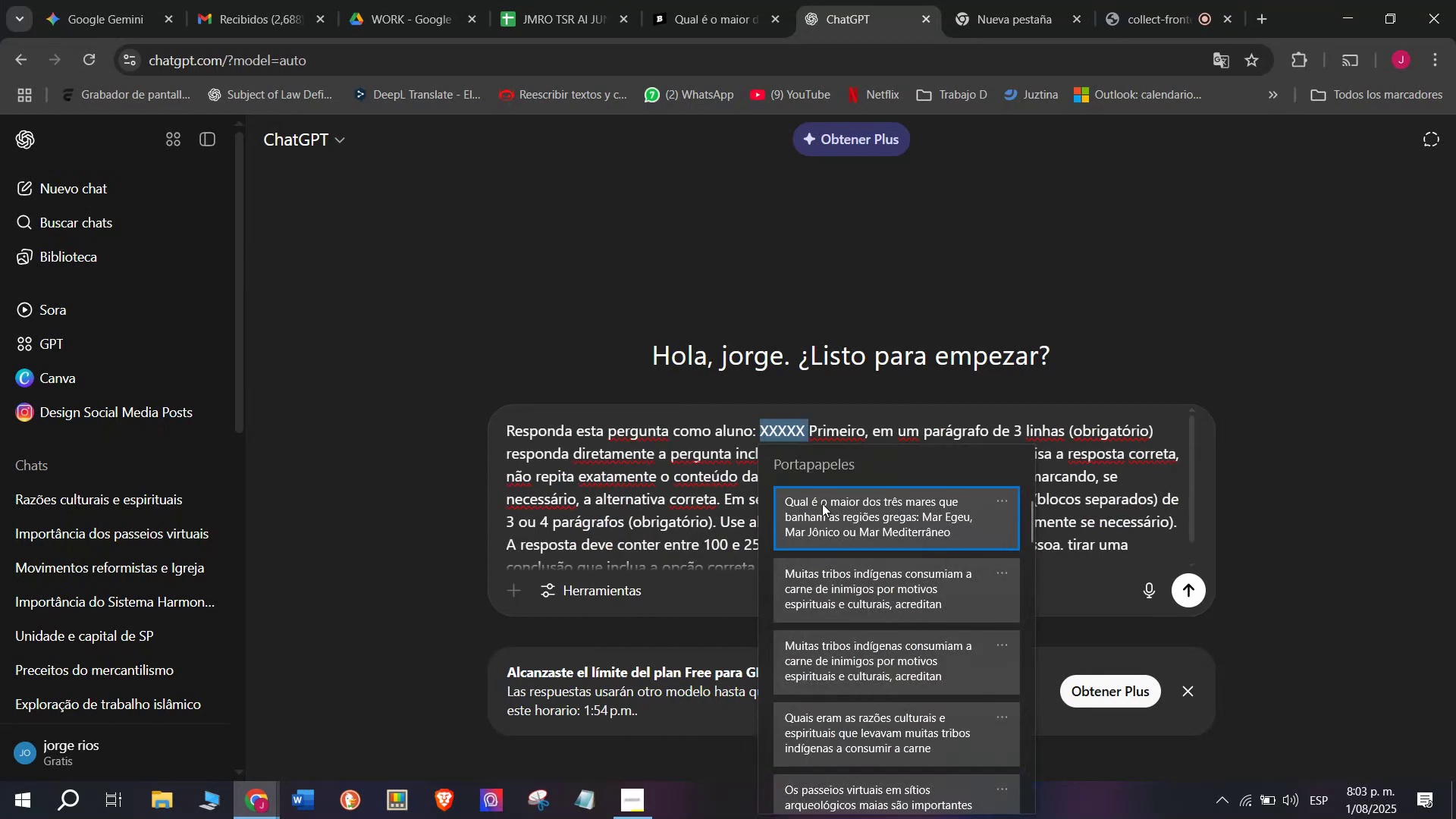 
key(Control+ControlLeft)
 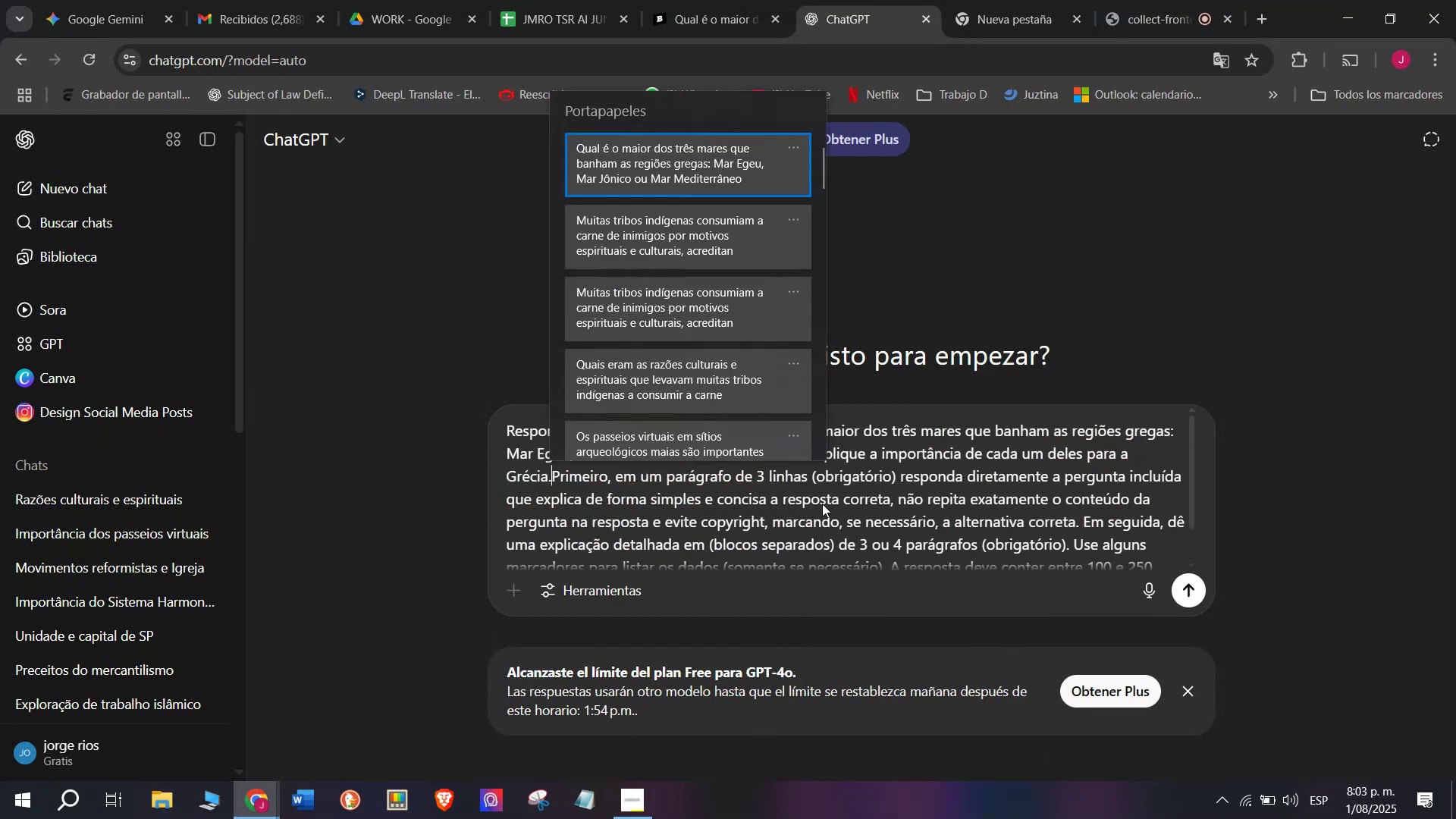 
key(Control+V)
 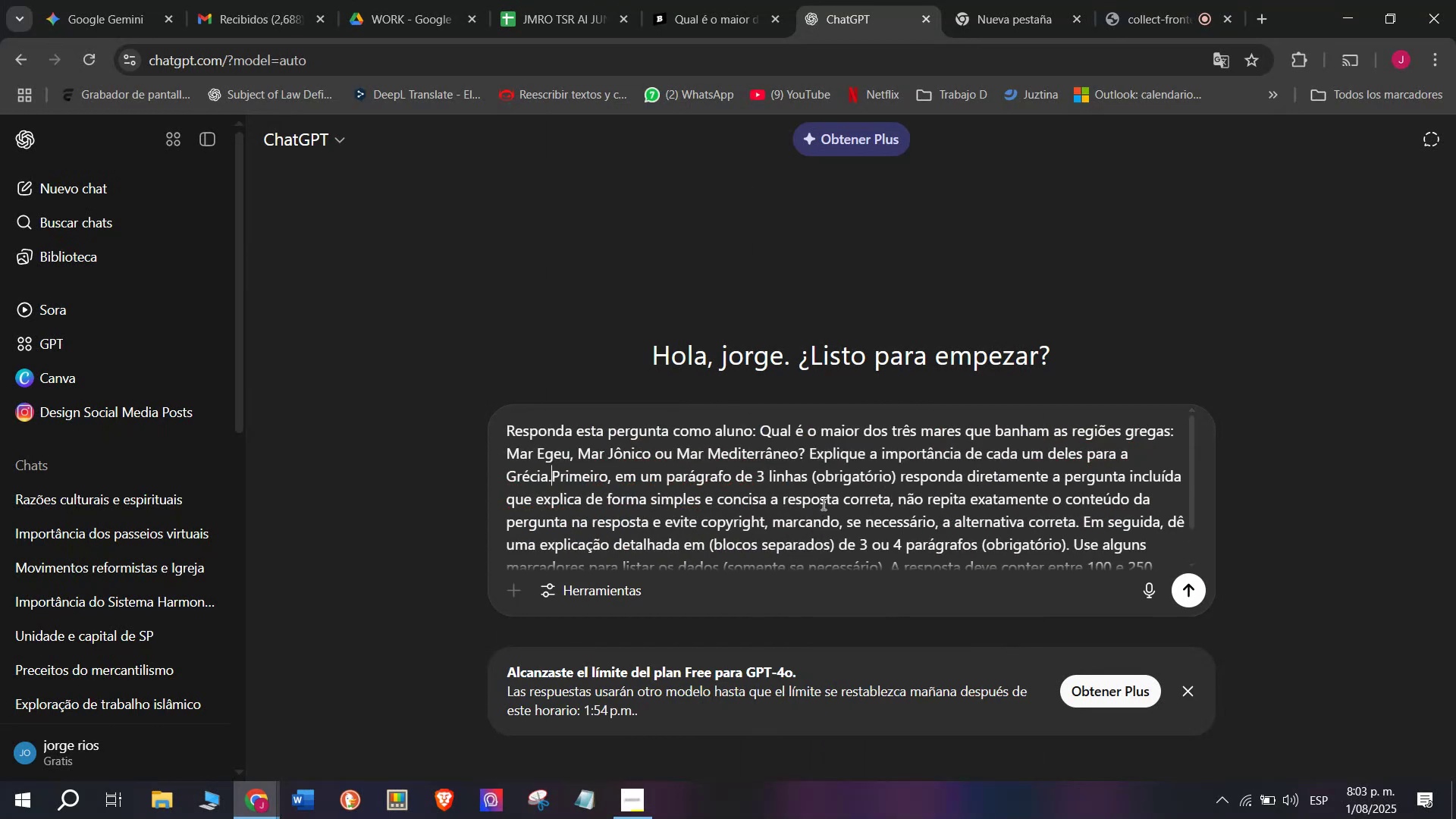 
key(Enter)
 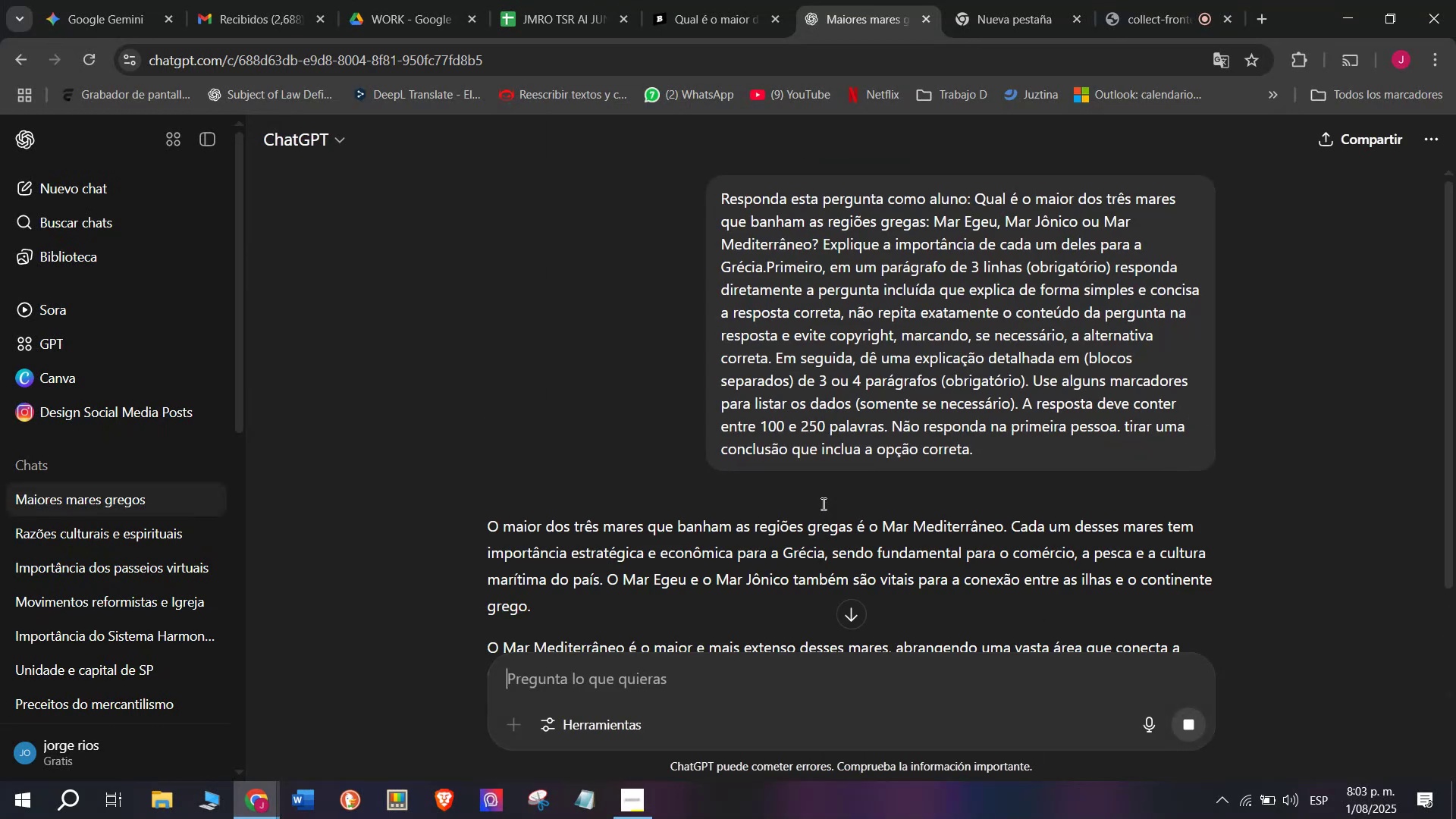 
scroll: coordinate [727, 403], scroll_direction: down, amount: 1.0
 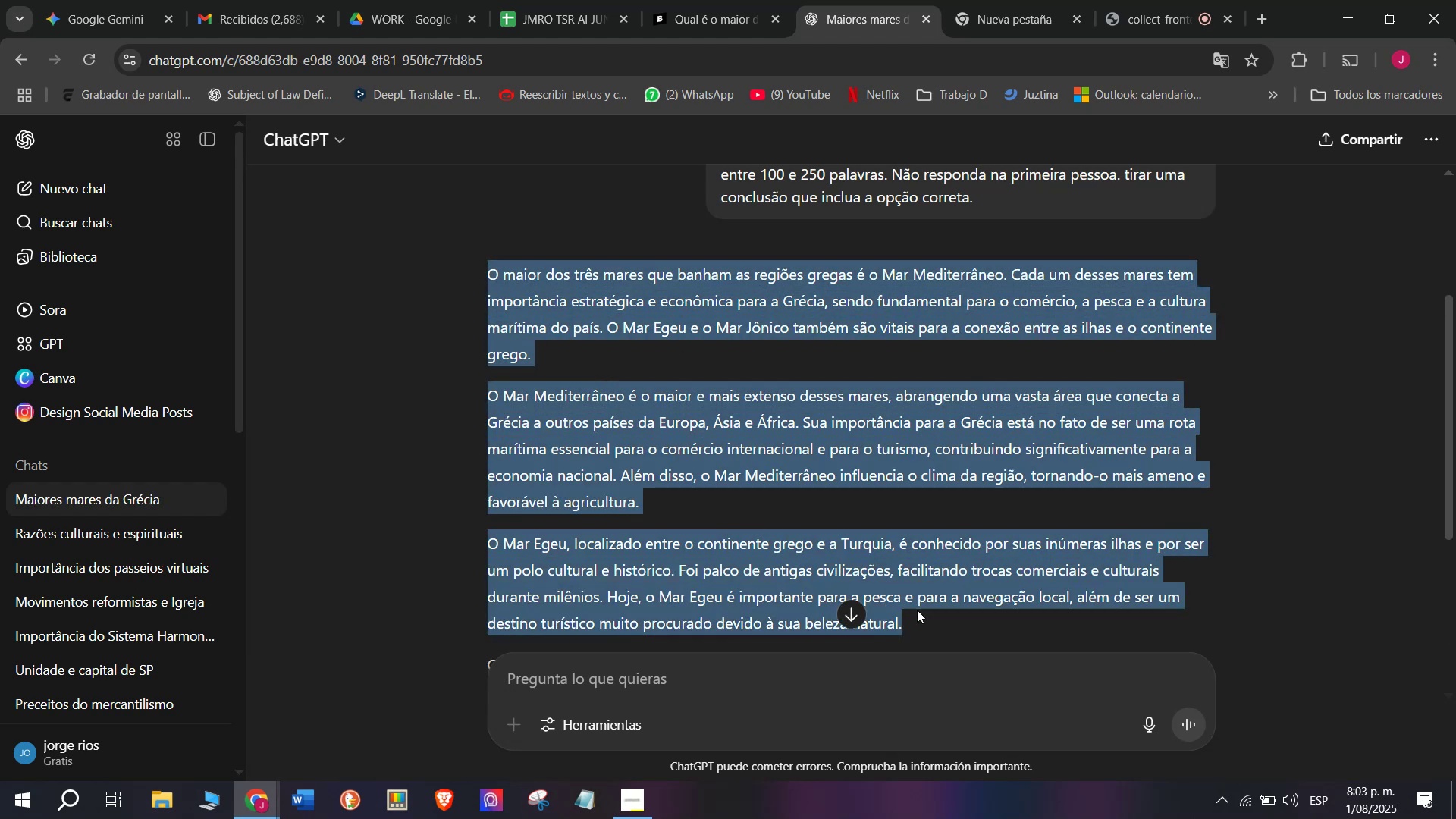 
key(Control+C)
 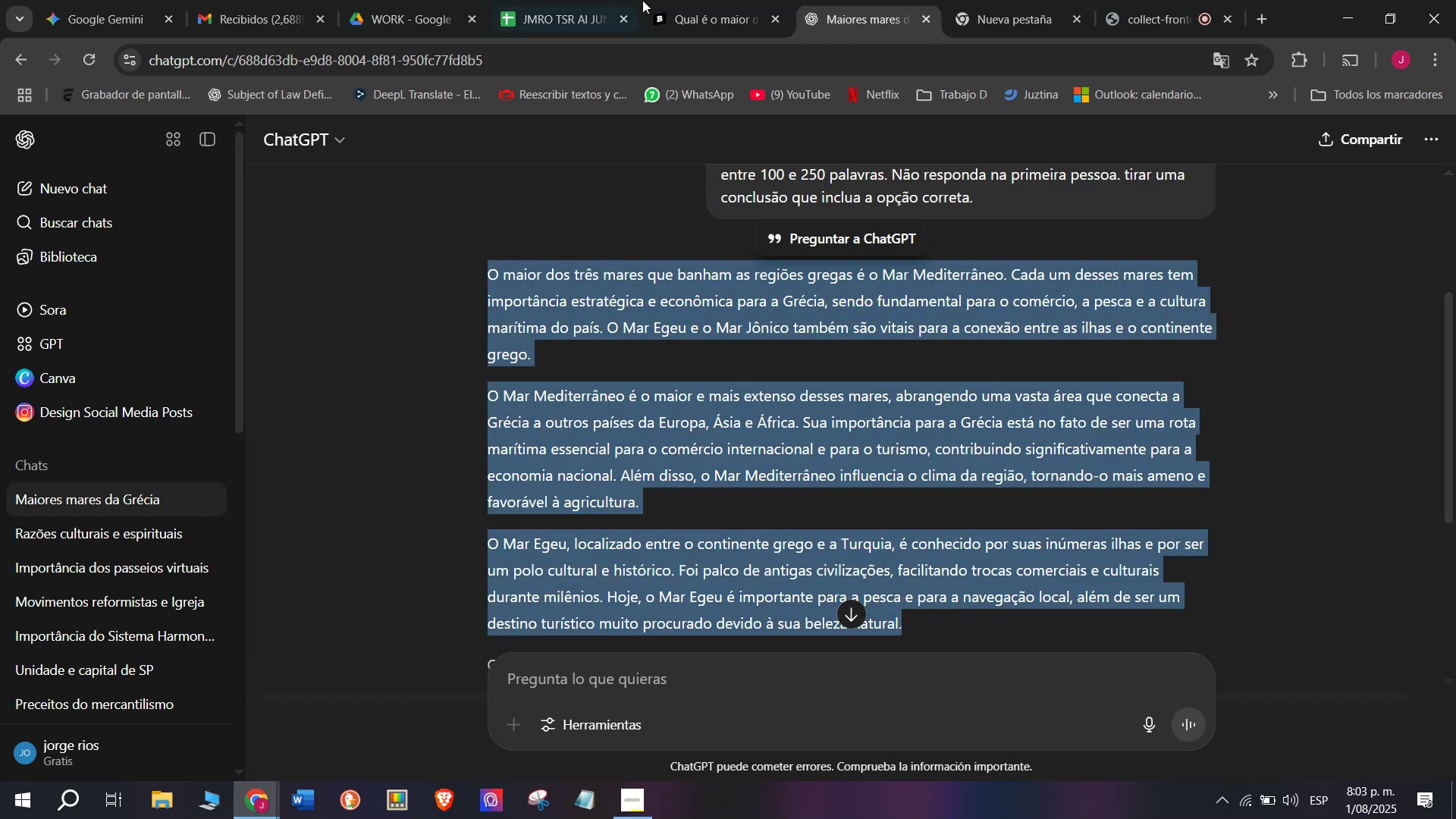 
left_click([678, 0])
 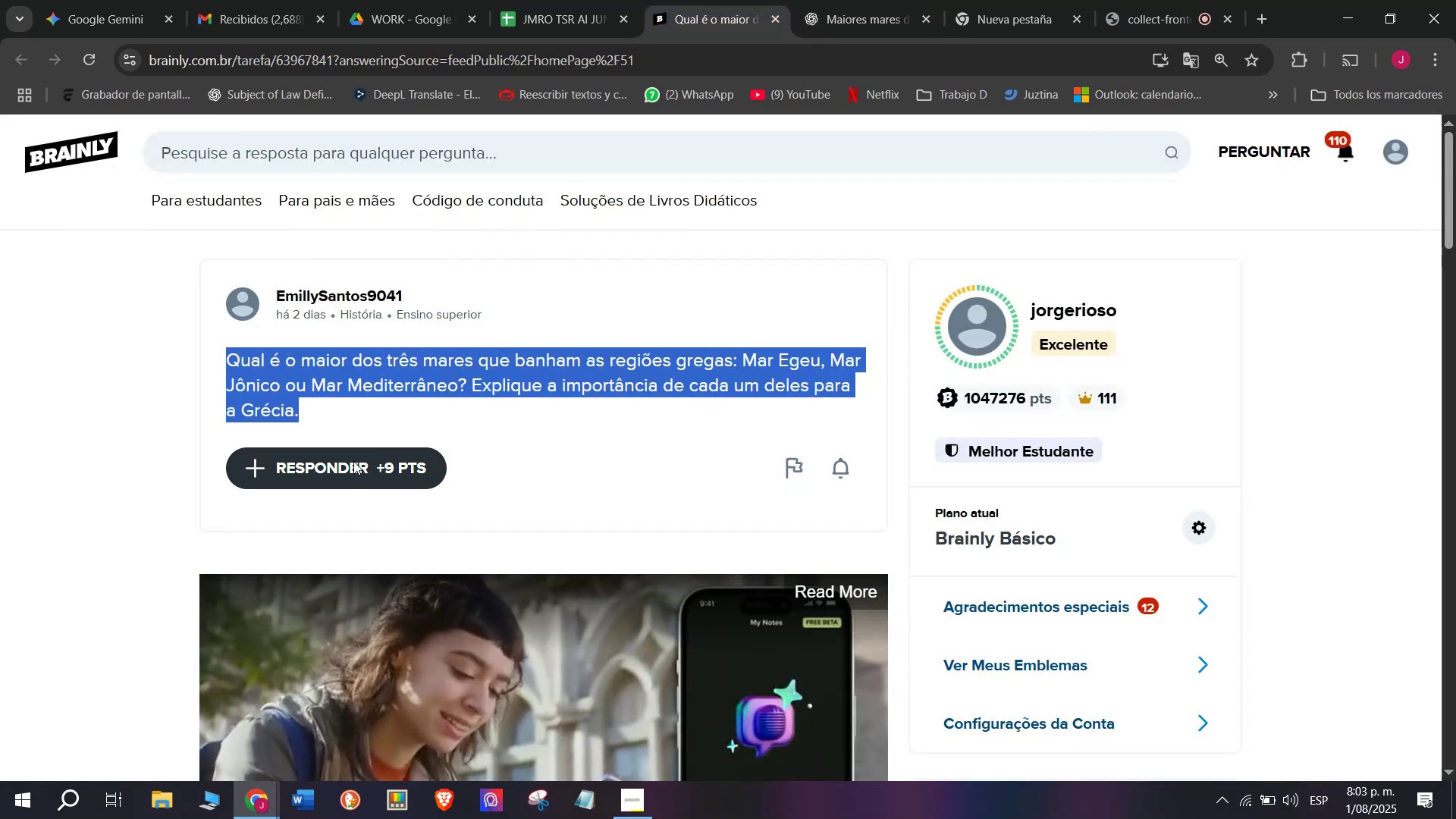 
left_click([346, 484])
 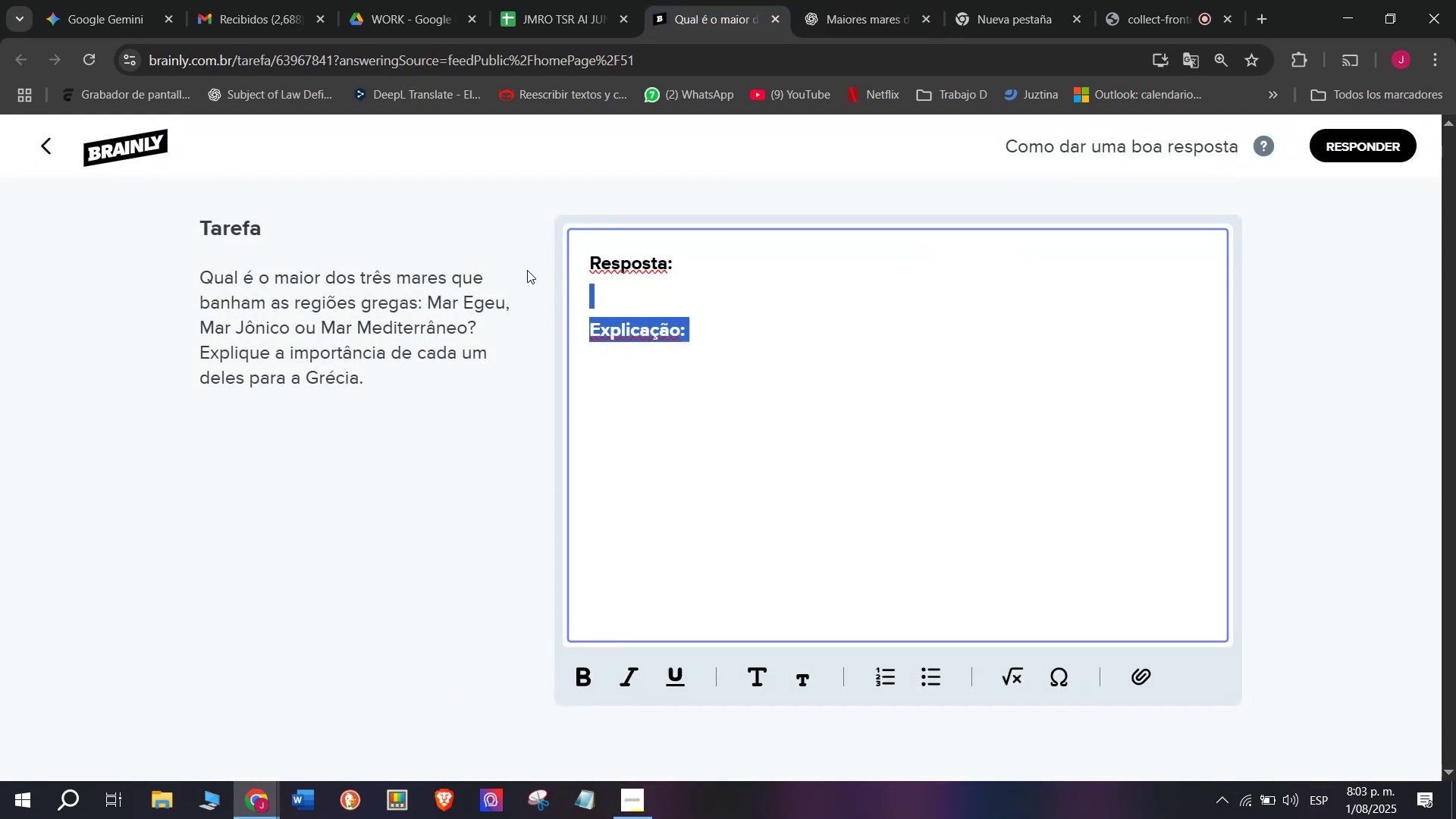 
key(Control+V)
 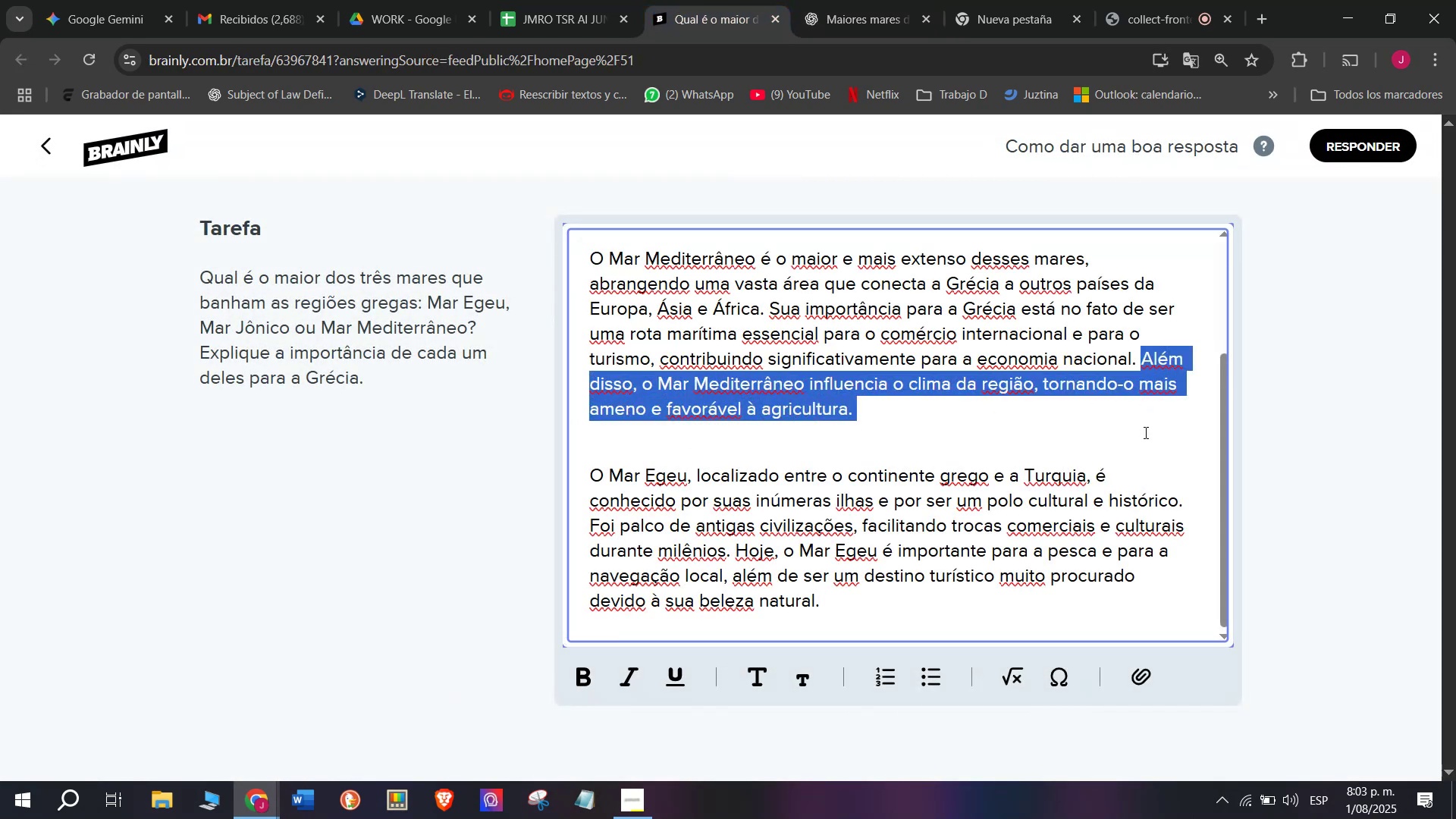 
key(Backspace)
 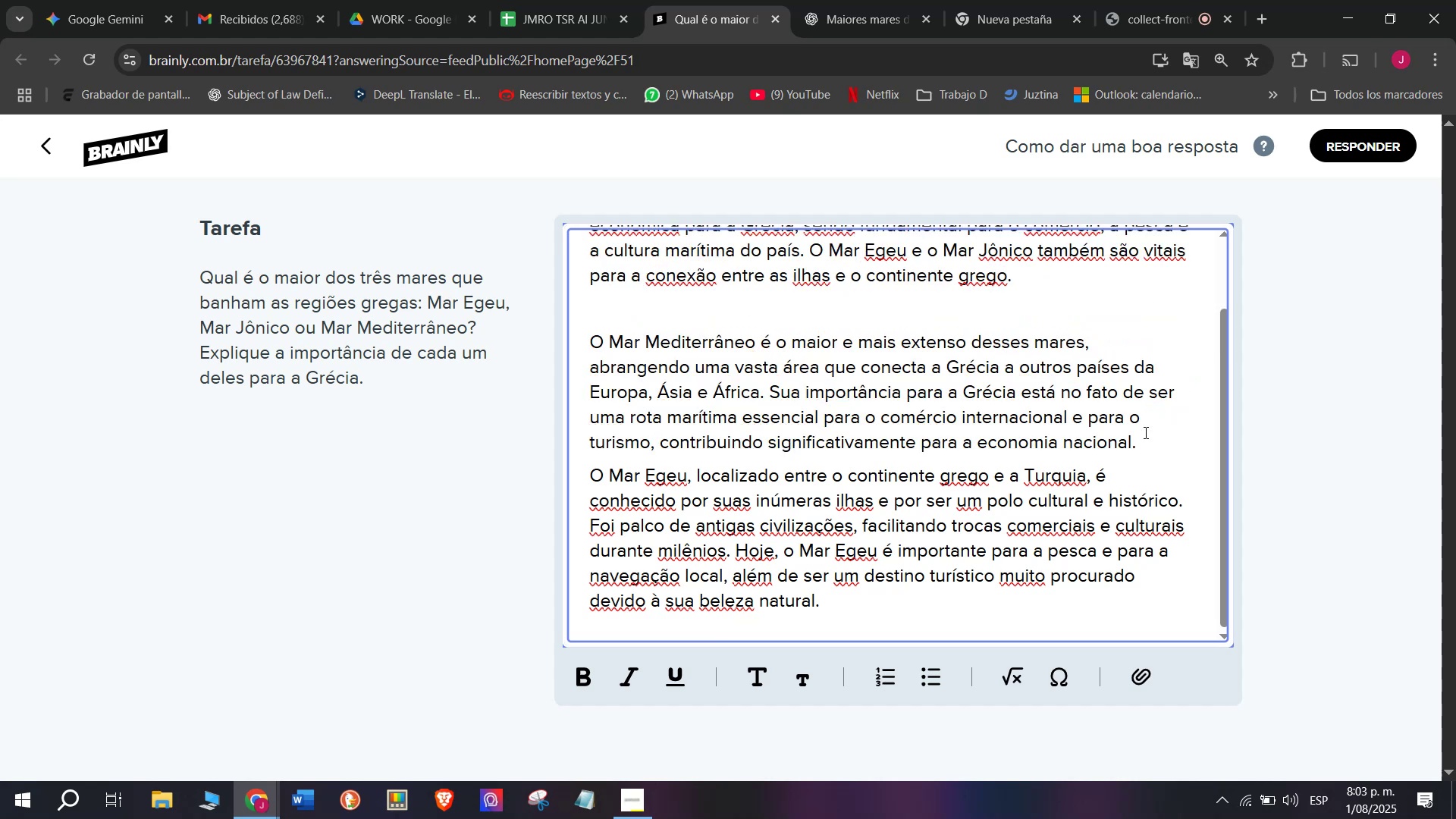 
key(Enter)
 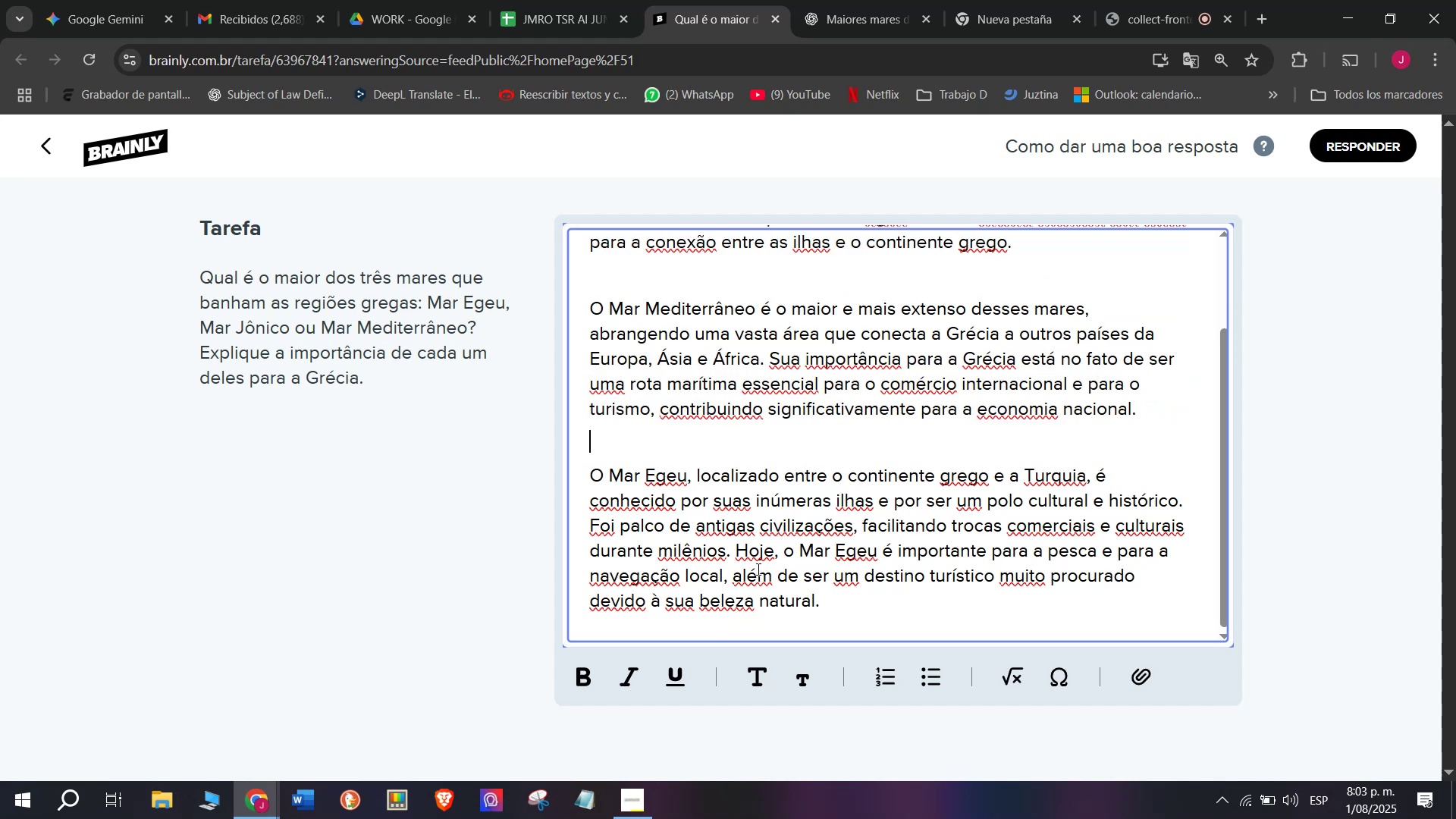 
scroll: coordinate [821, 588], scroll_direction: up, amount: 3.0
 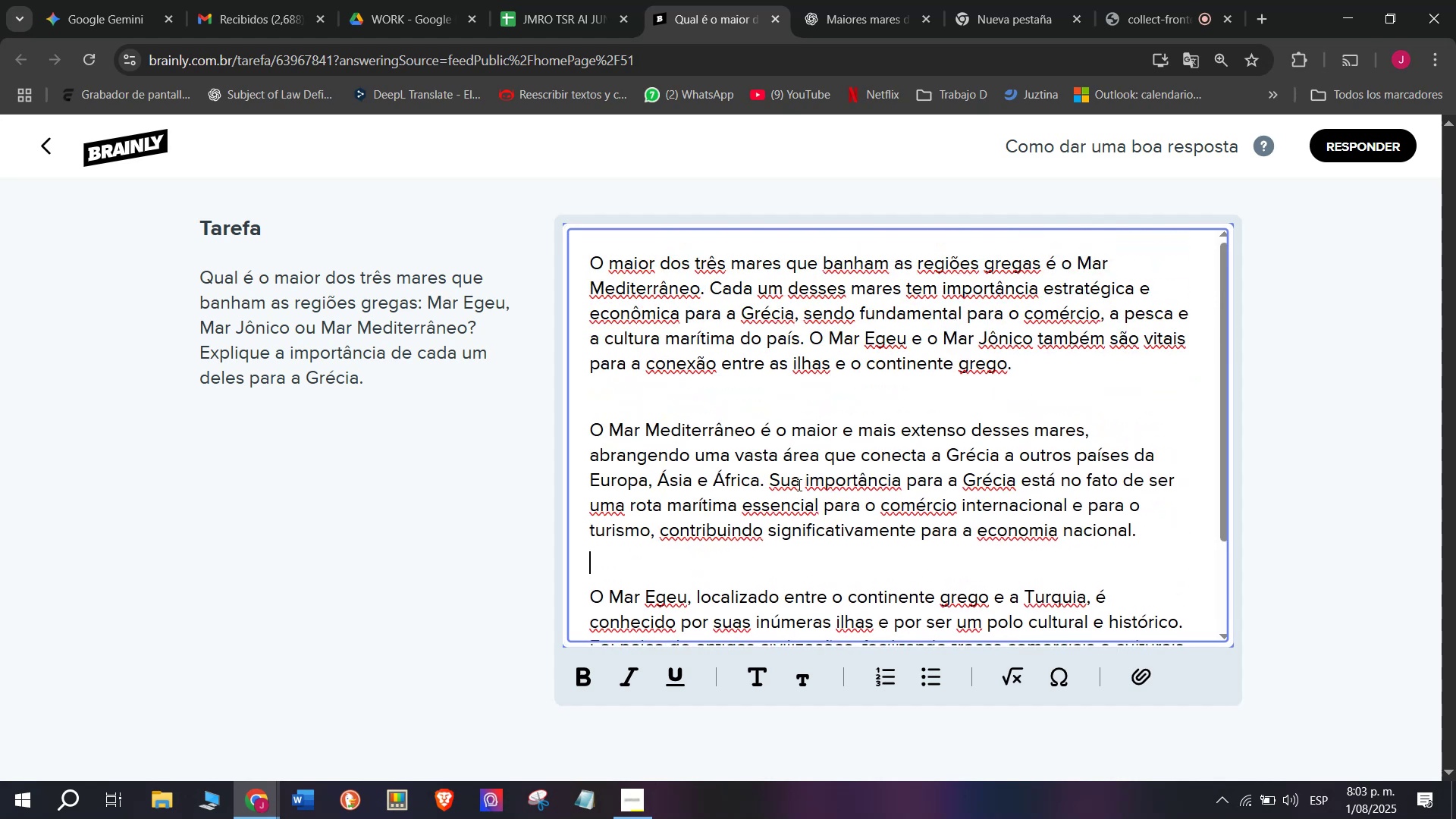 
scroll: coordinate [797, 479], scroll_direction: down, amount: 4.0
 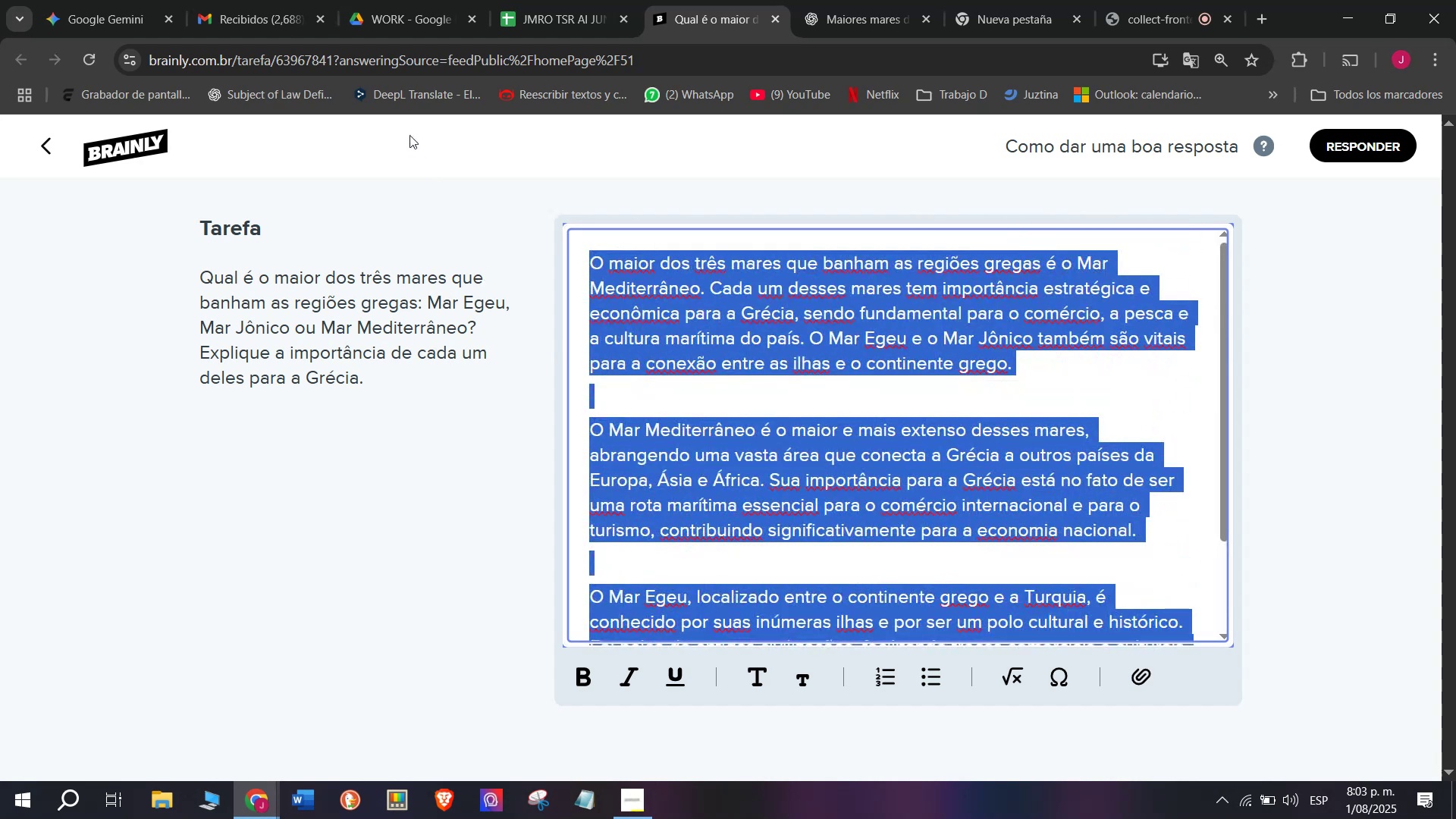 
key(Control+C)
 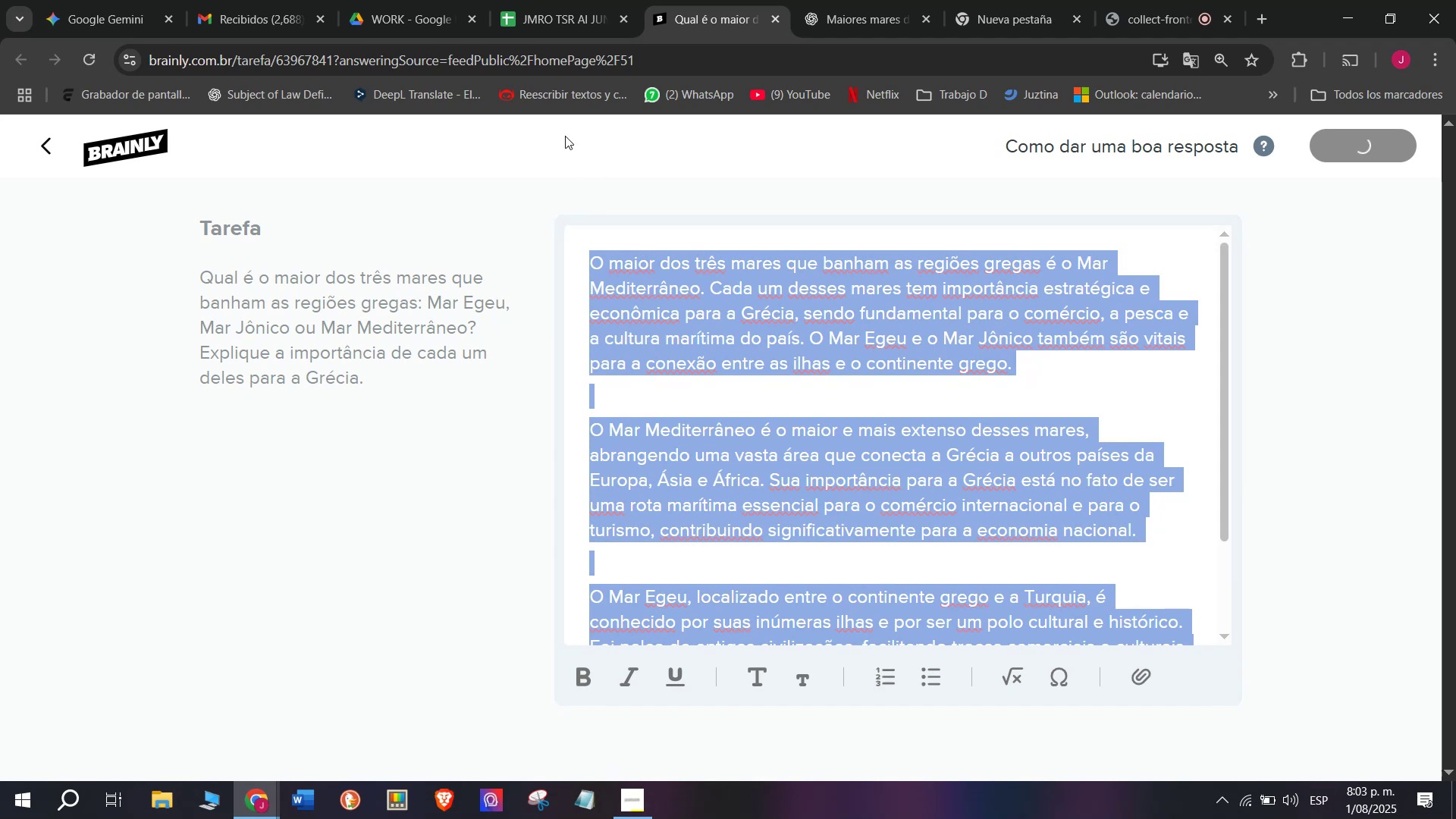 
left_click([532, 0])
 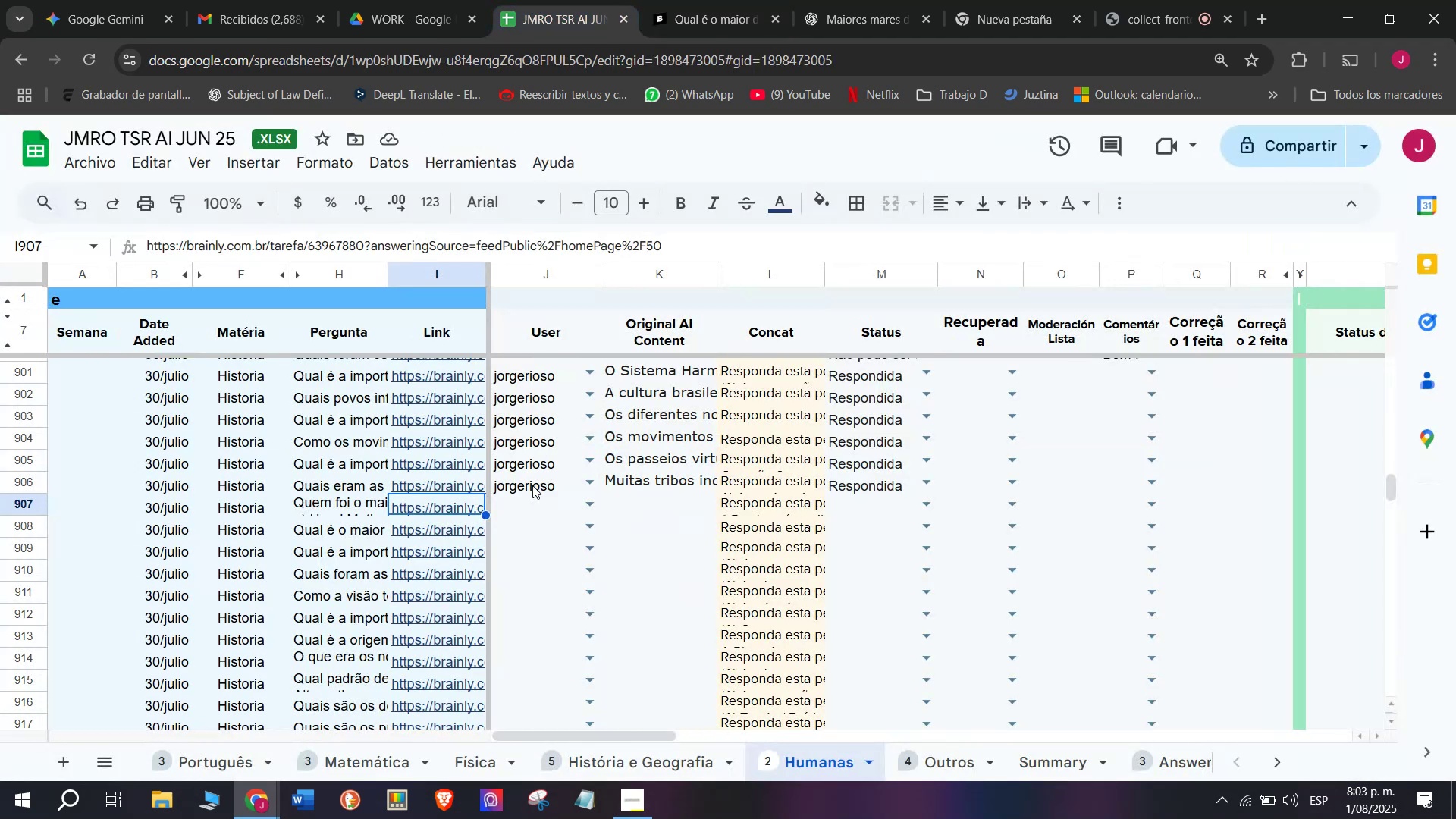 
left_click([519, 502])
 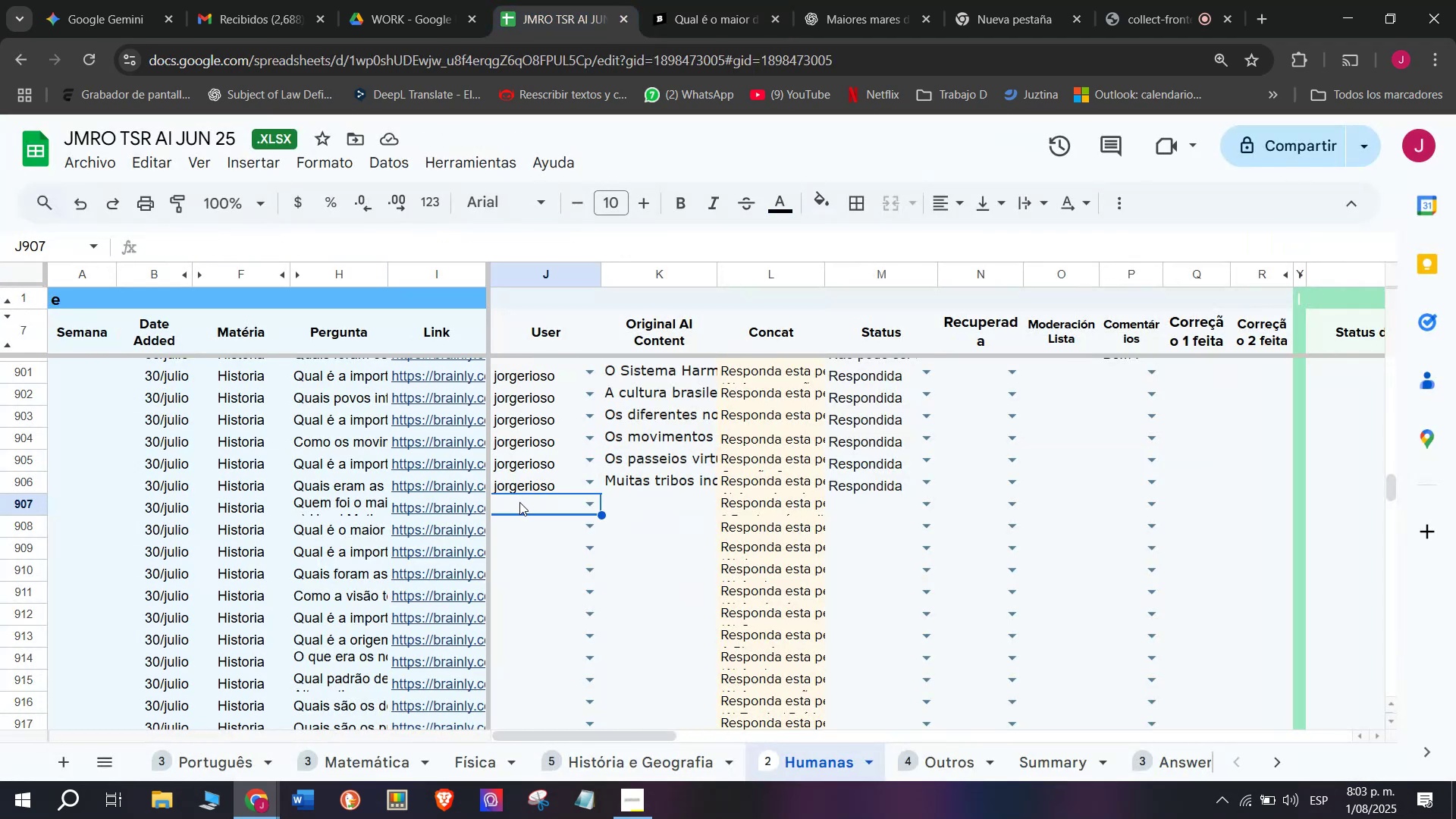 
key(J)
 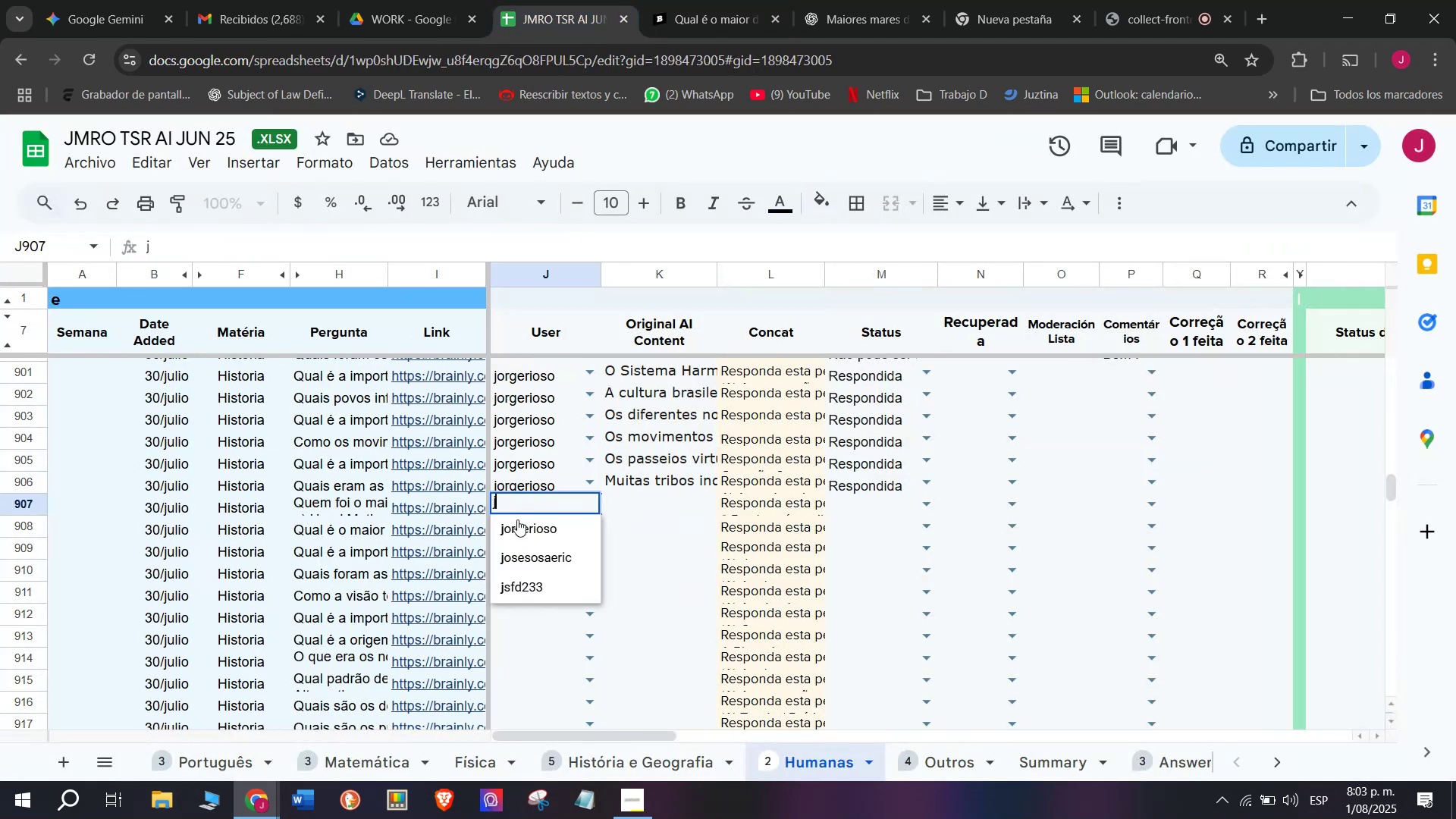 
left_click([517, 519])
 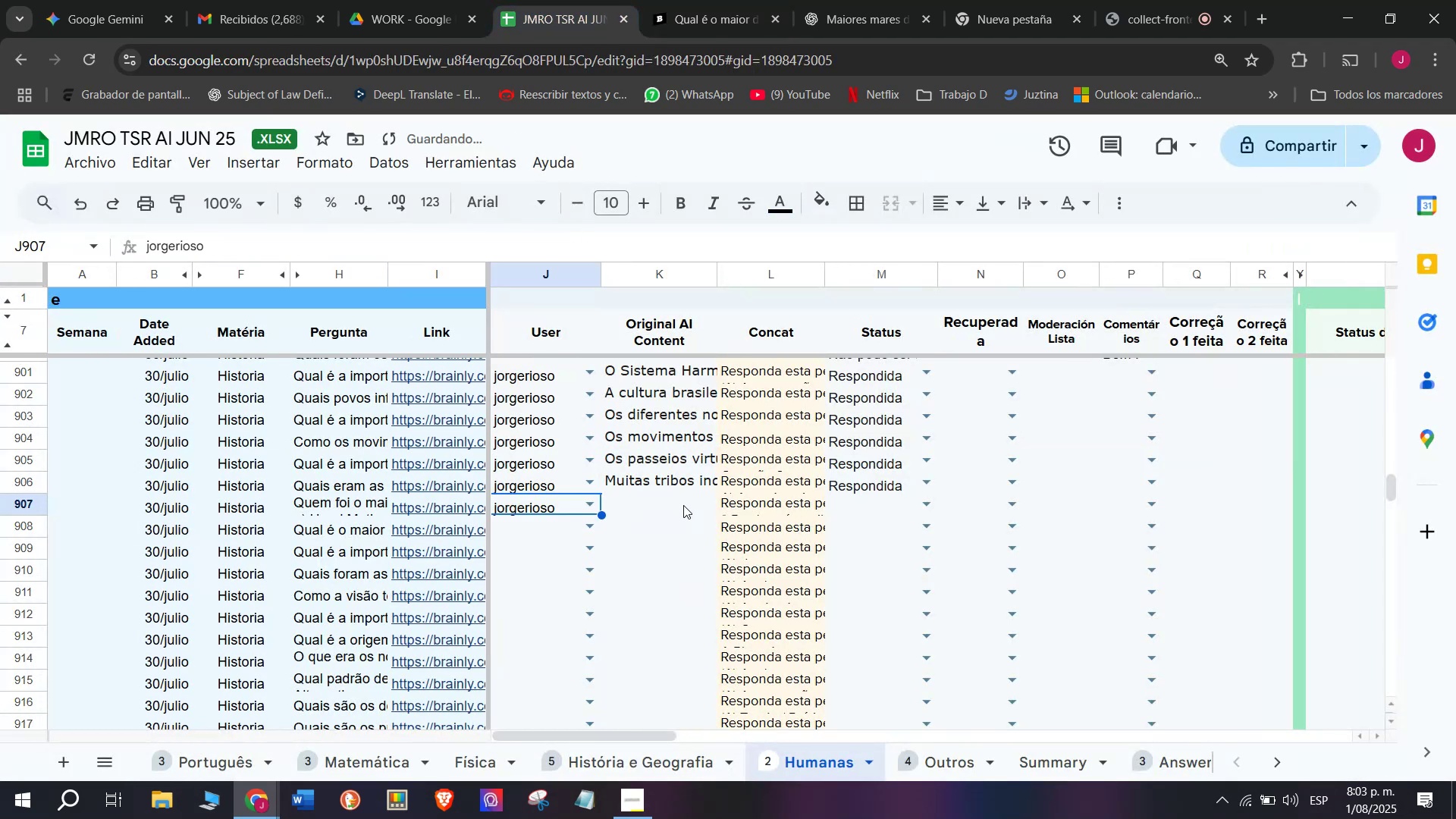 
double_click([683, 504])
 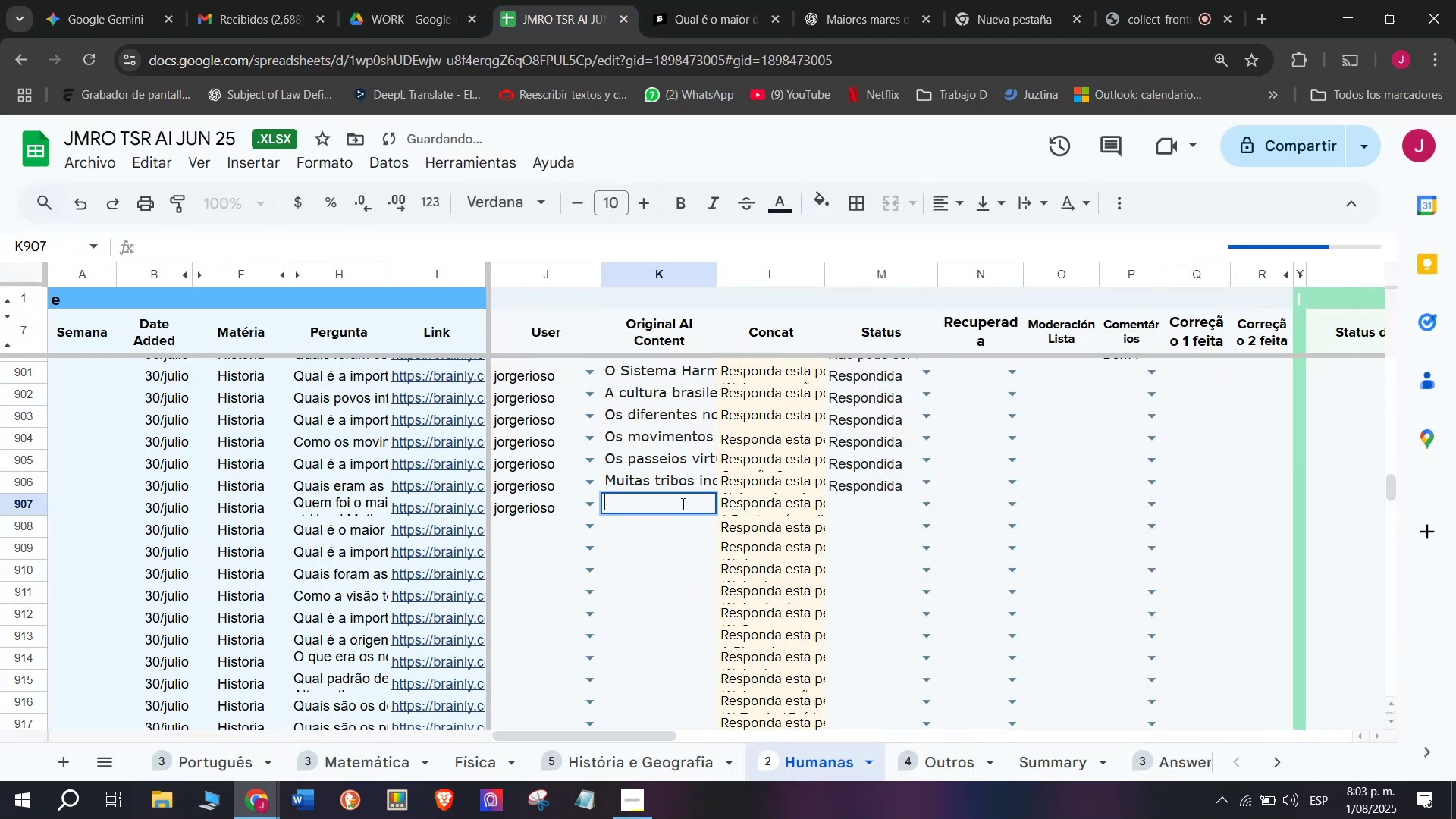 
key(Control+V)
 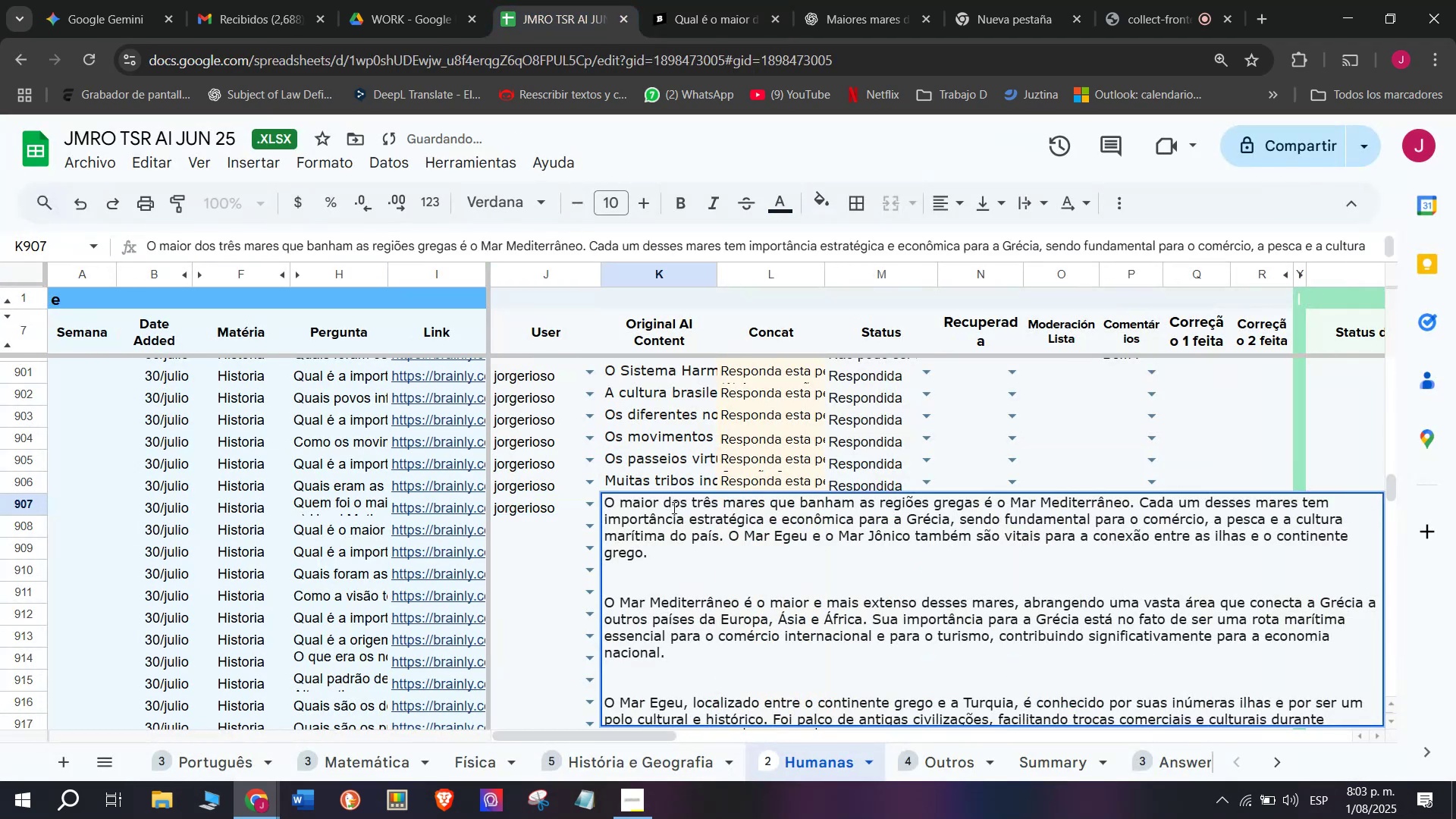 
key(Enter)
 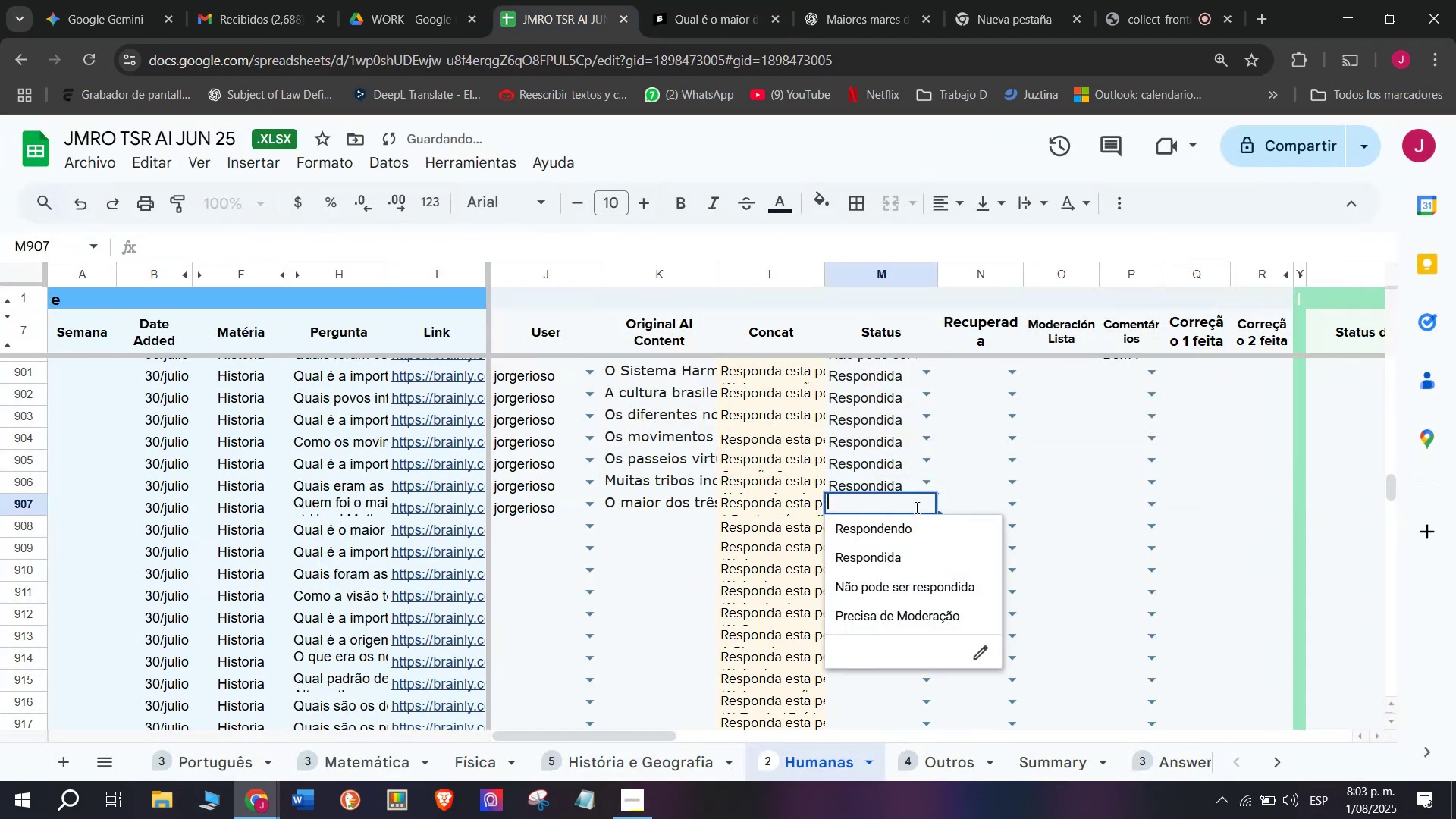 
left_click([871, 555])
 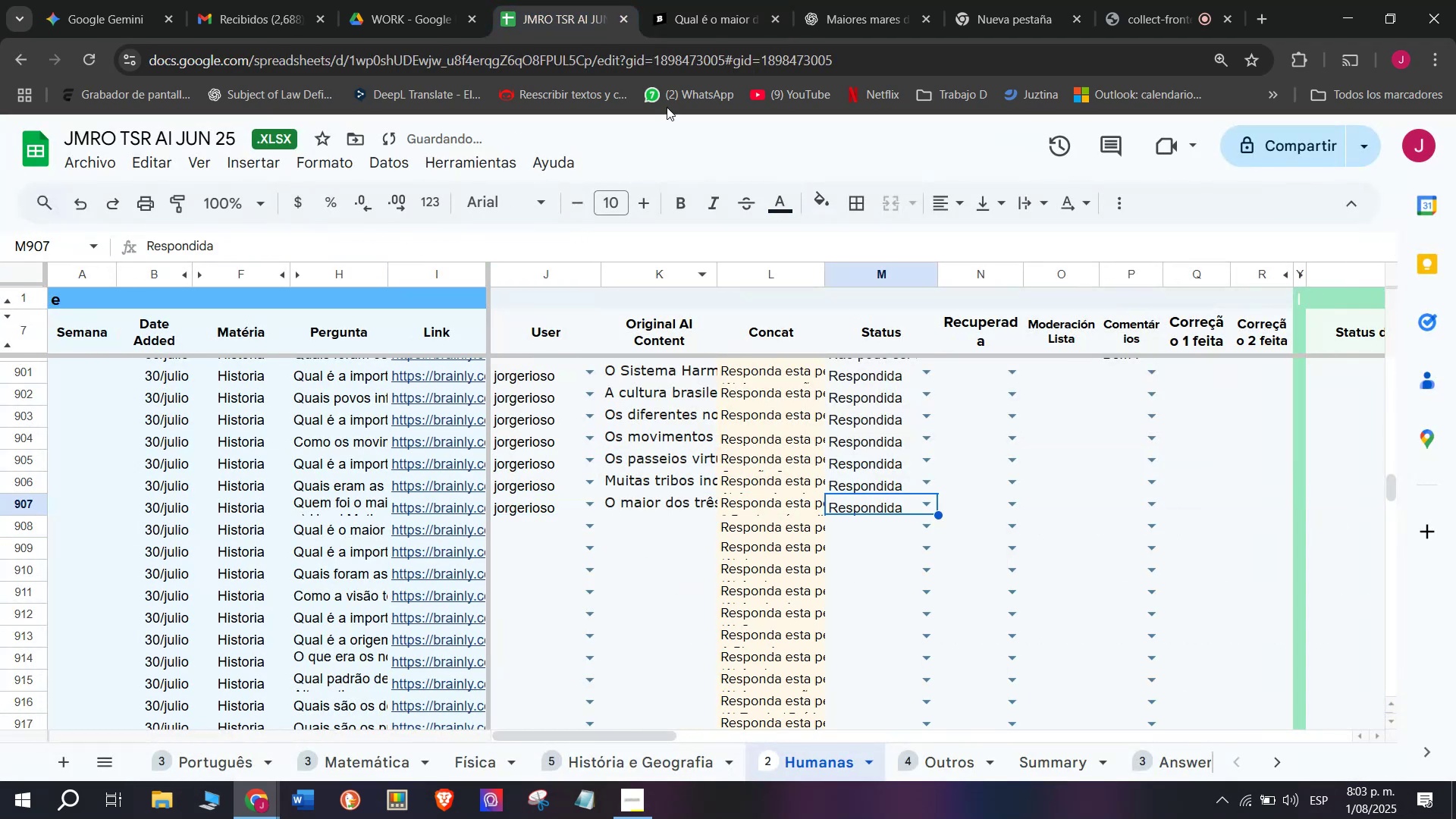 
left_click([699, 0])
 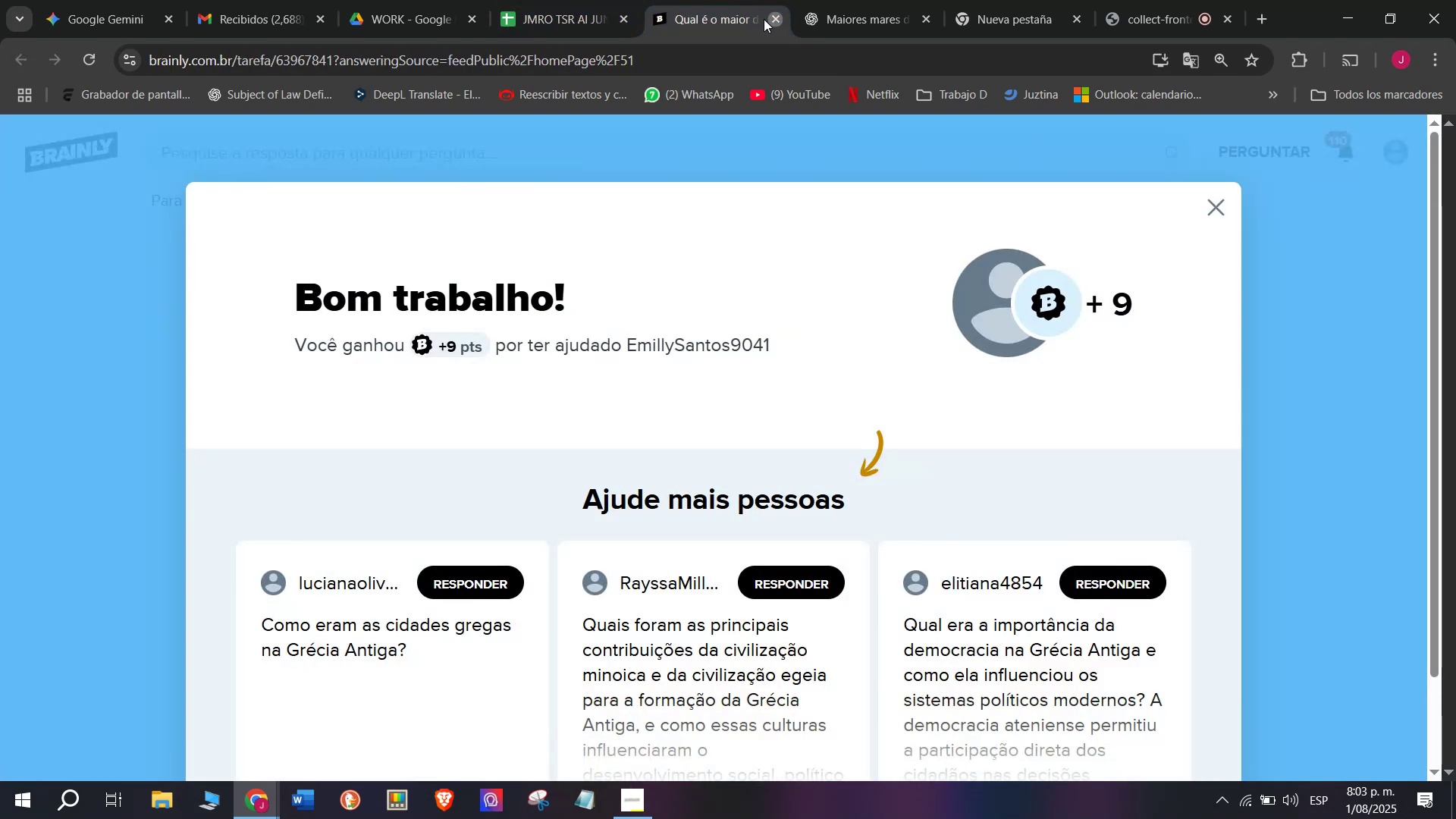 
double_click([566, 0])
 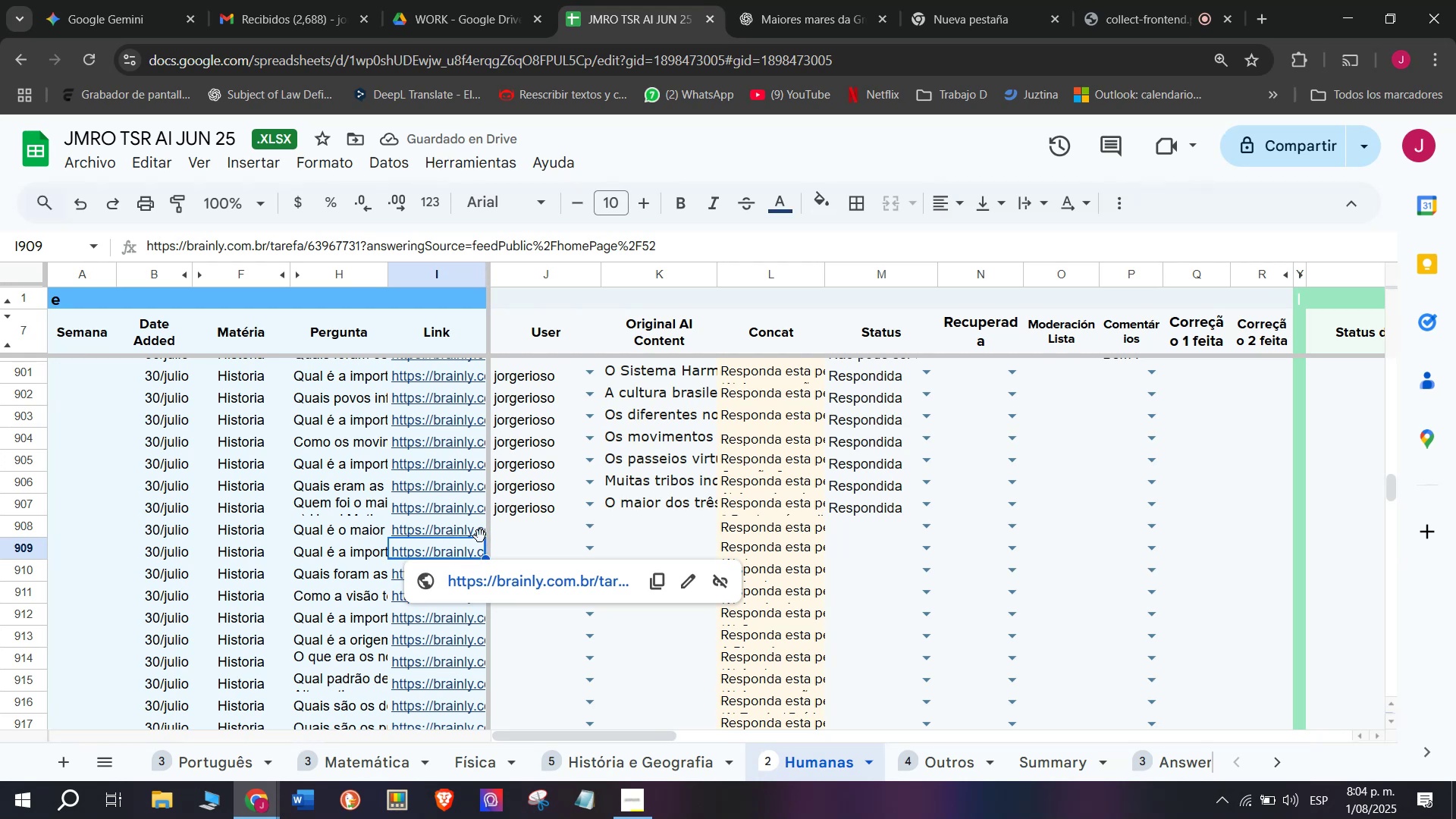 
double_click([462, 526])
 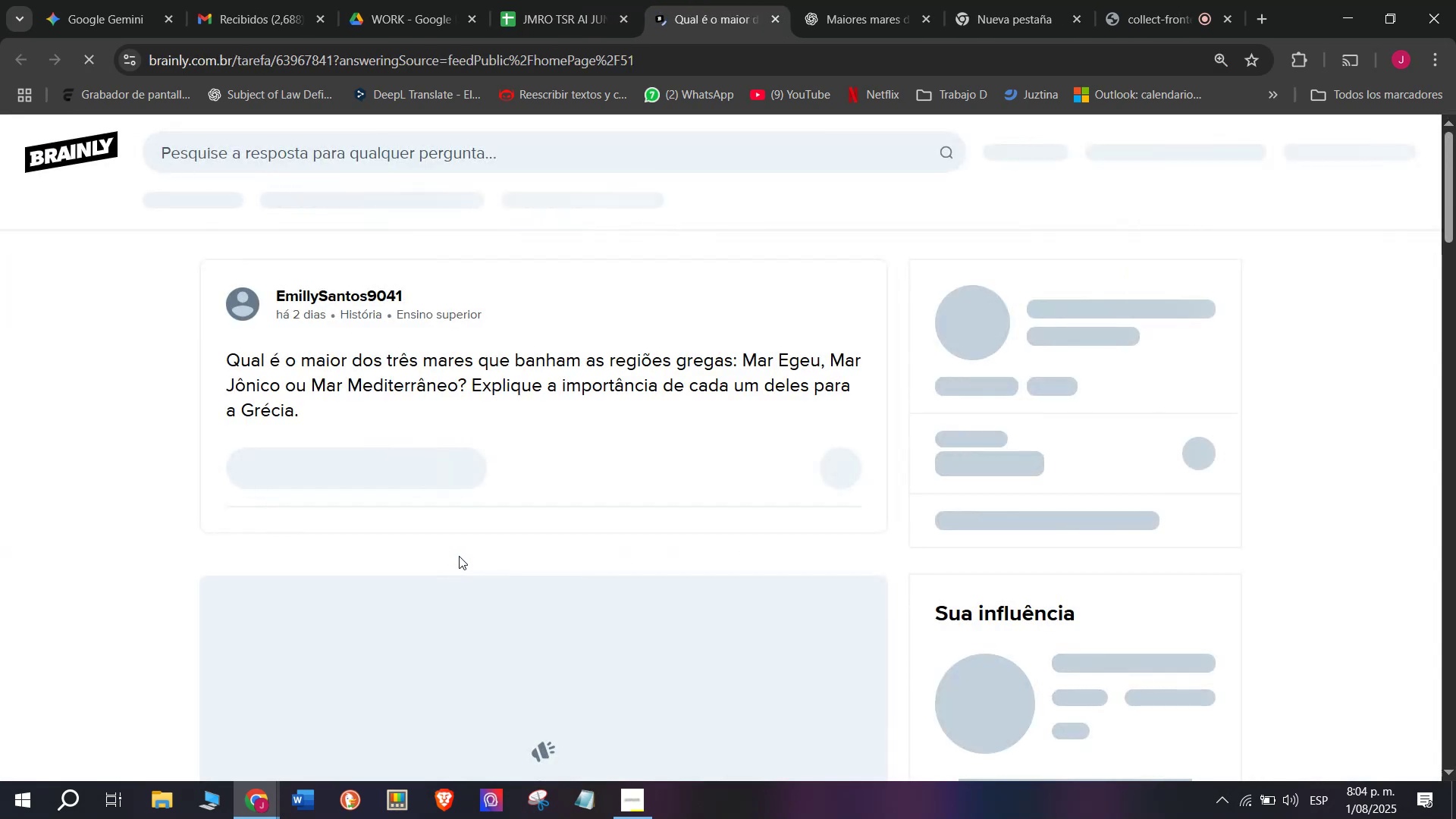 
mouse_move([353, 417])
 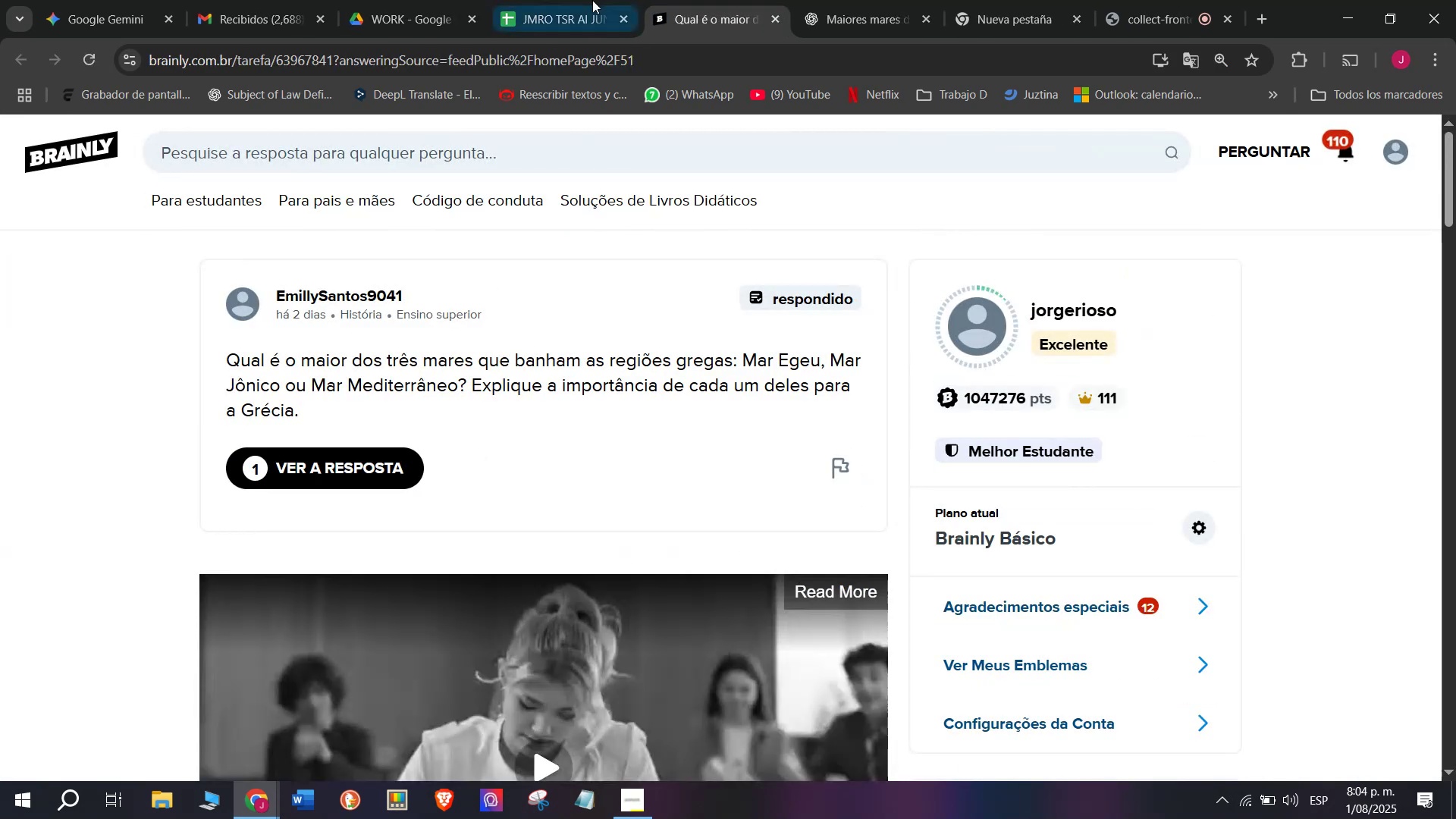 
left_click([585, 0])
 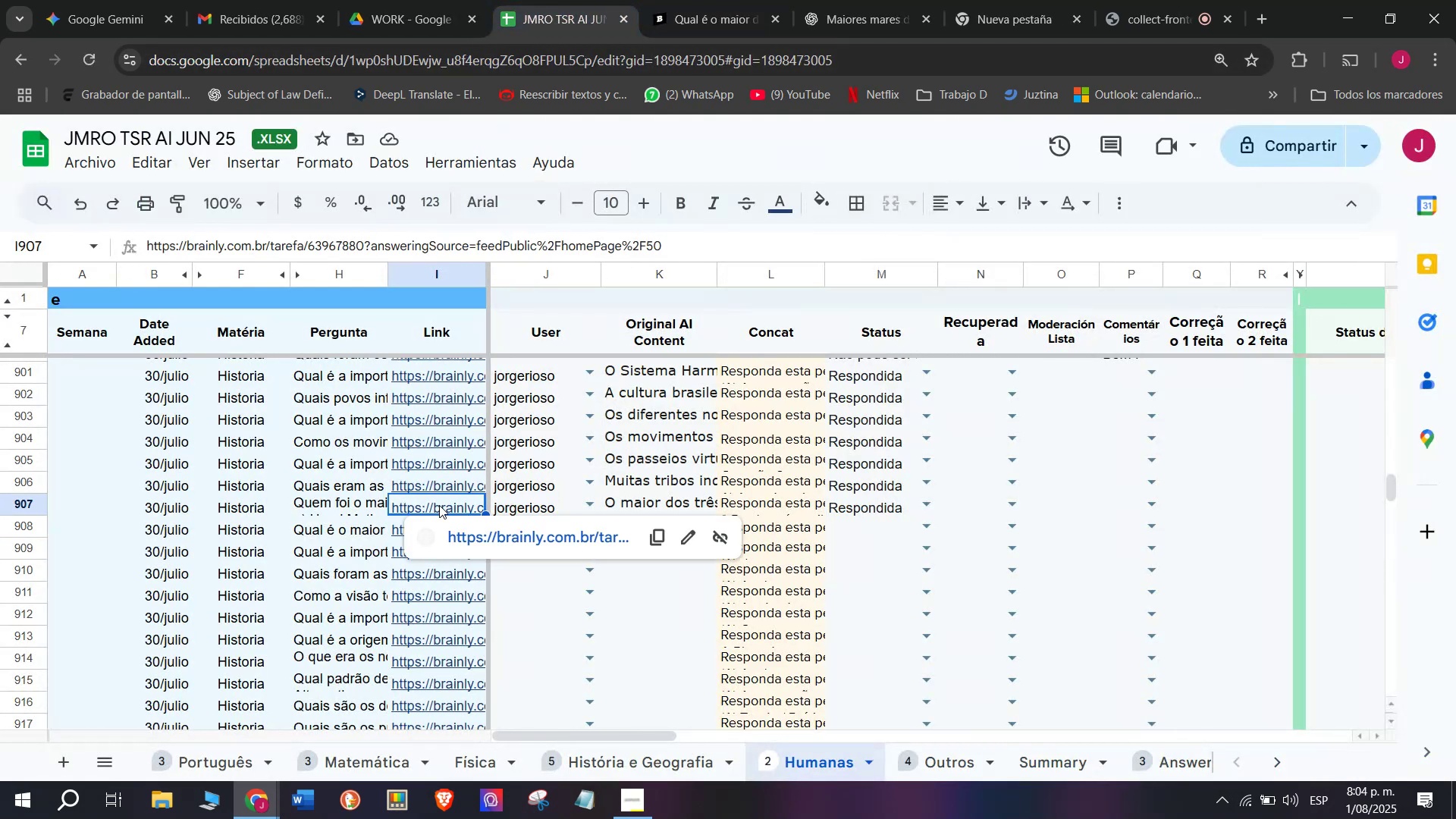 
left_click([464, 533])
 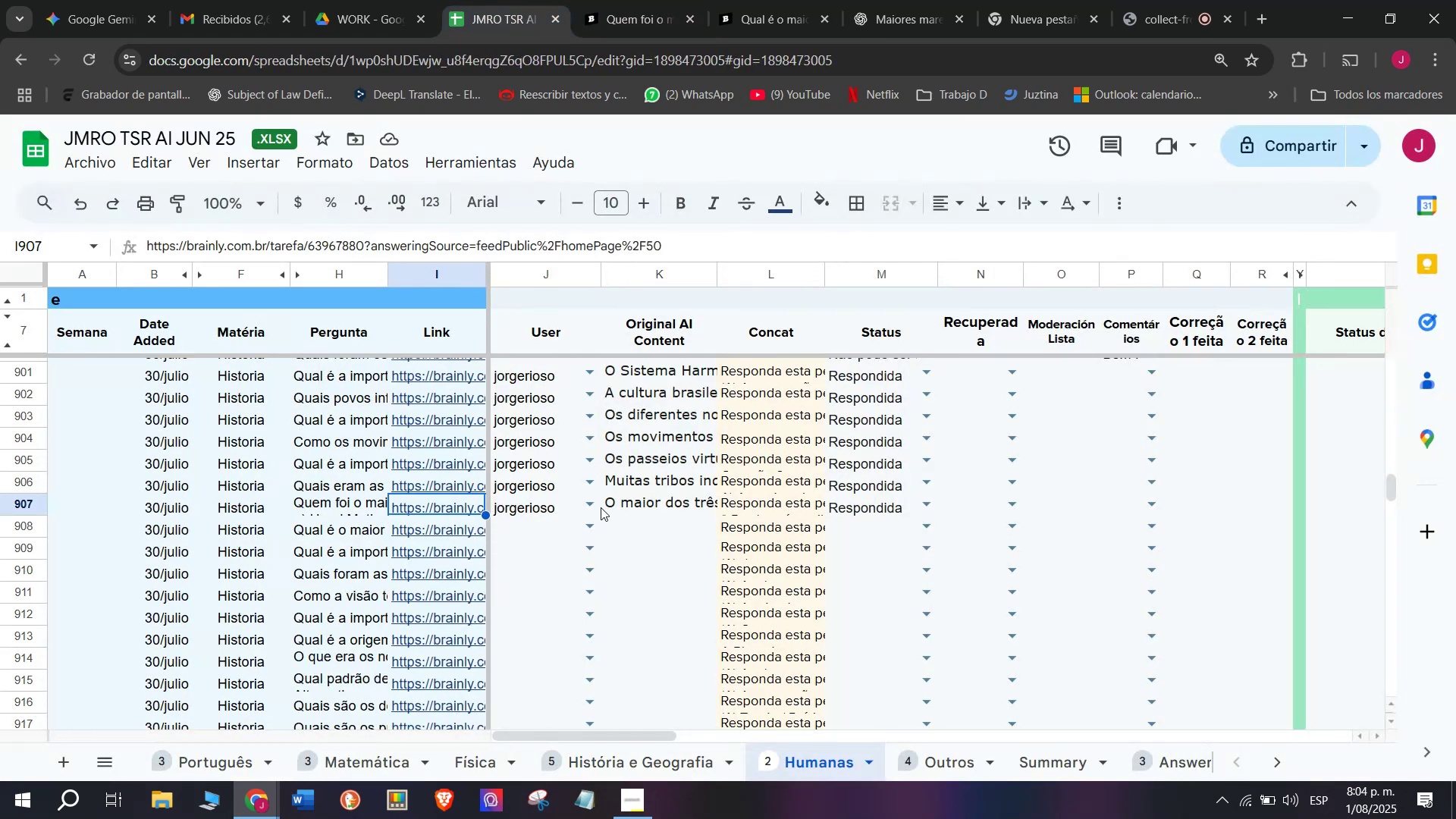 
double_click([622, 525])
 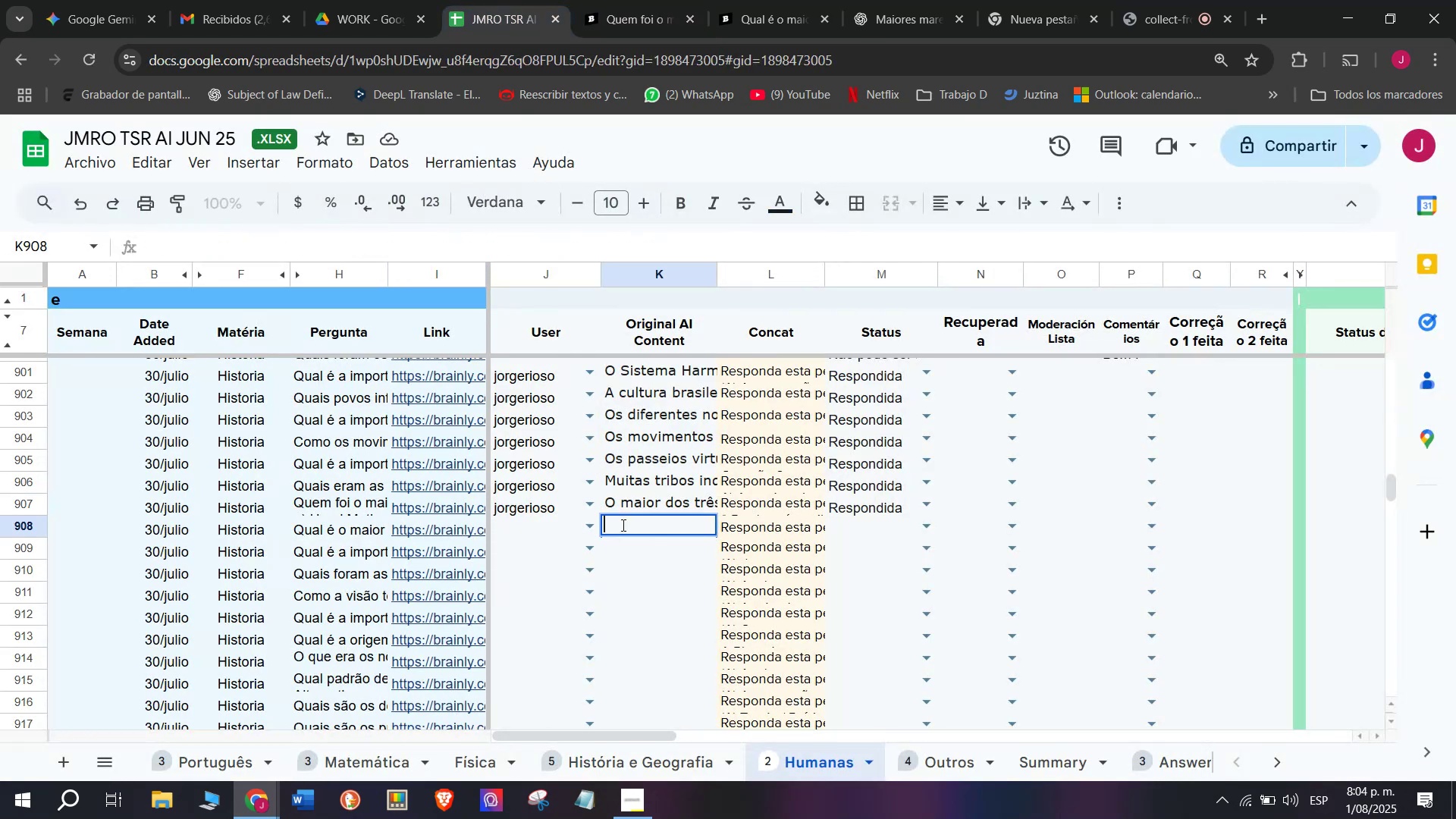 
key(Control+V)
 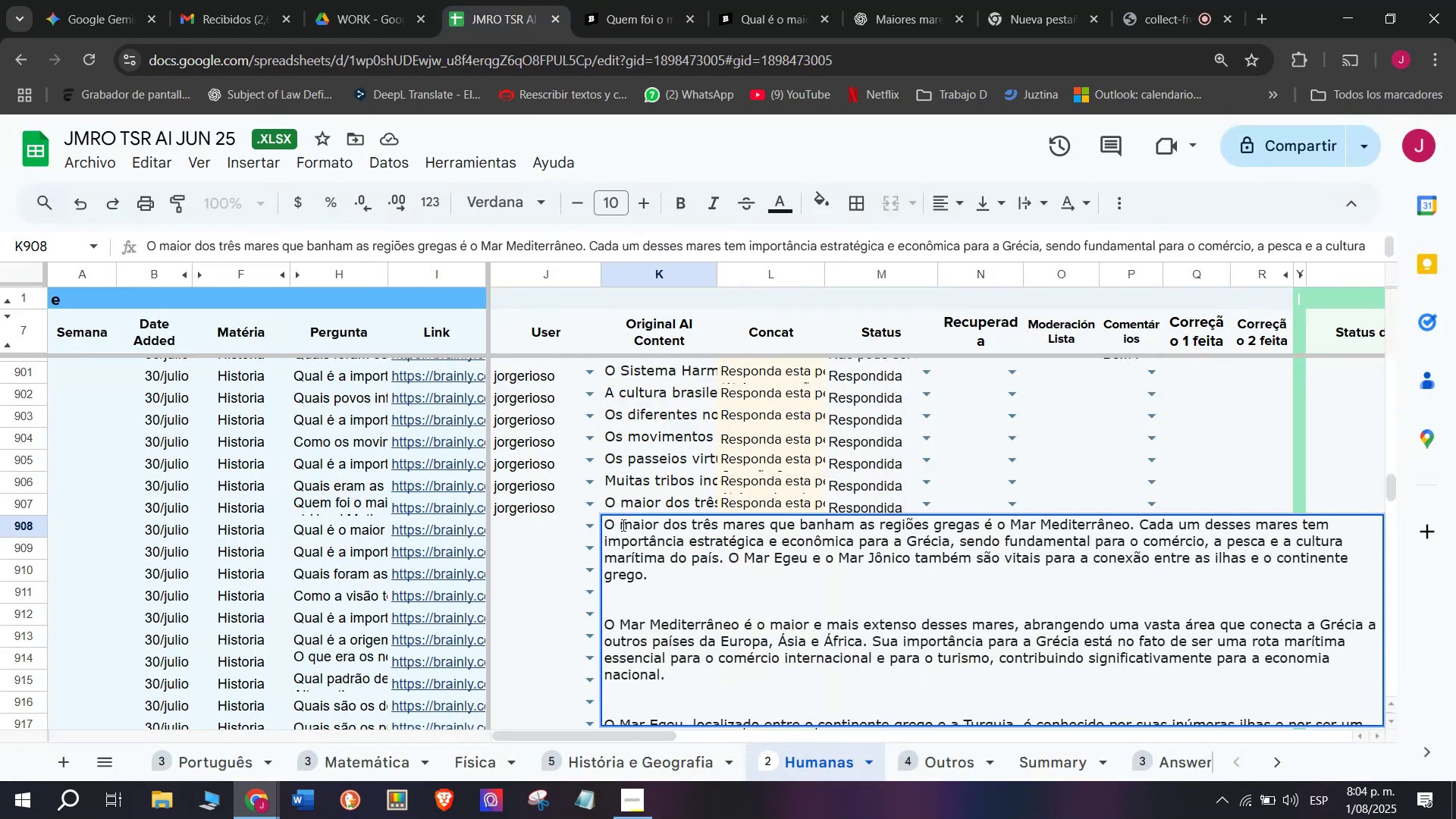 
key(Enter)
 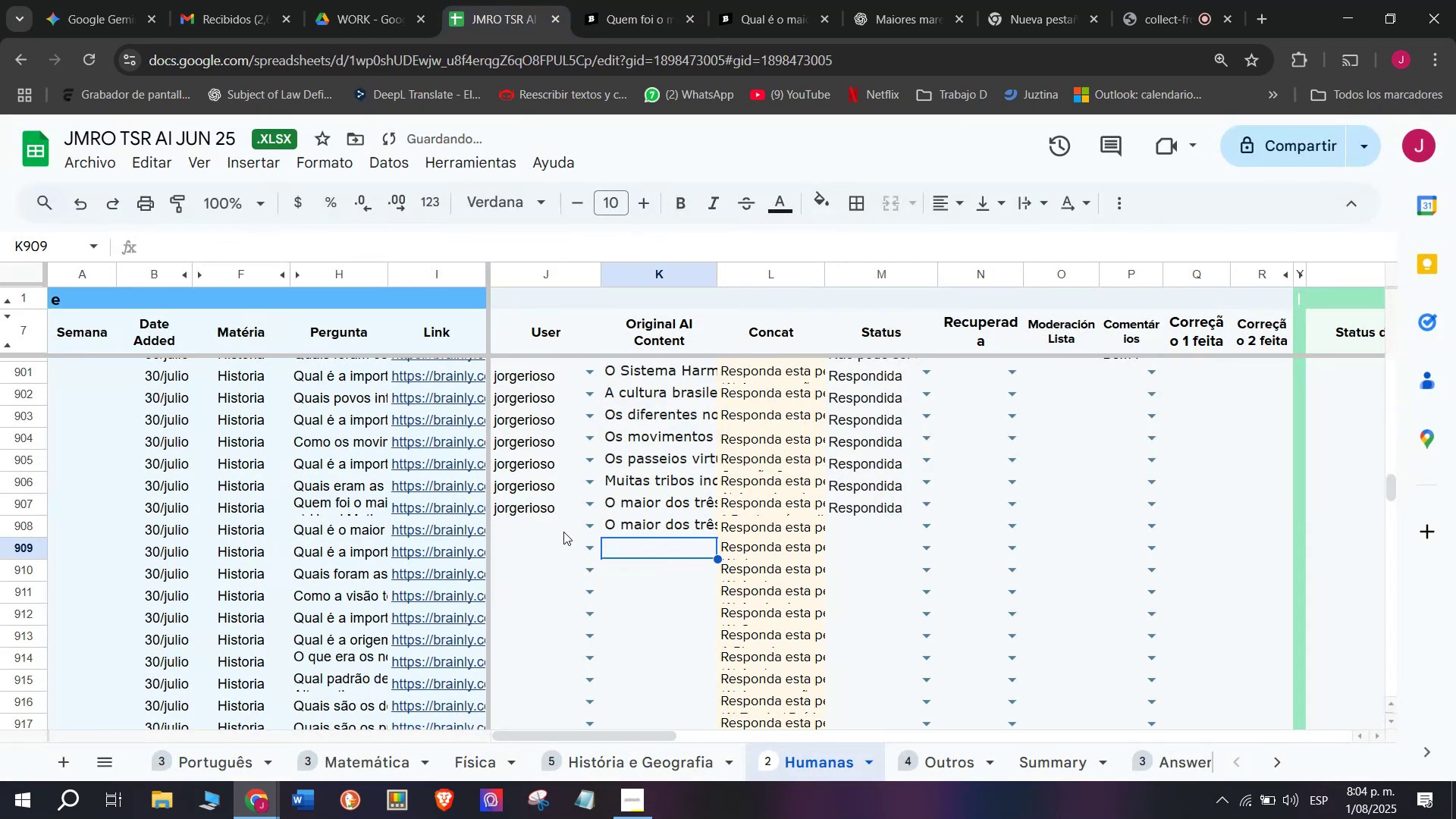 
left_click([560, 529])
 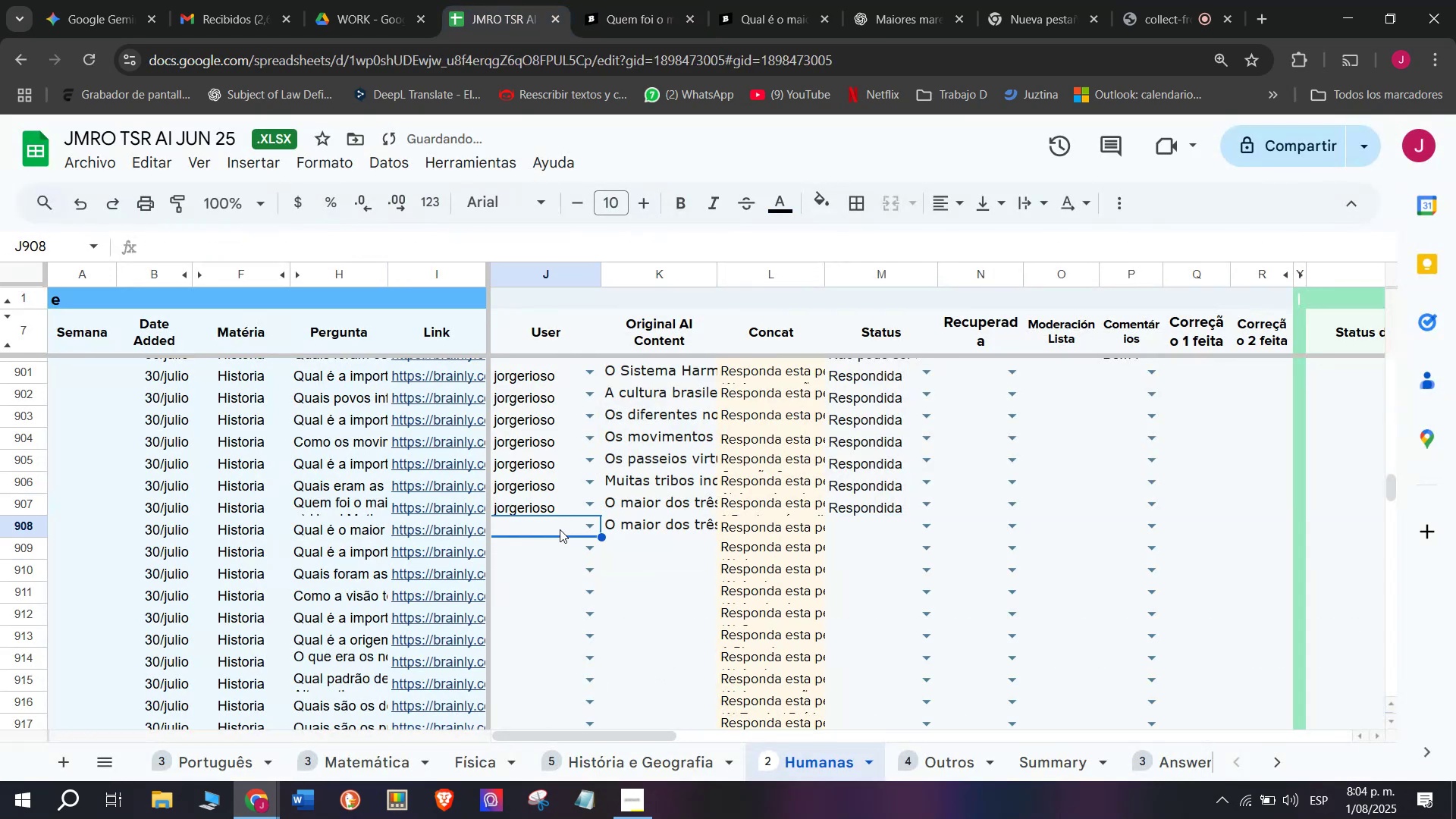 
key(J)
 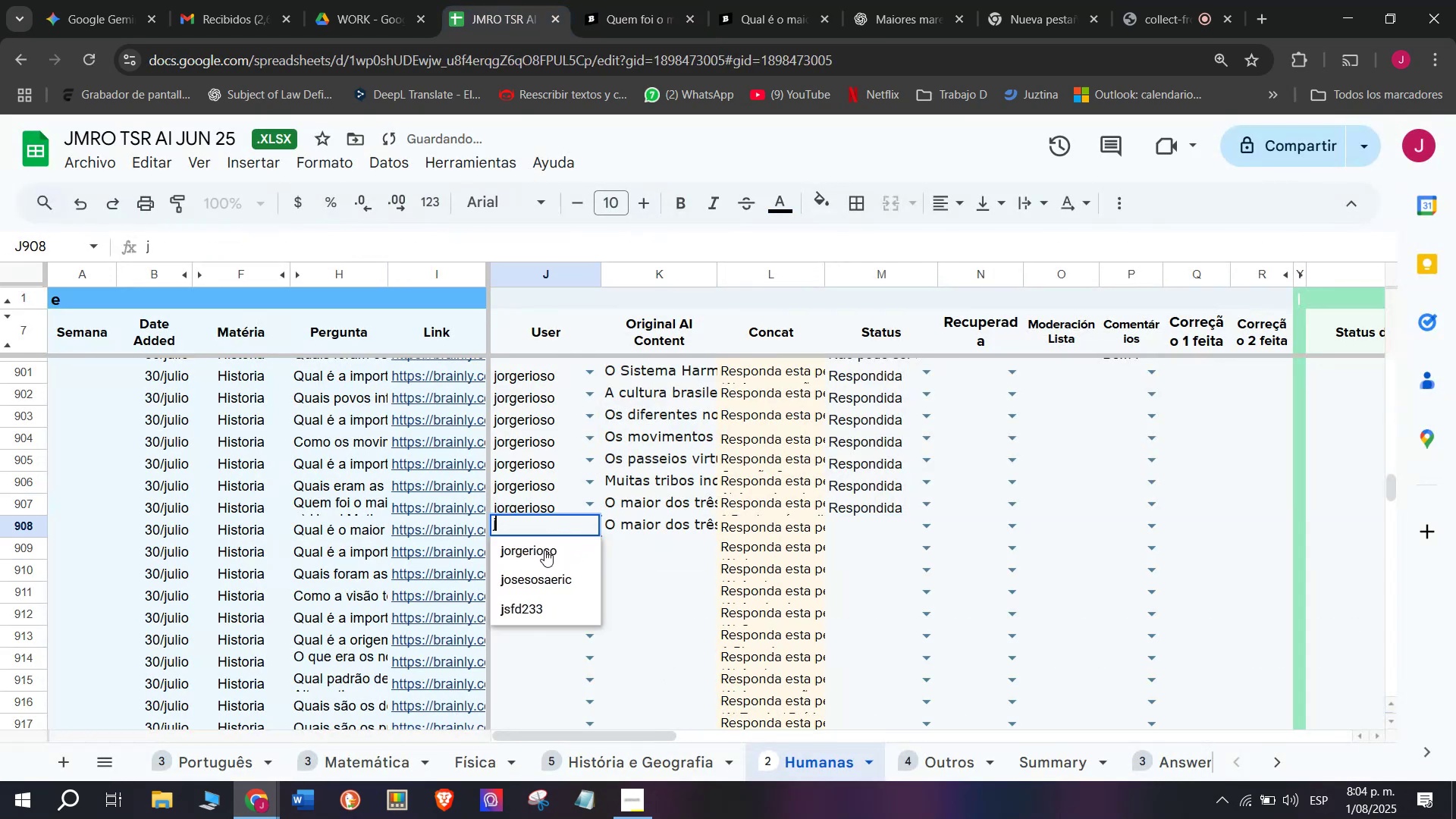 
left_click([541, 552])
 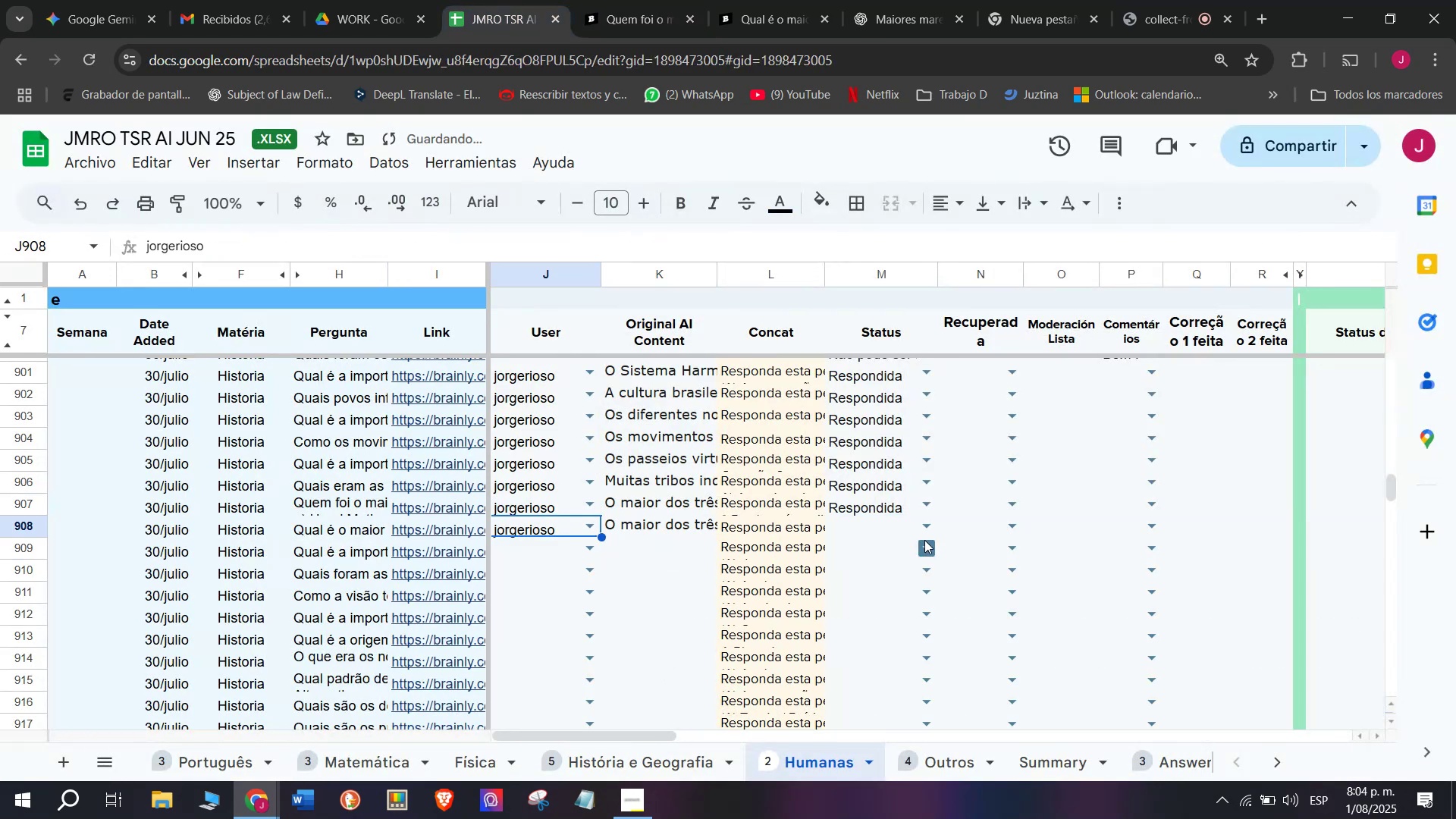 
left_click([929, 531])
 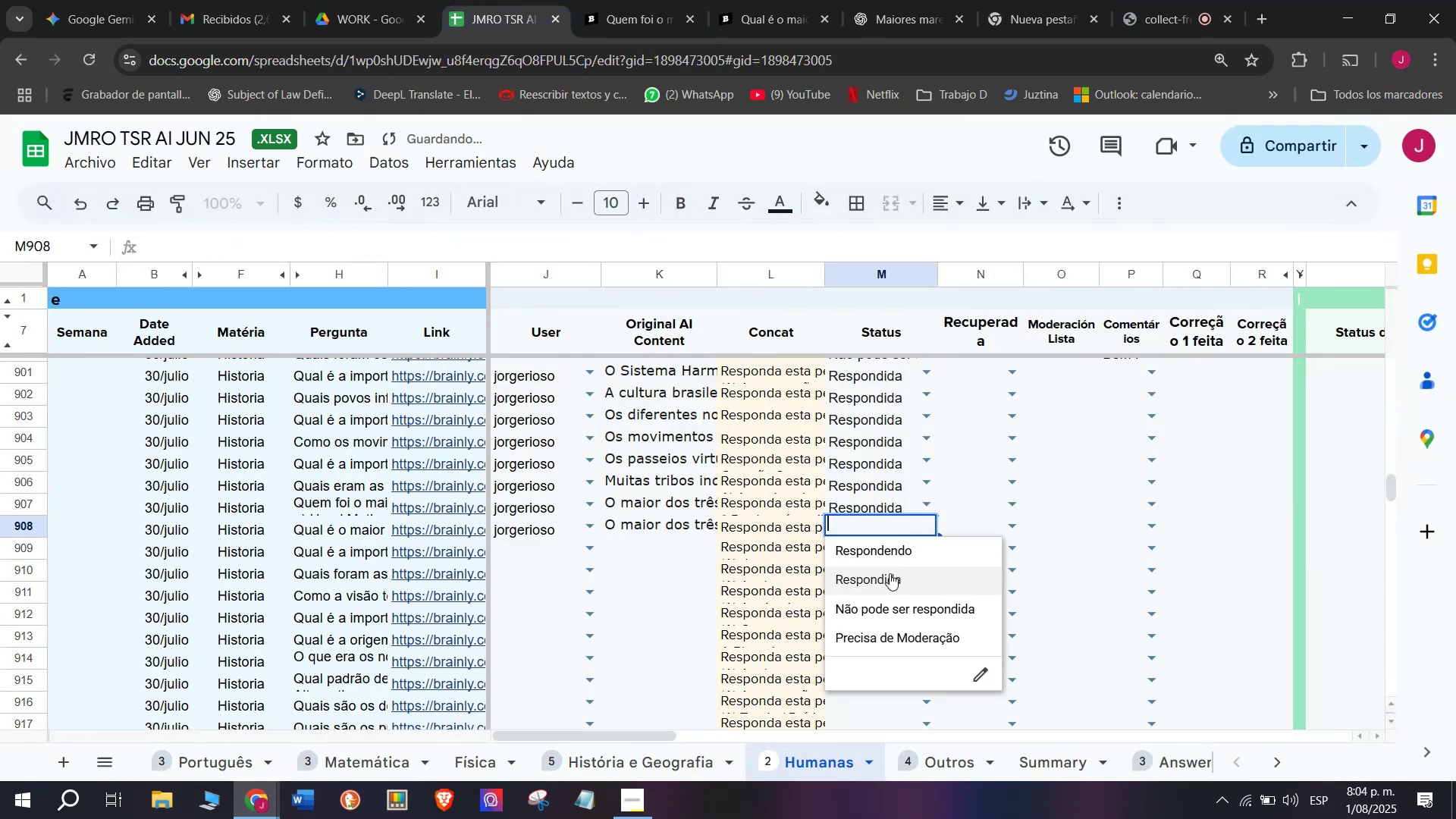 
left_click([890, 573])
 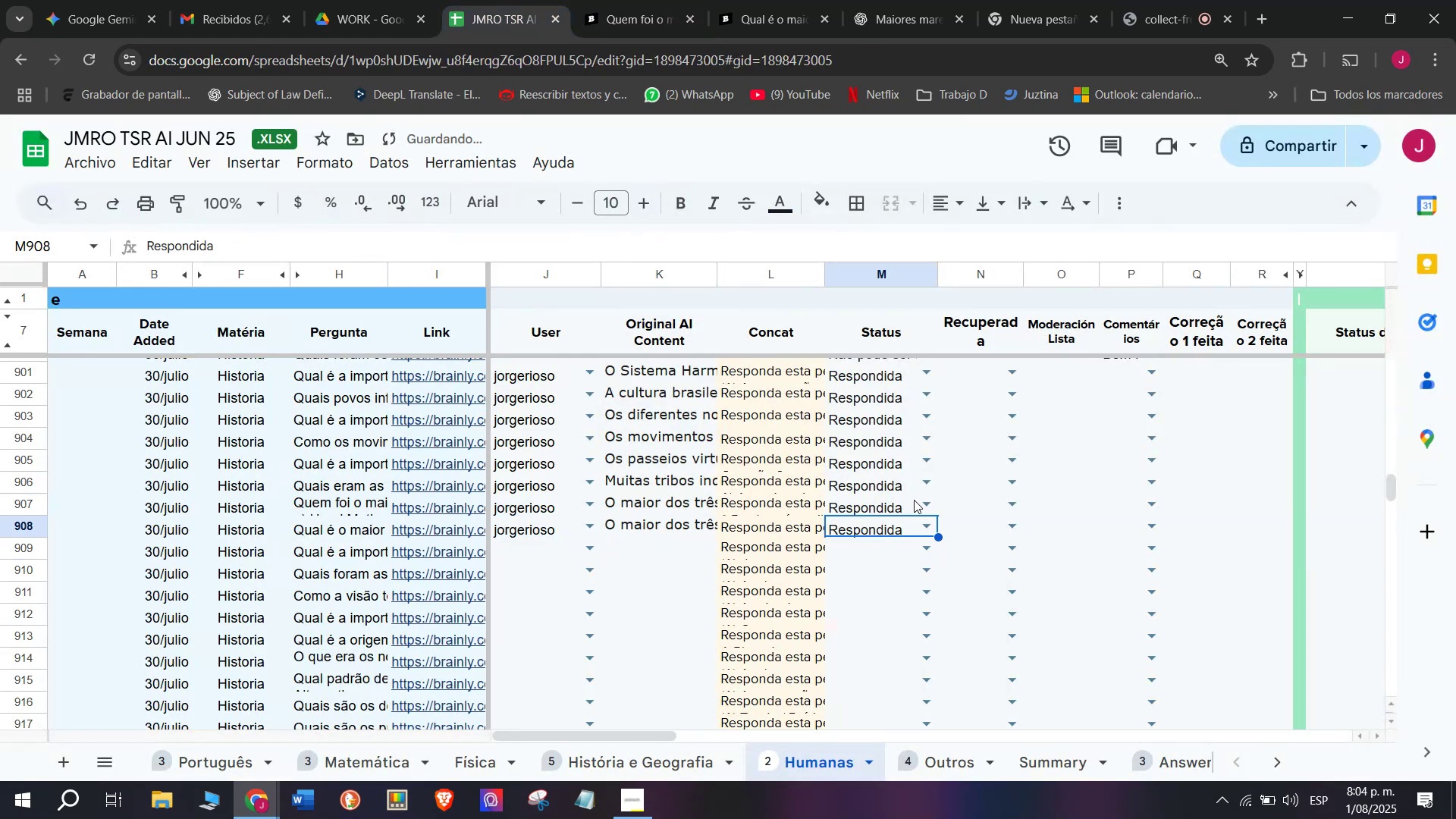 
left_click([918, 504])
 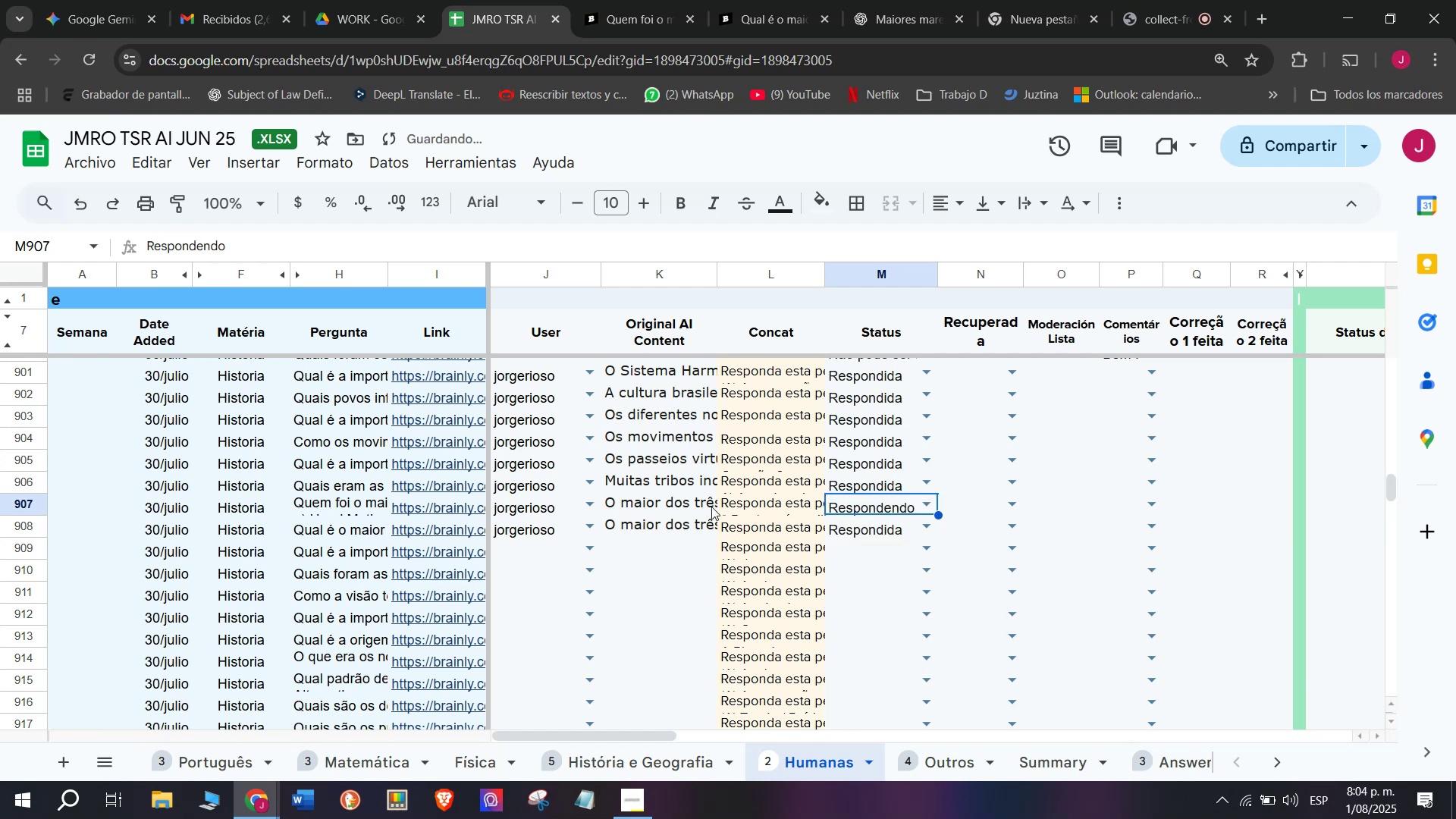 
left_click([660, 497])
 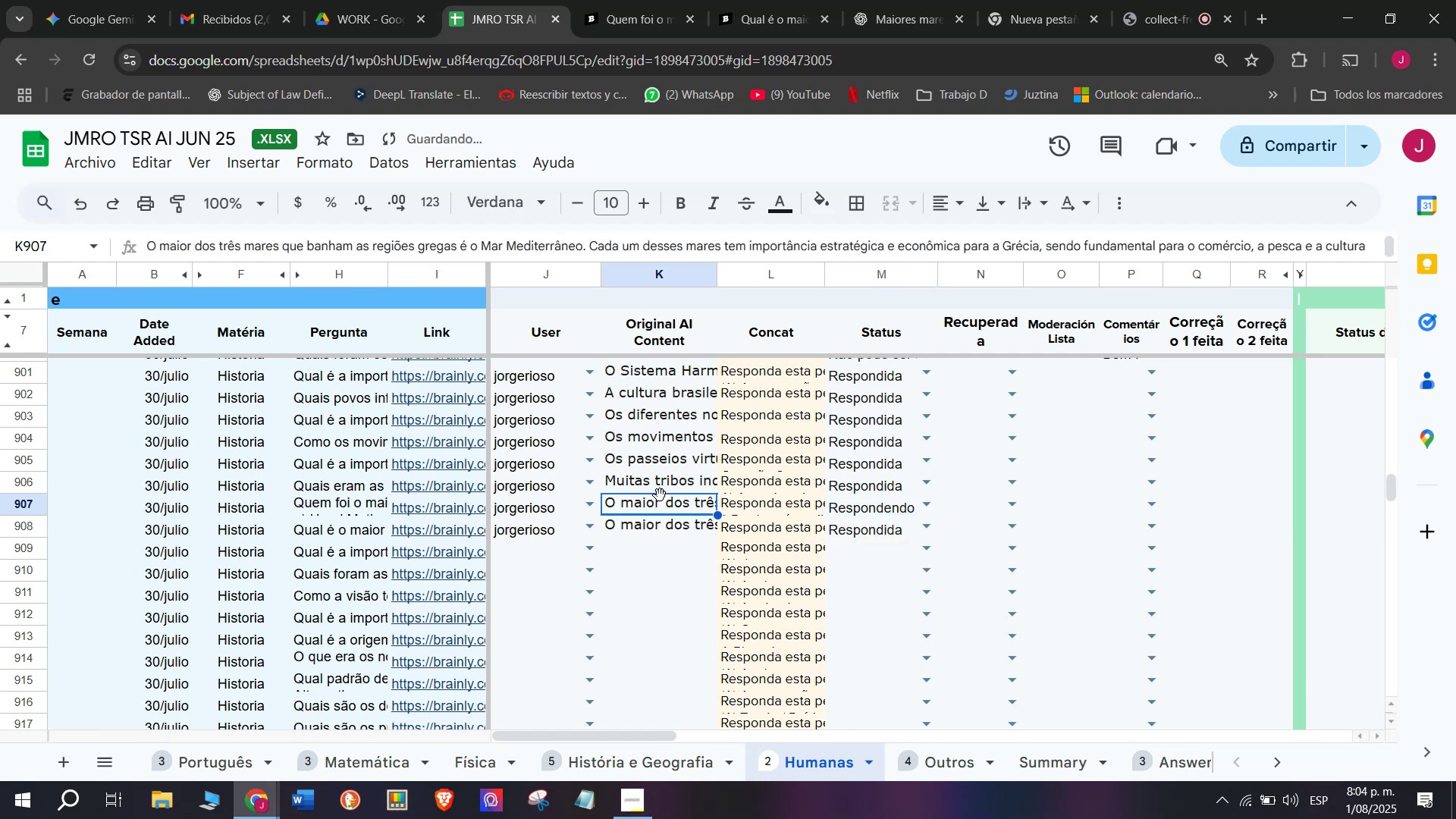 
key(Backspace)
 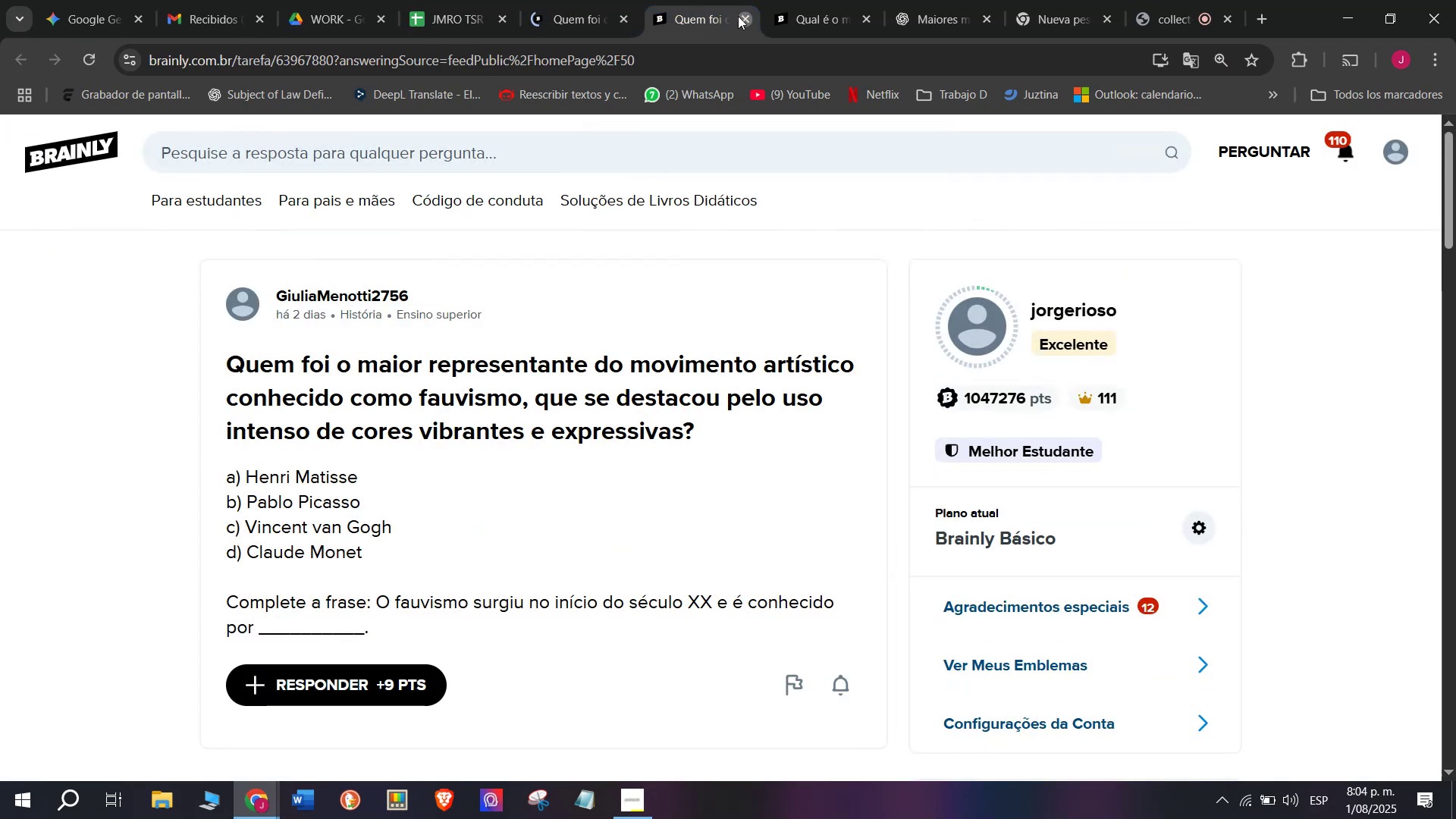 
wait(5.55)
 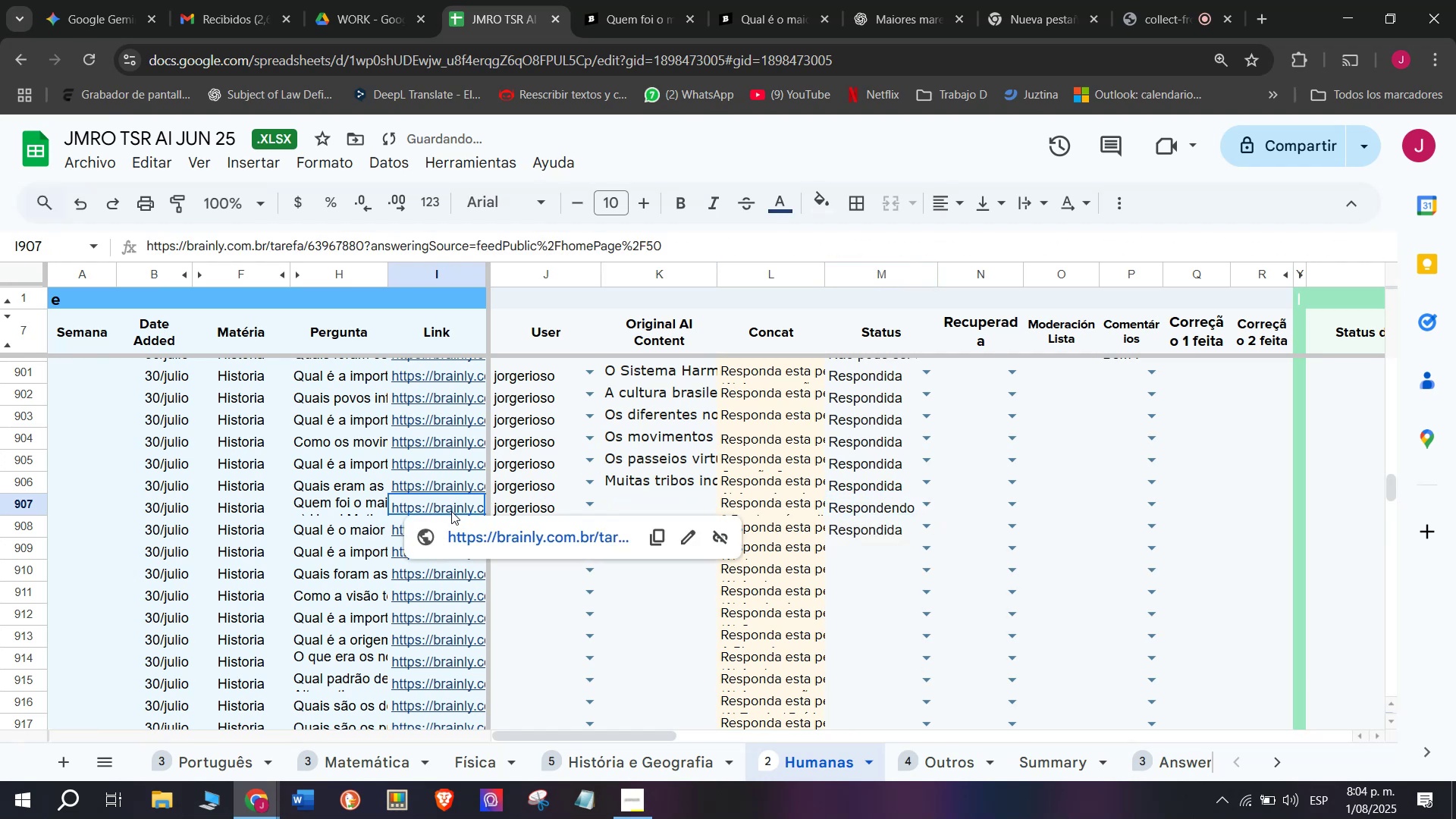 
double_click([592, 0])
 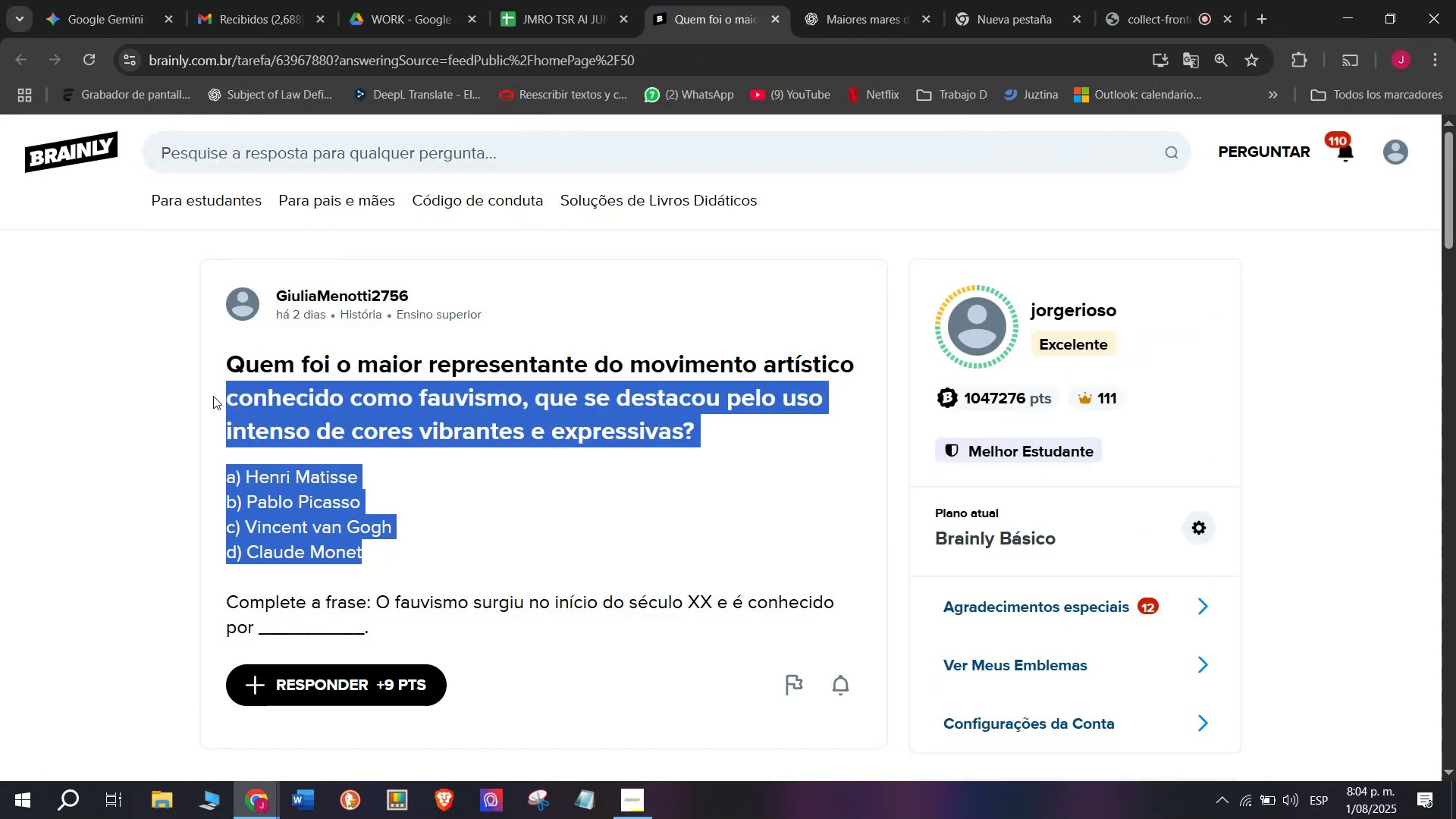 
key(Control+C)
 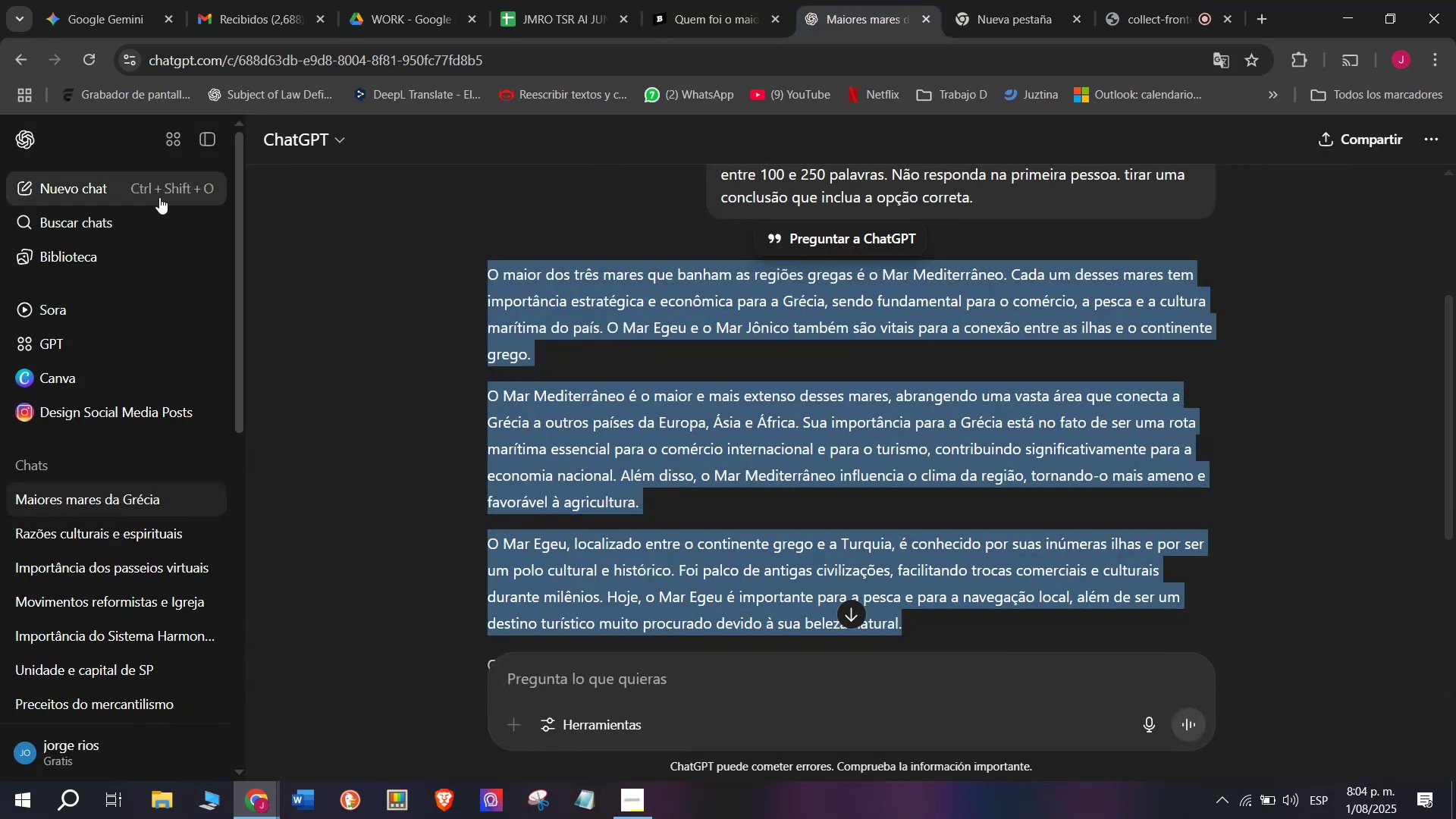 
double_click([99, 178])
 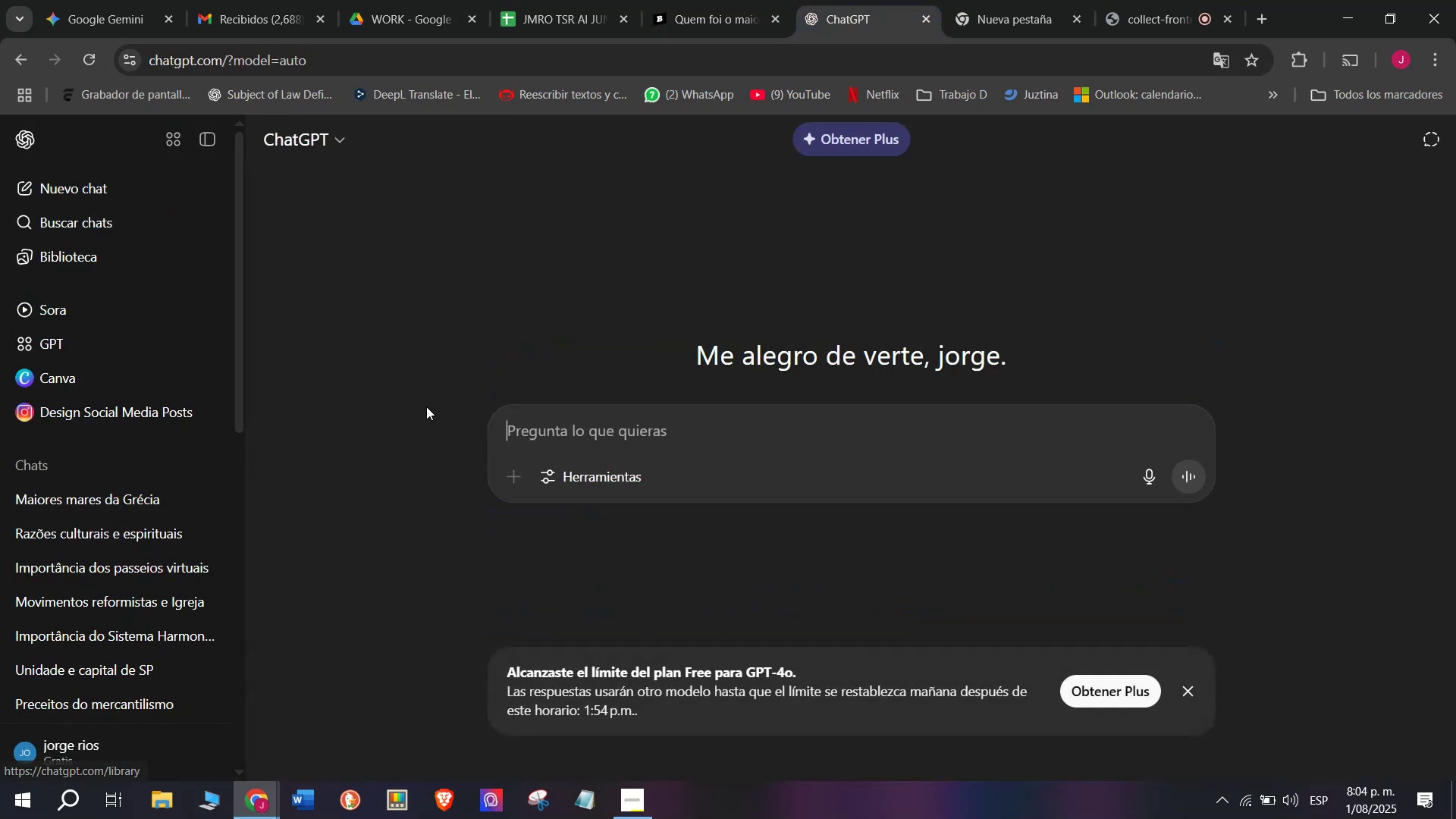 
key(Meta+V)
 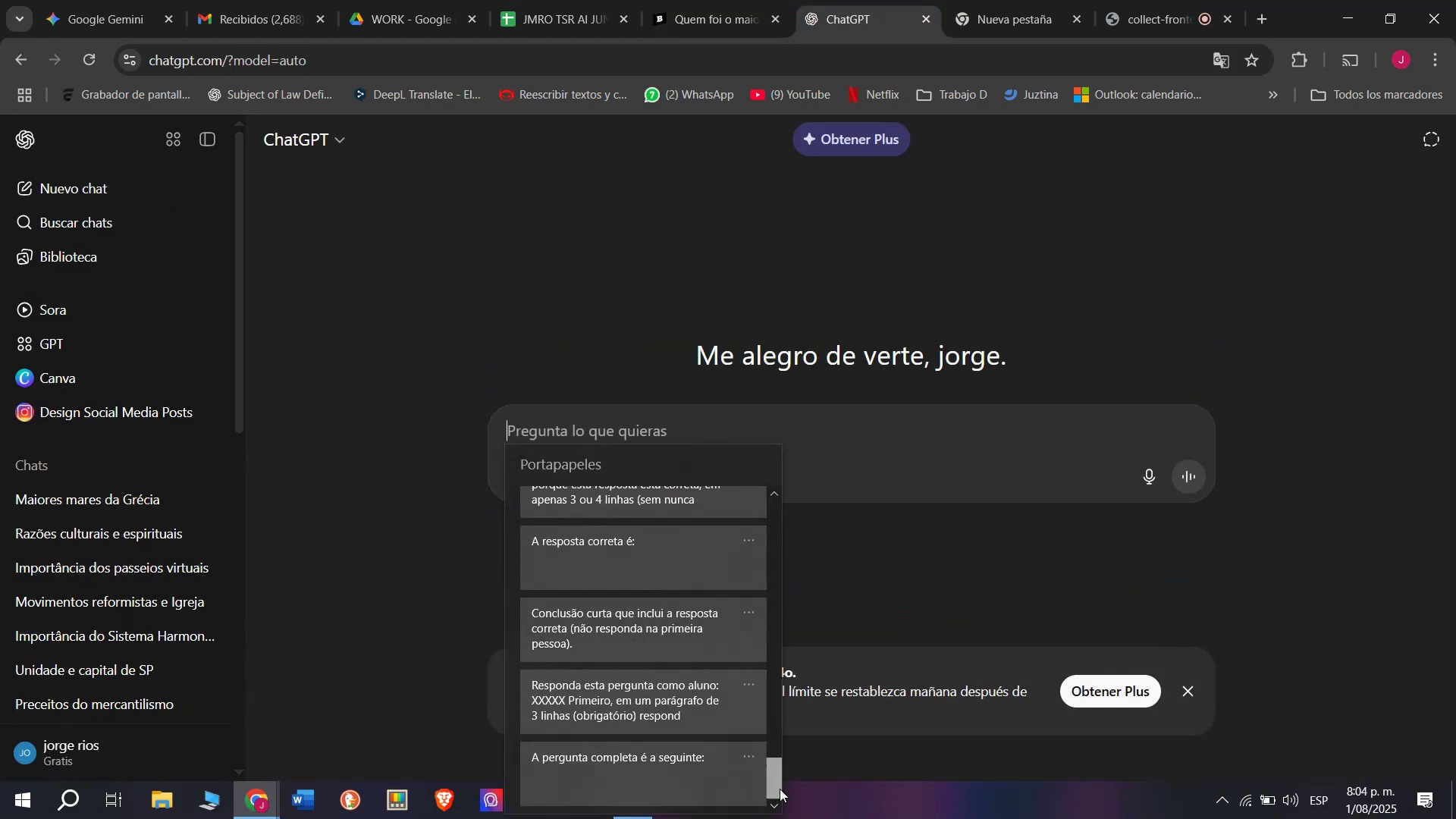 
key(Control+ControlLeft)
 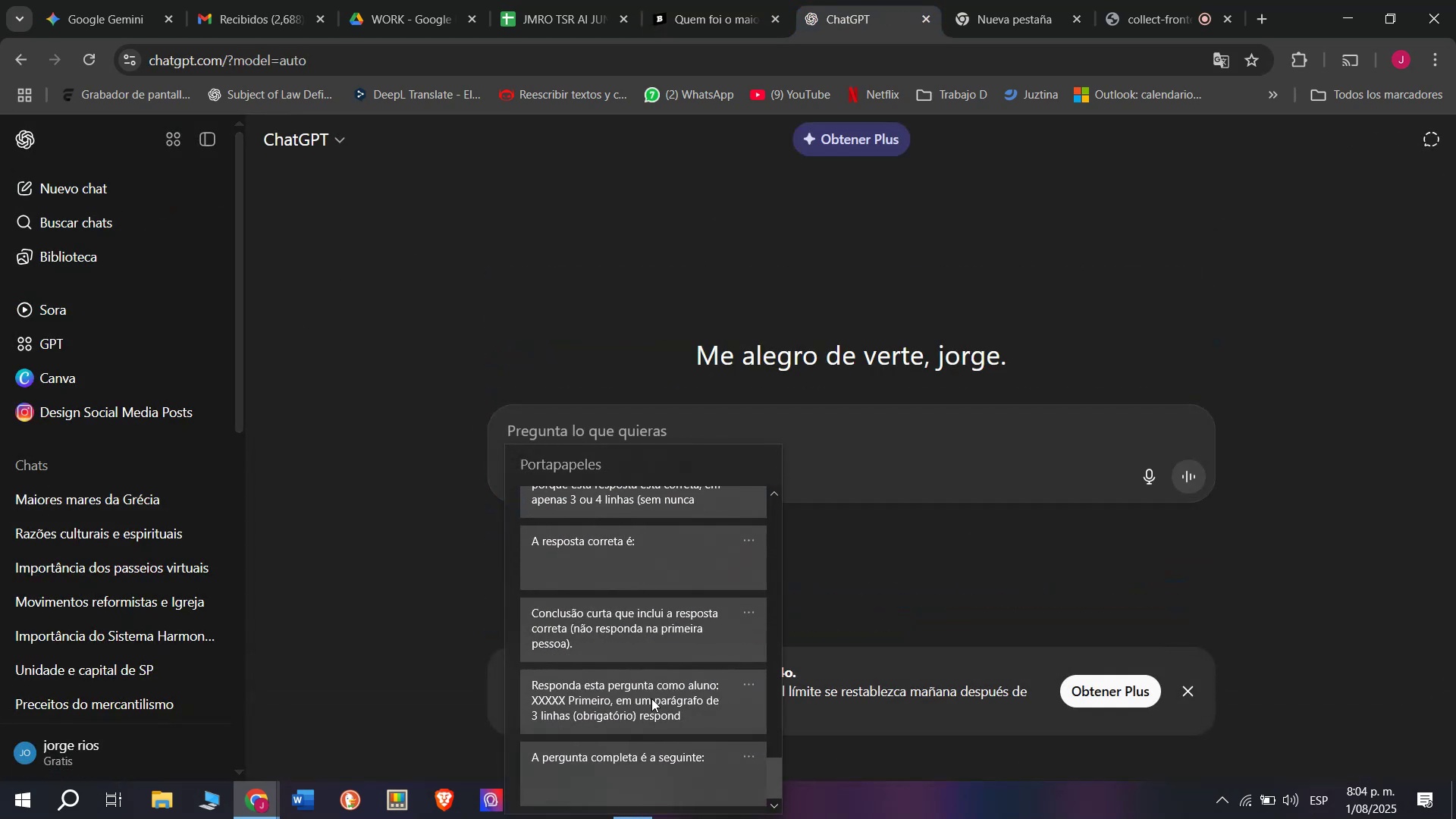 
key(Control+V)
 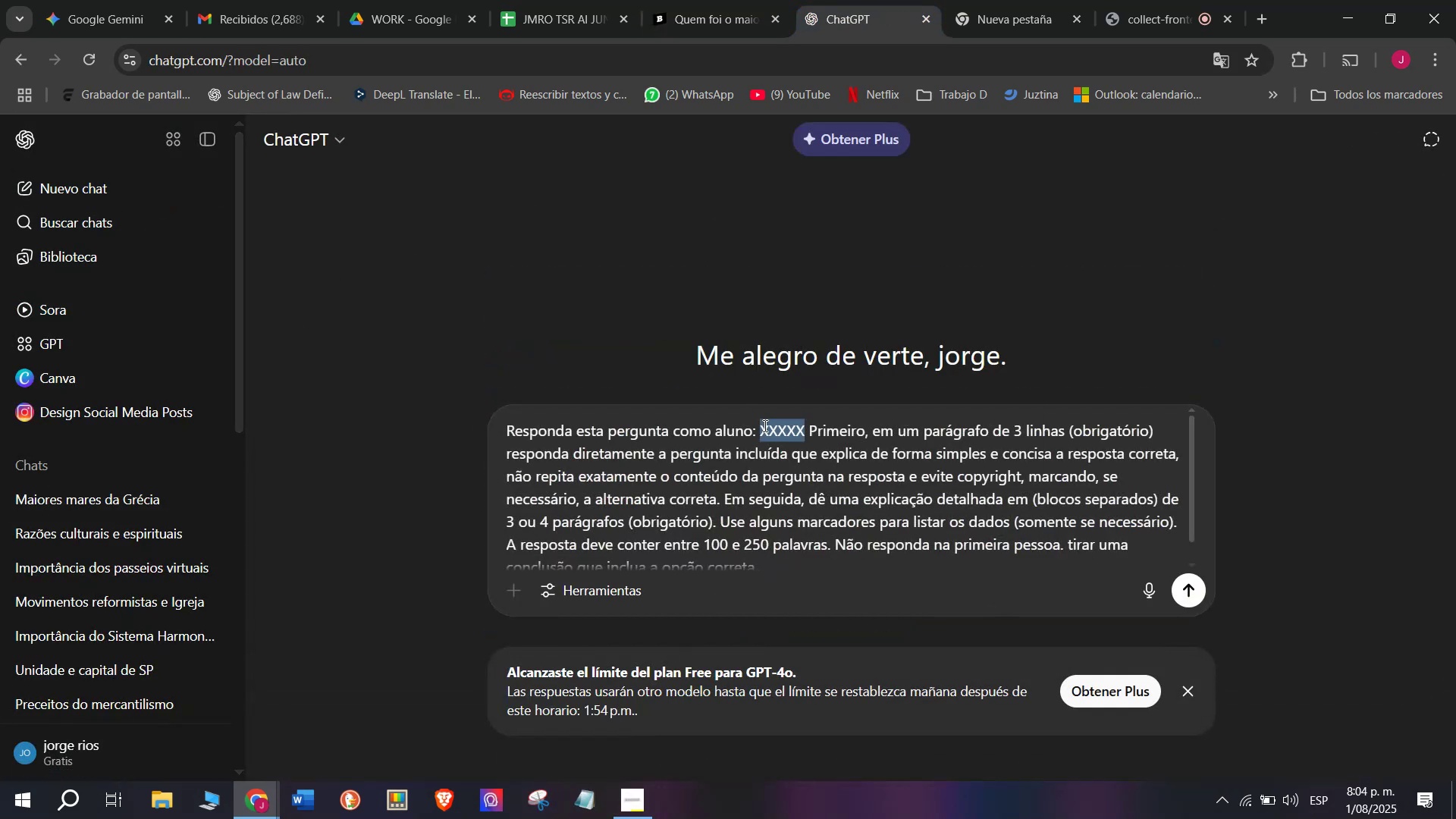 
key(Meta+MetaLeft)
 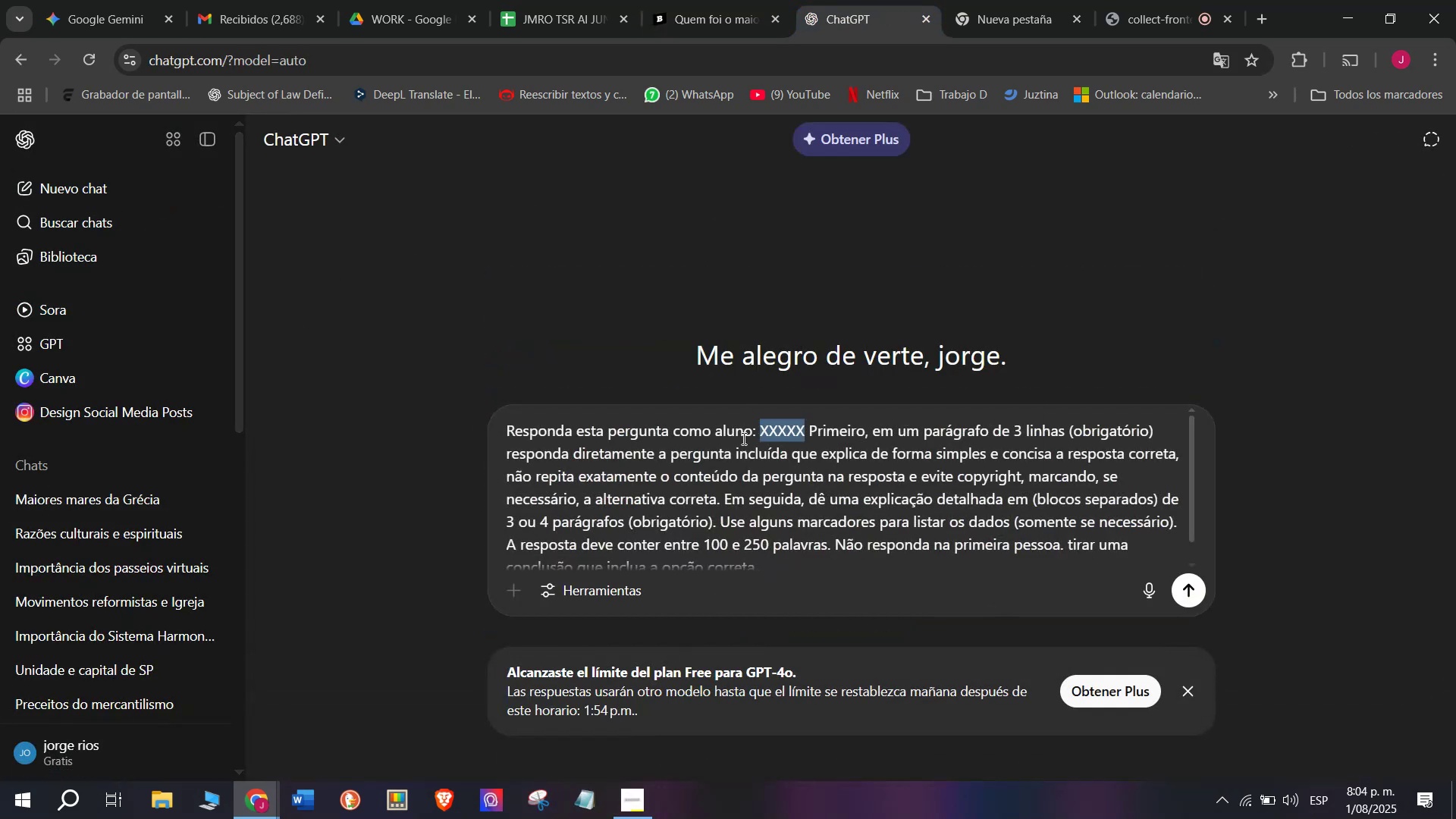 
key(Meta+V)
 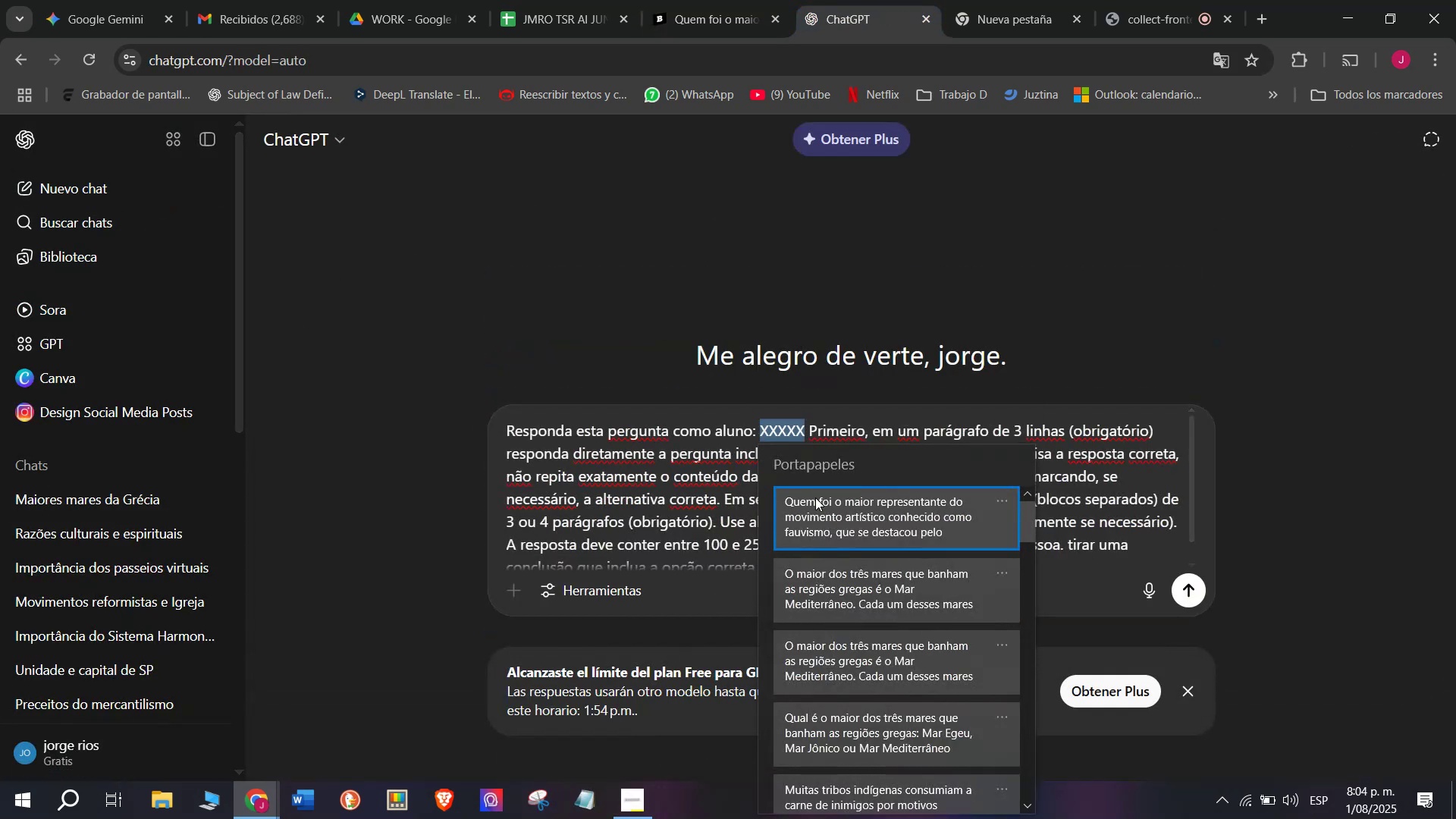 
left_click([821, 528])
 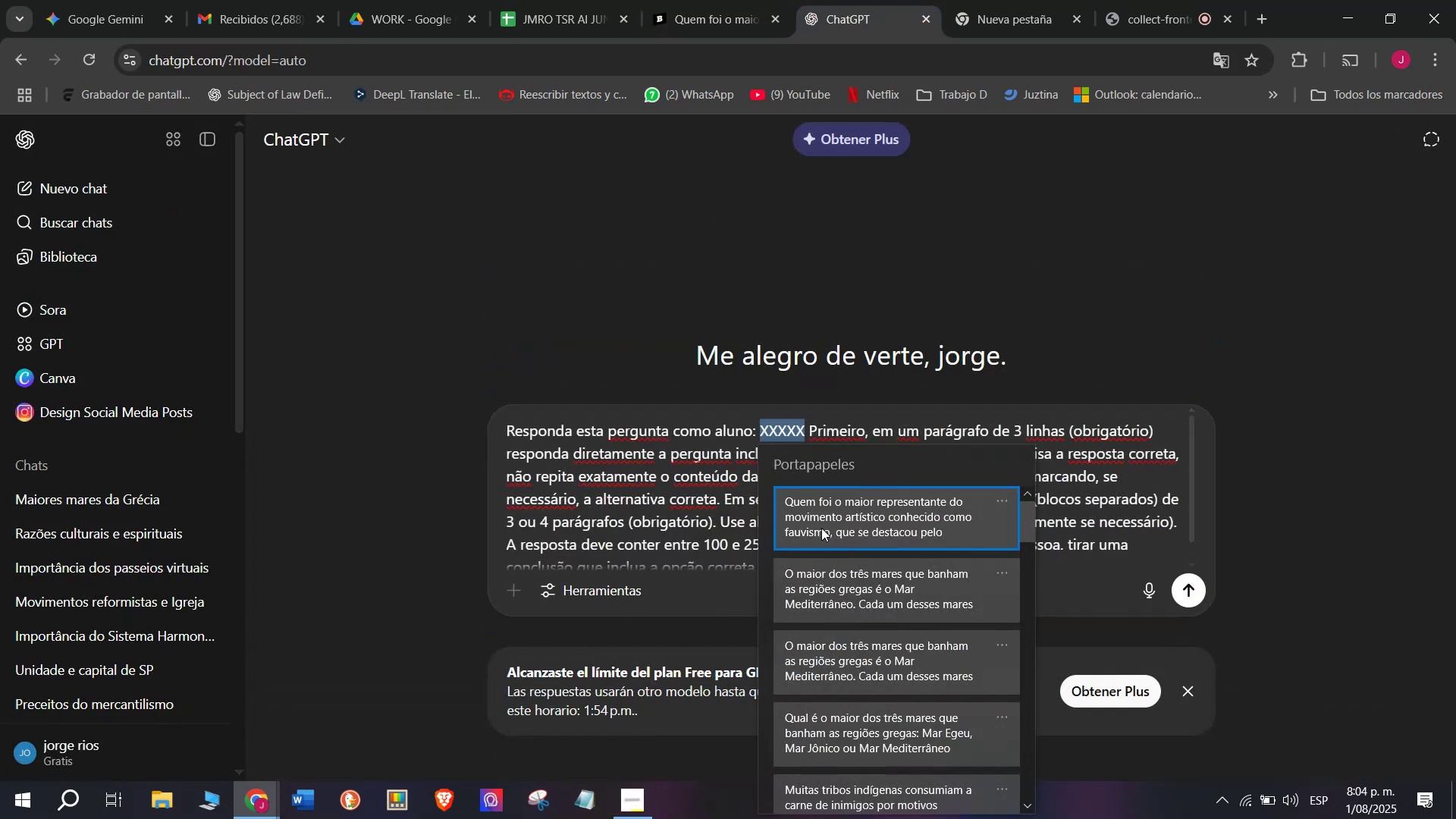 
key(Control+ControlLeft)
 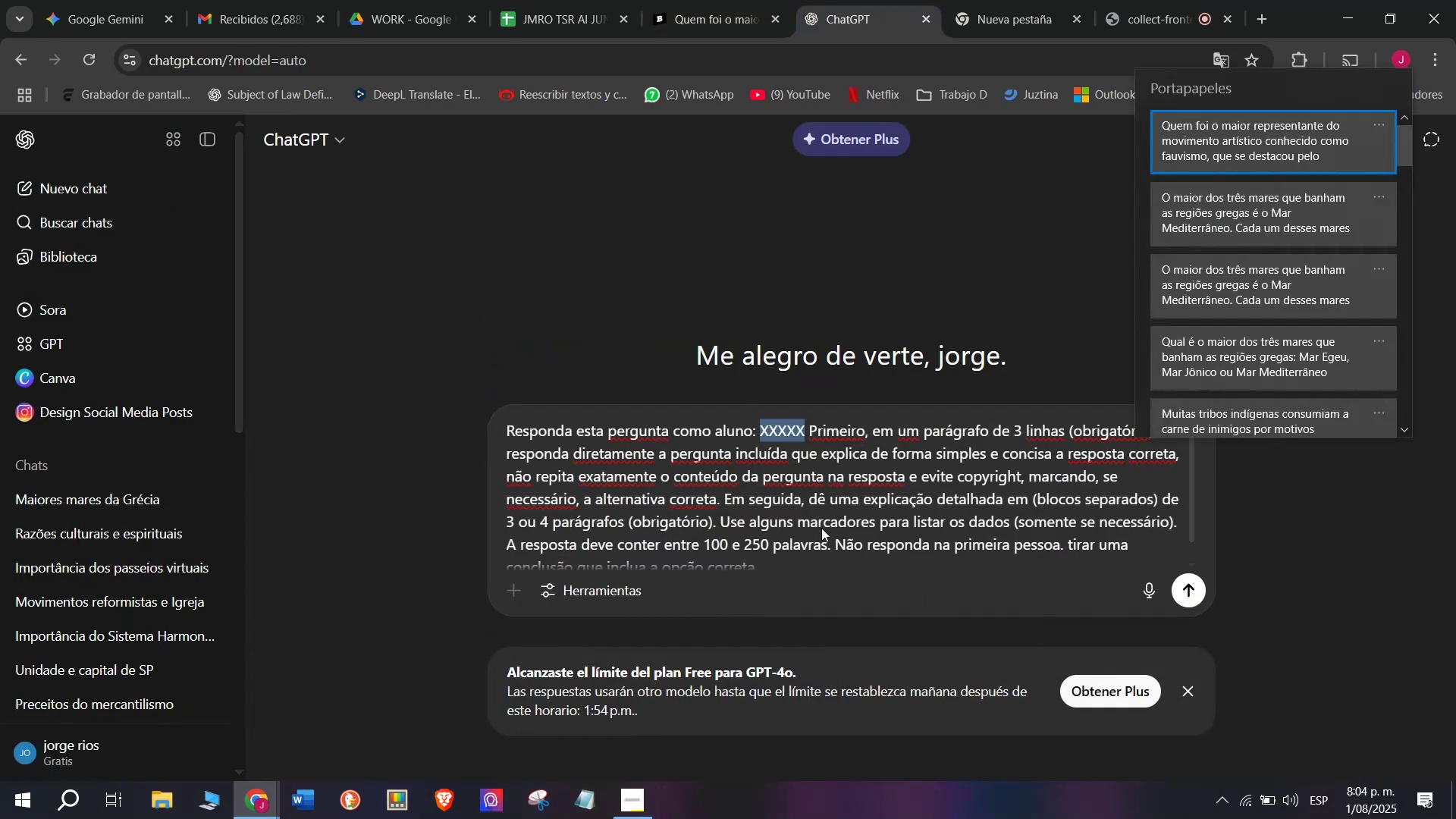 
key(Control+V)
 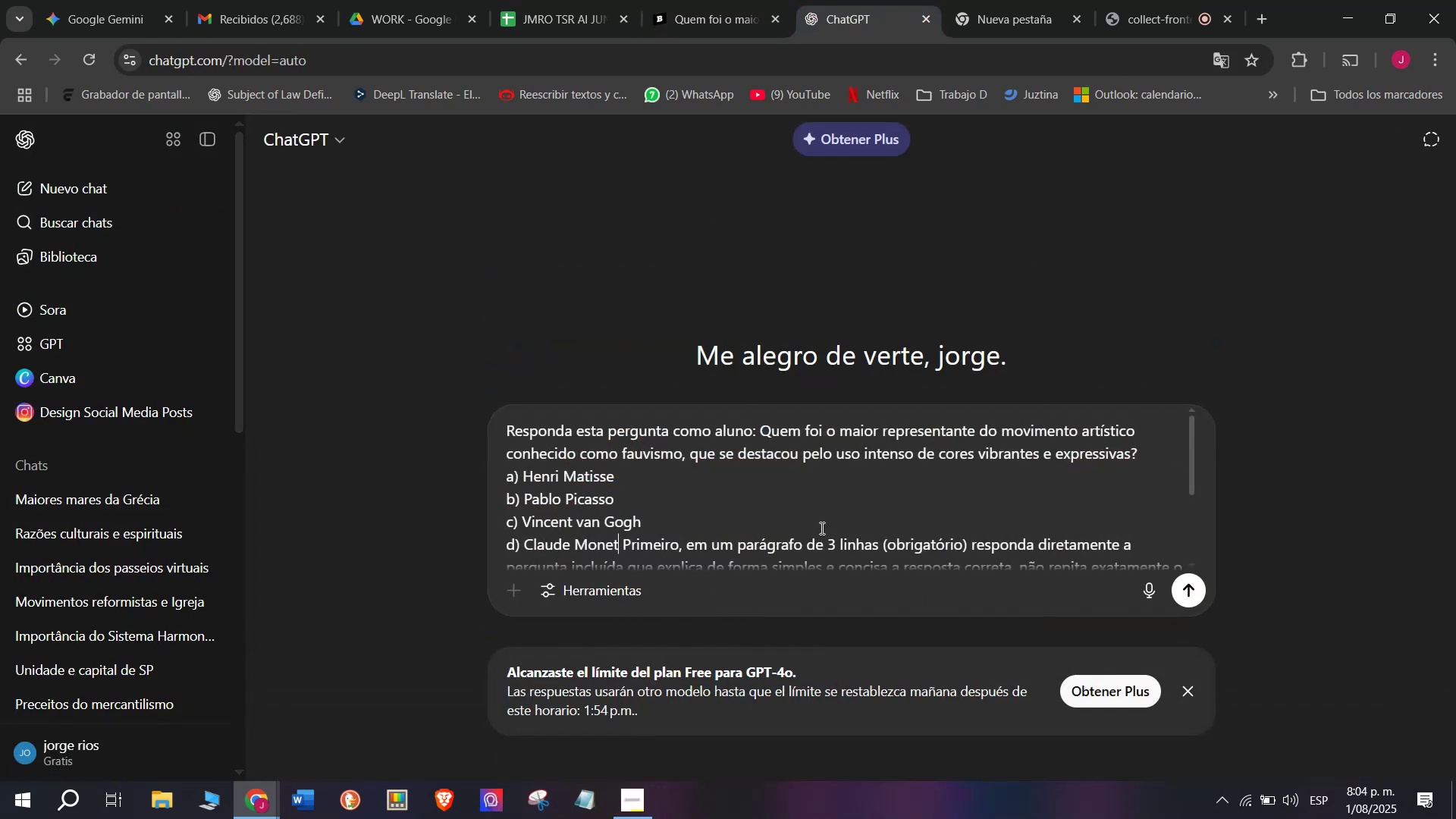 
key(Enter)
 